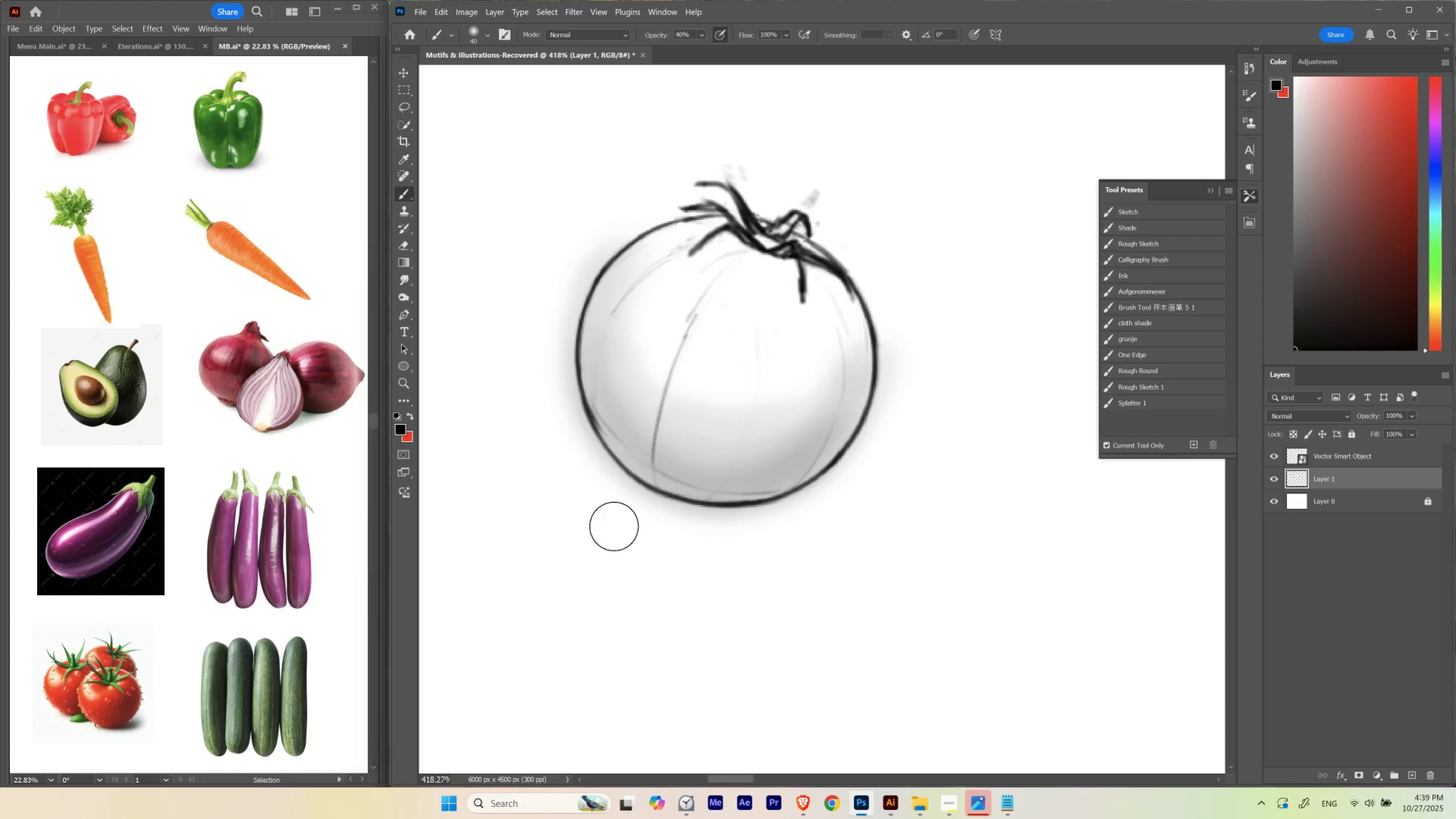 
key(E)
 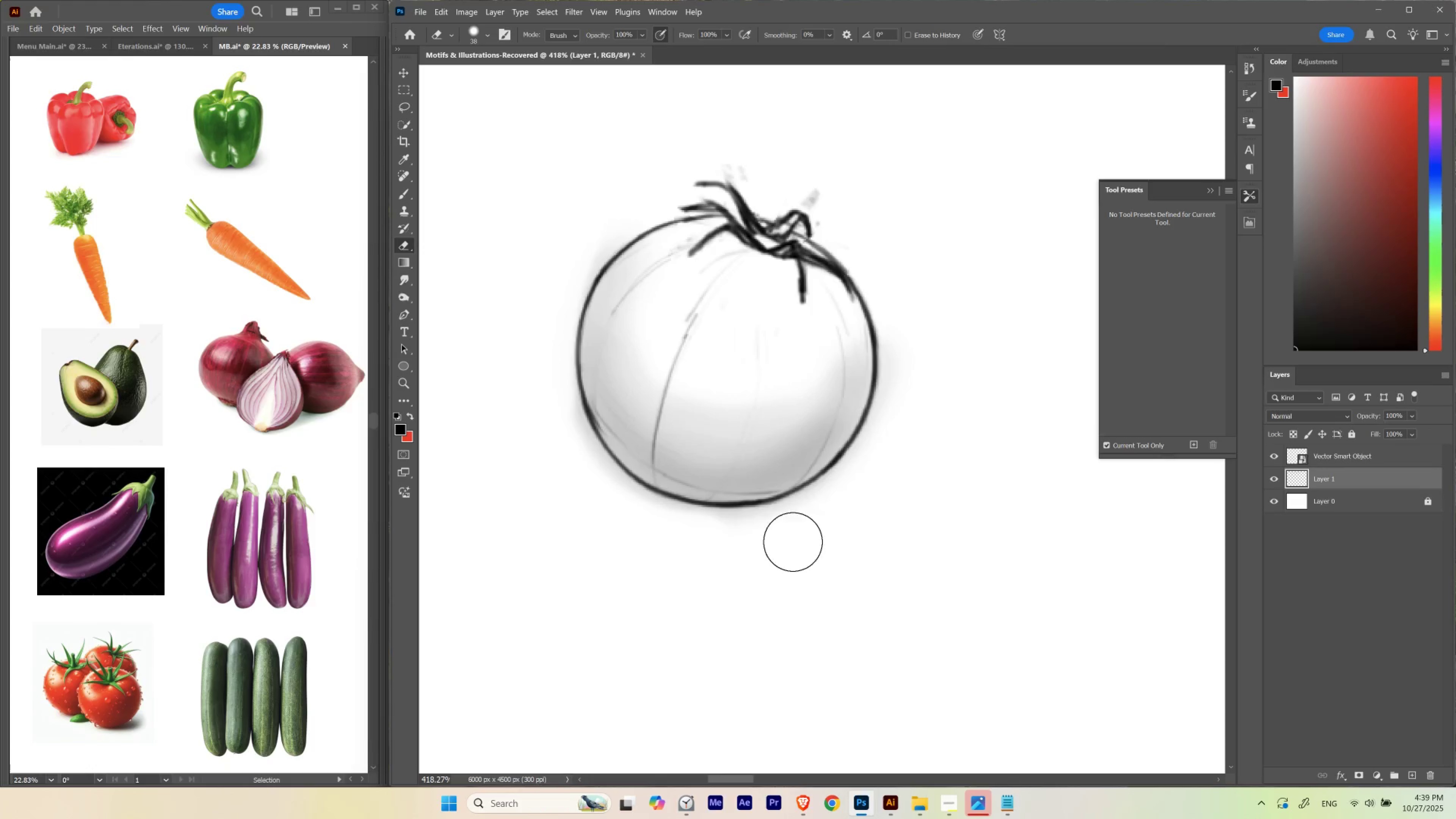 
hold_key(key=ControlLeft, duration=0.44)
 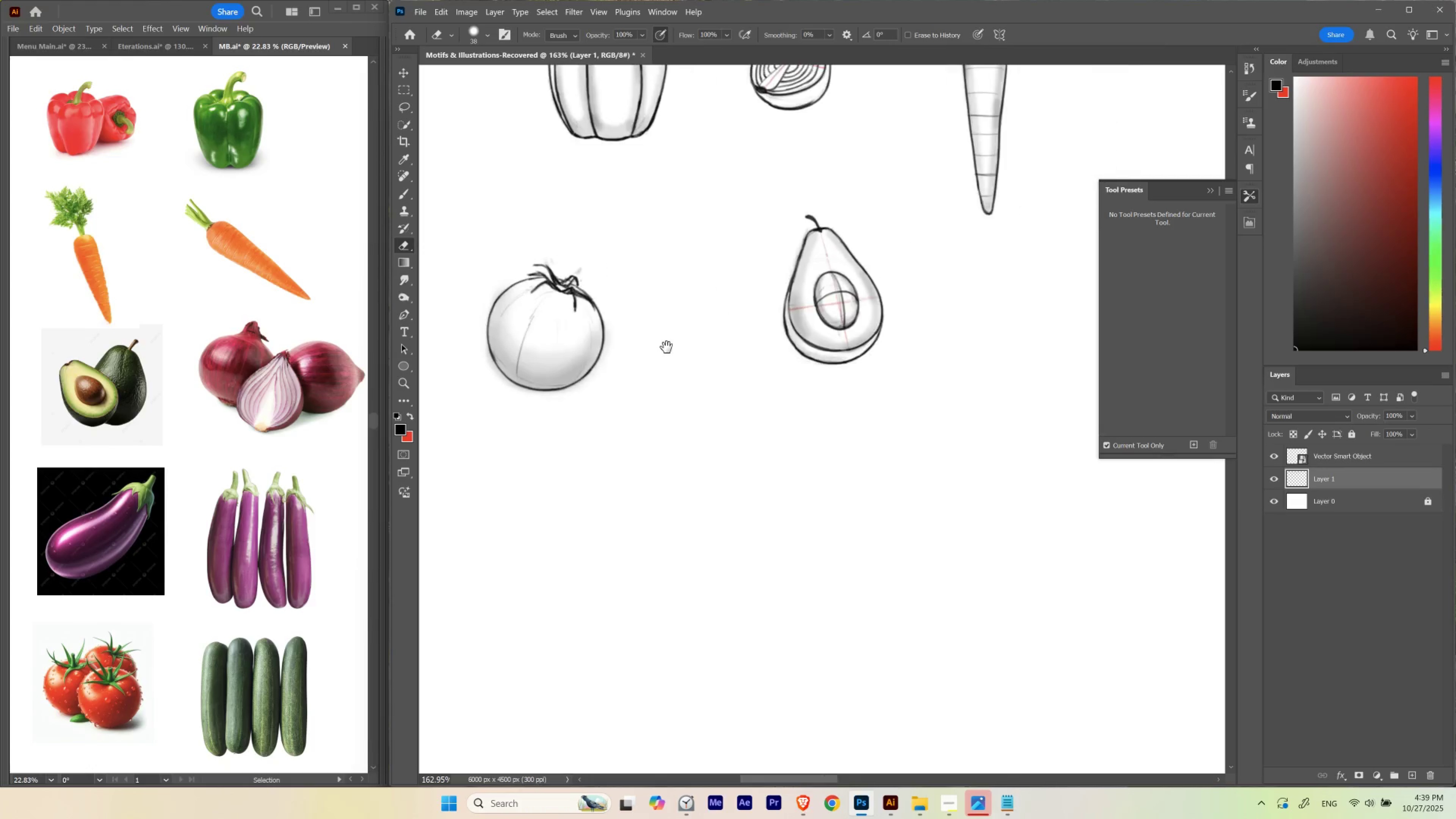 
hold_key(key=Space, duration=1.35)
 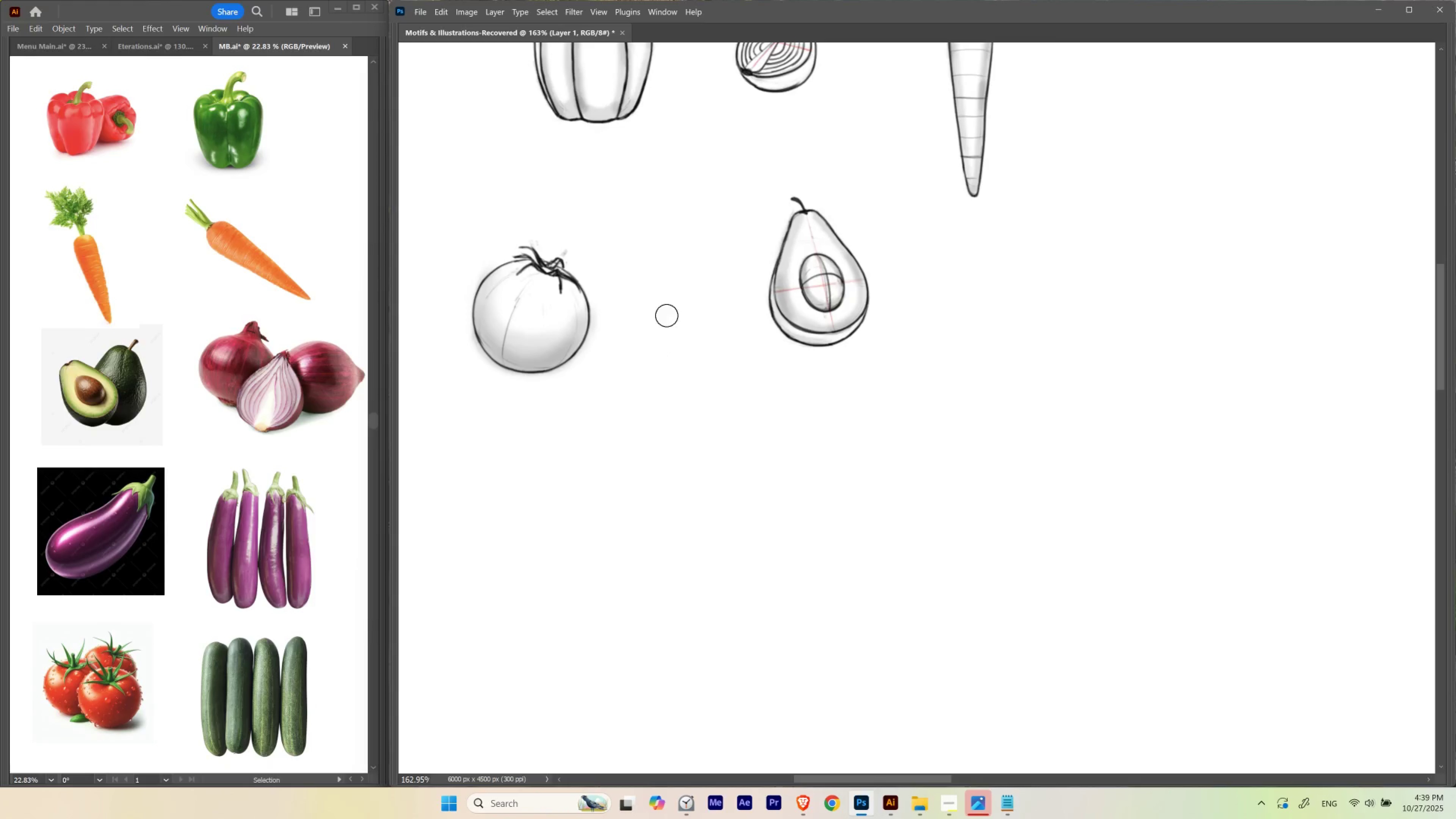 
left_click_drag(start_coordinate=[929, 266], to_coordinate=[891, 337])
 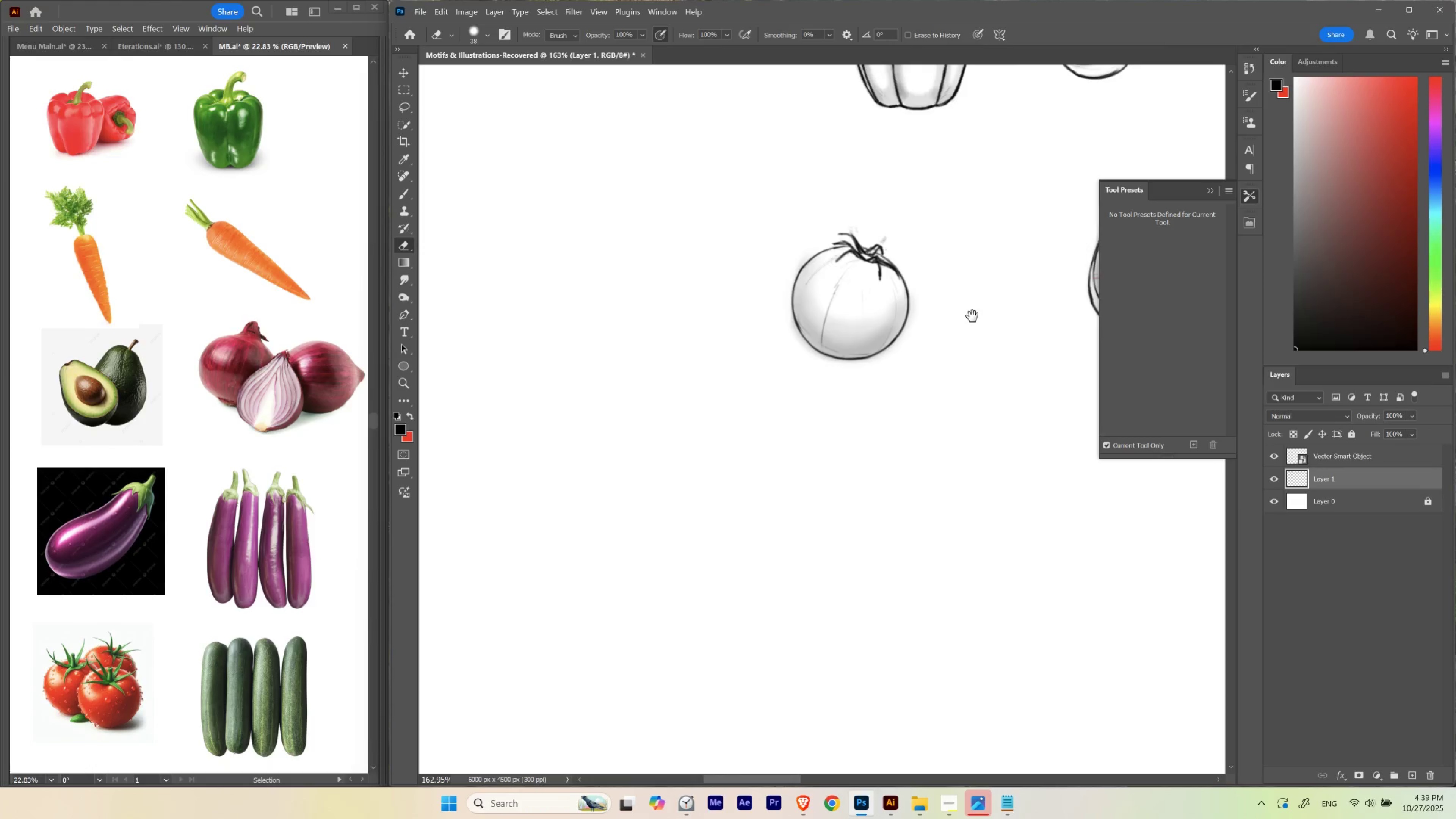 
left_click_drag(start_coordinate=[972, 316], to_coordinate=[673, 352])
 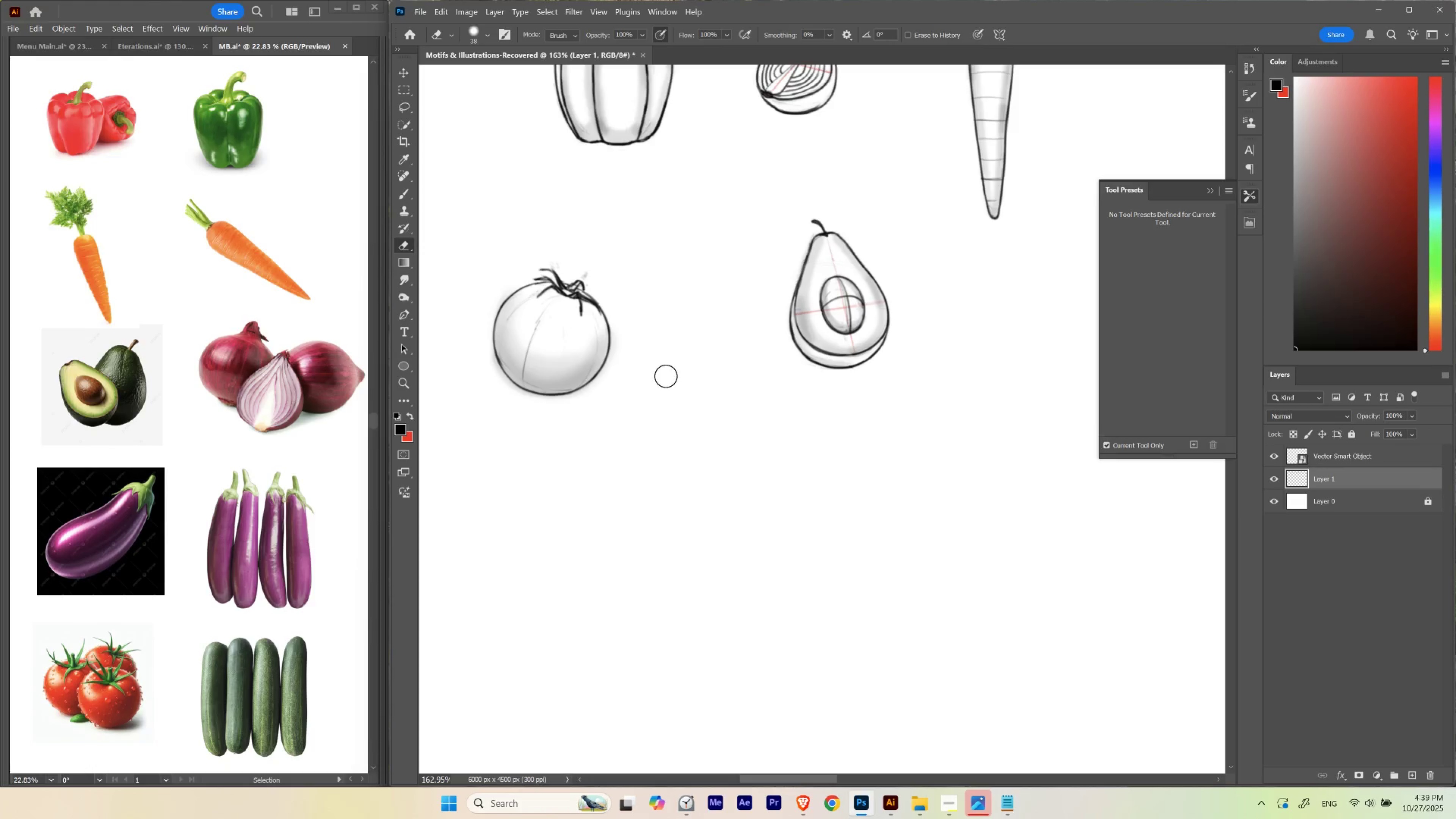 
key(Tab)
 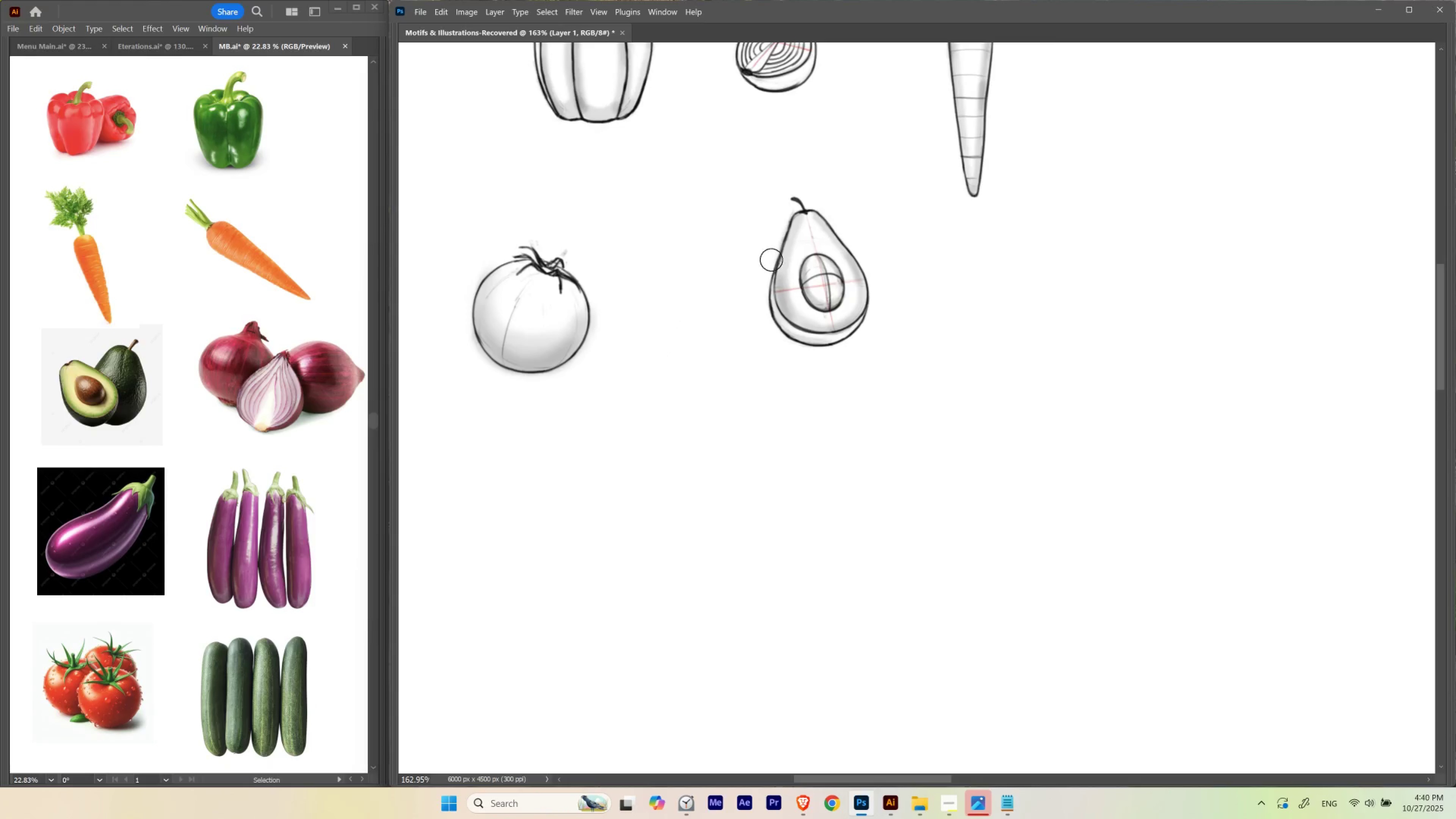 
hold_key(key=Space, duration=1.51)
 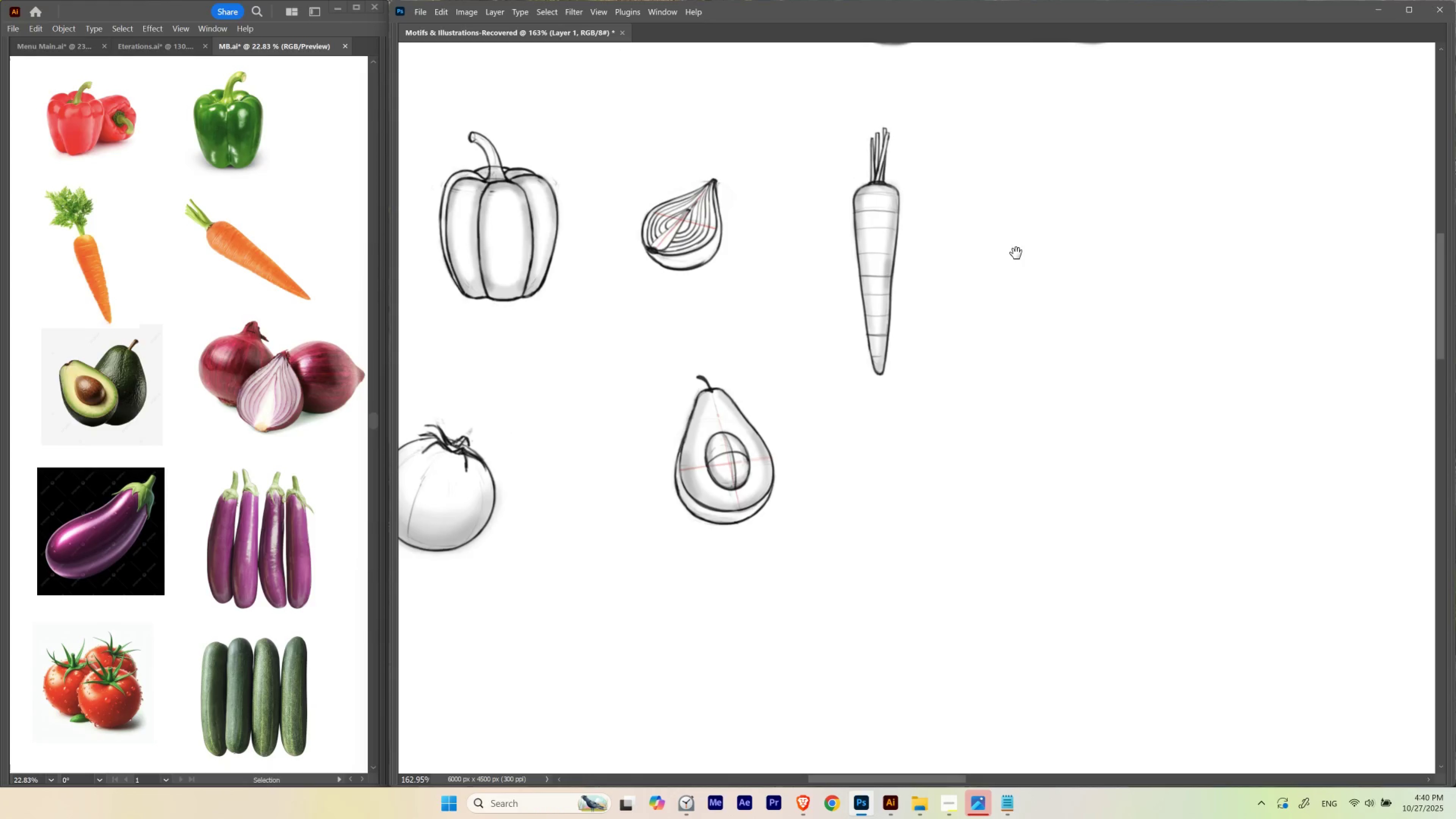 
left_click_drag(start_coordinate=[951, 210], to_coordinate=[889, 379])
 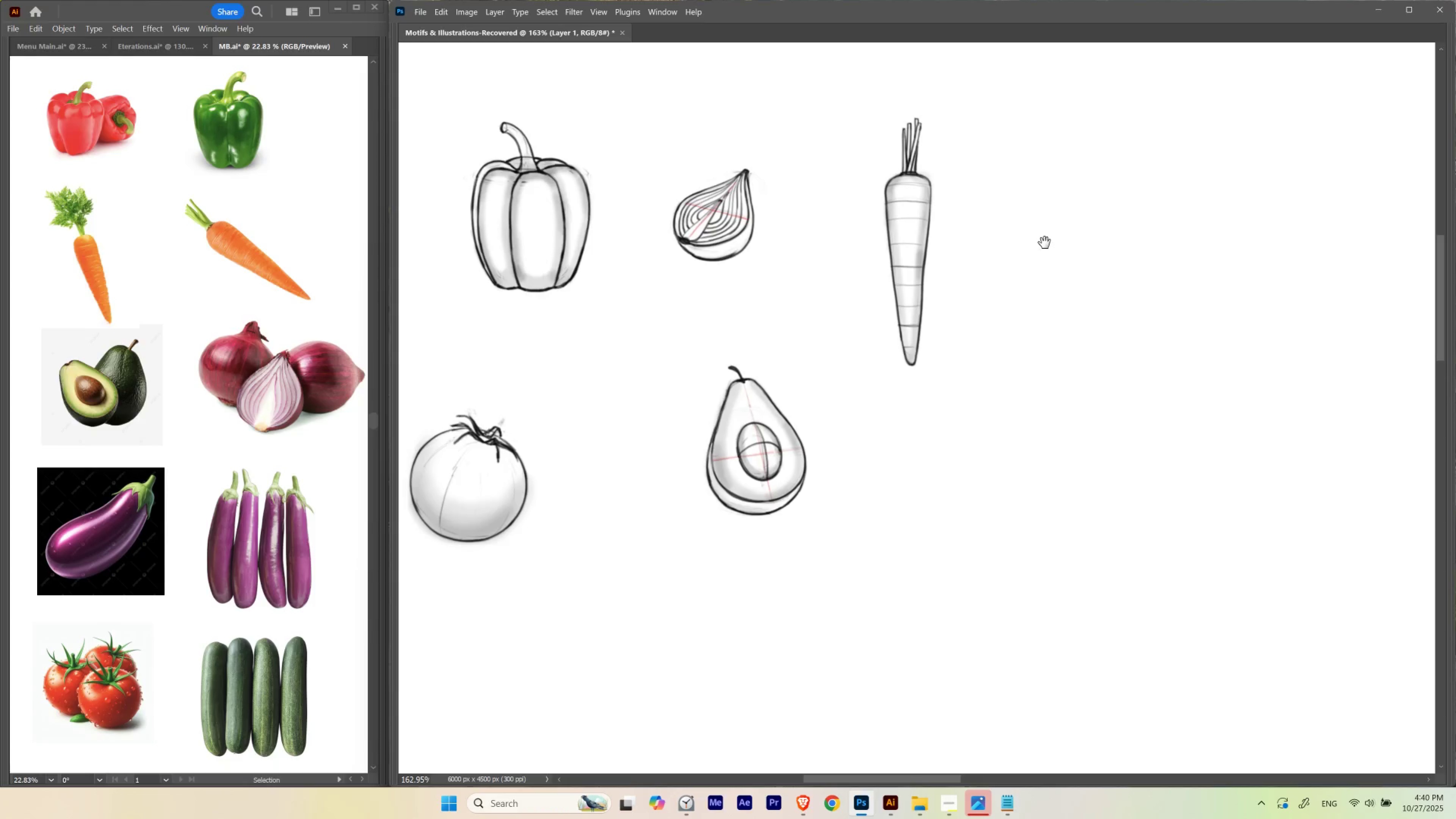 
left_click_drag(start_coordinate=[1048, 244], to_coordinate=[1058, 269])
 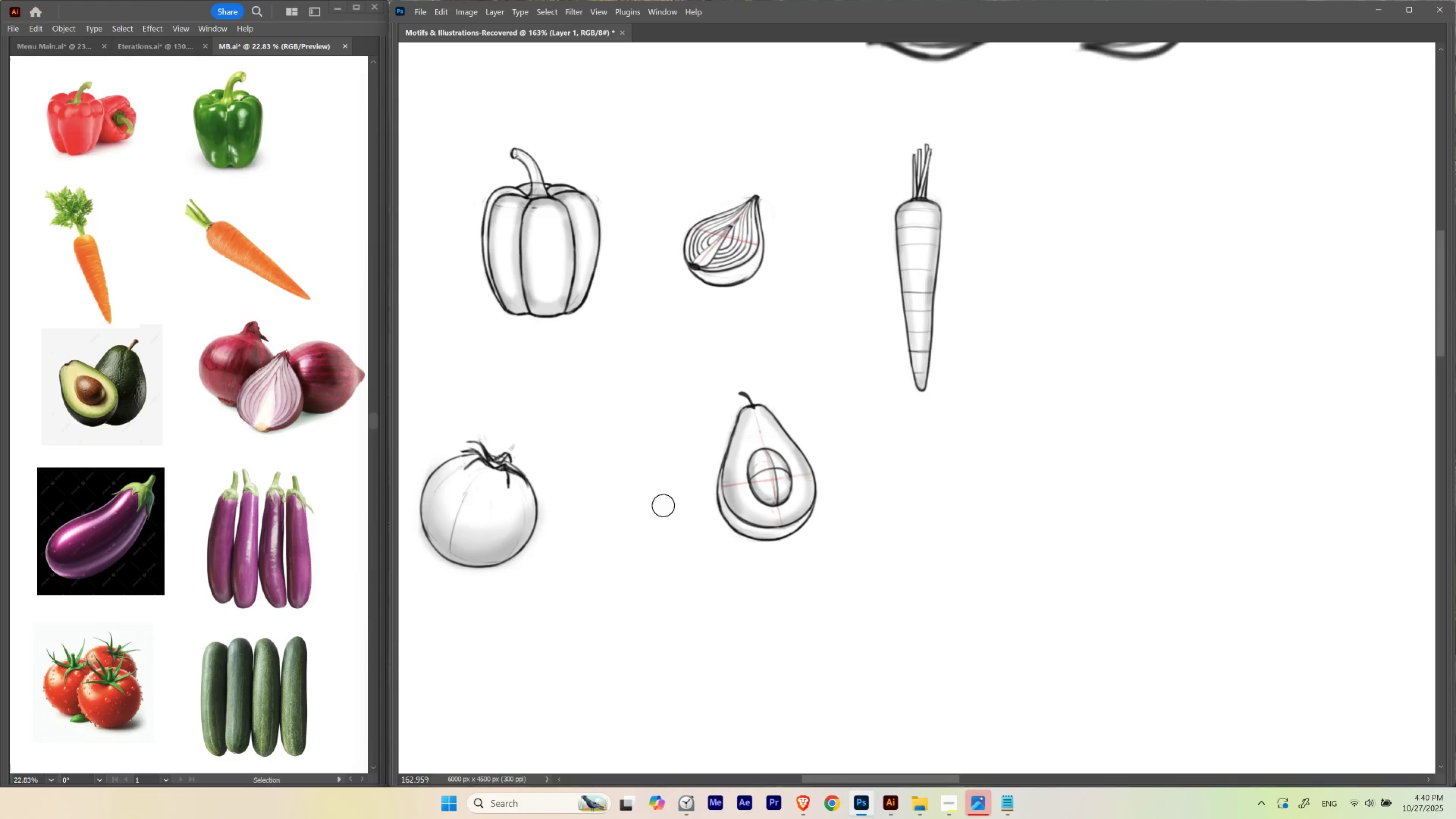 
hold_key(key=Space, duration=1.51)
 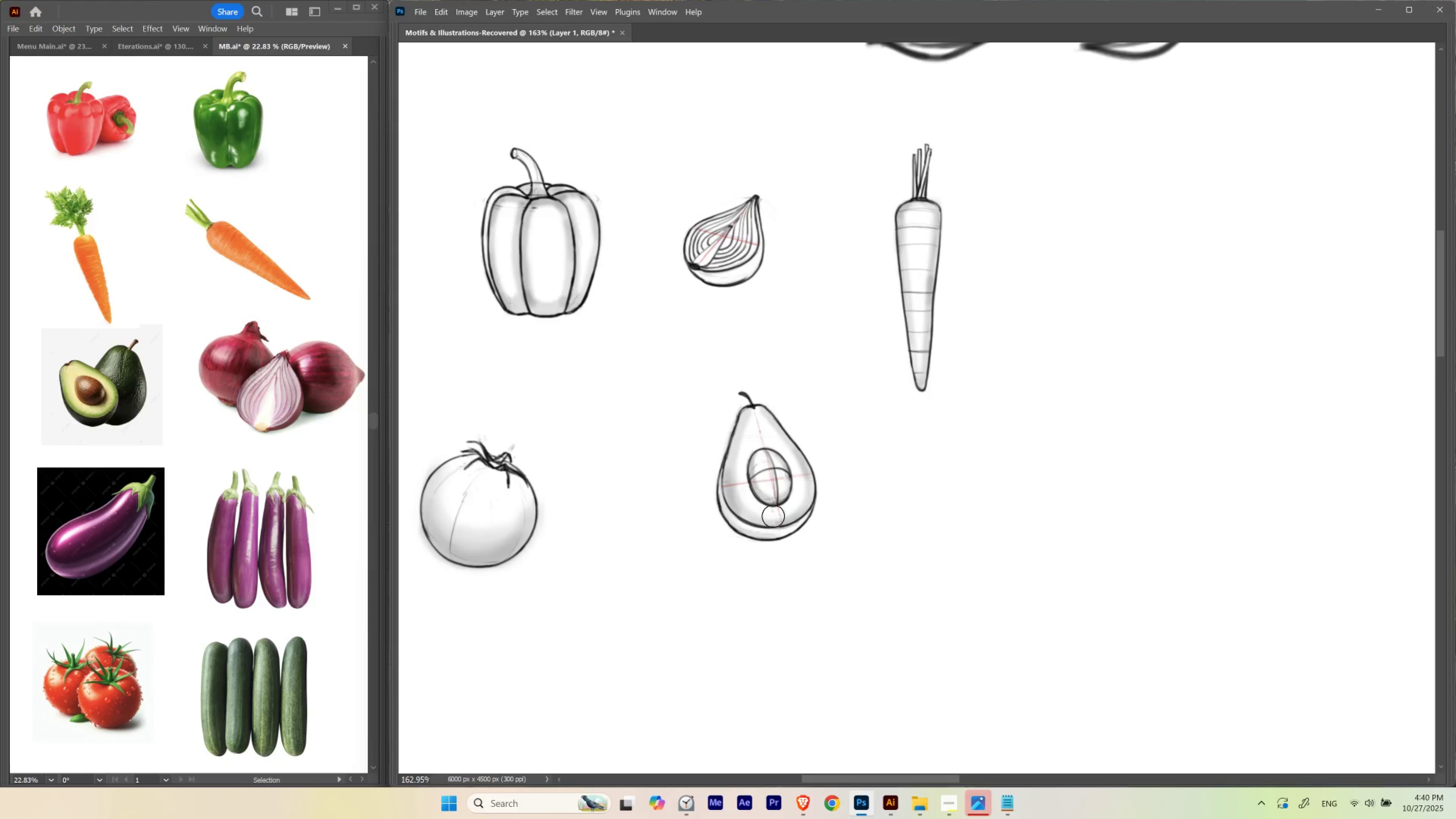 
key(B)
 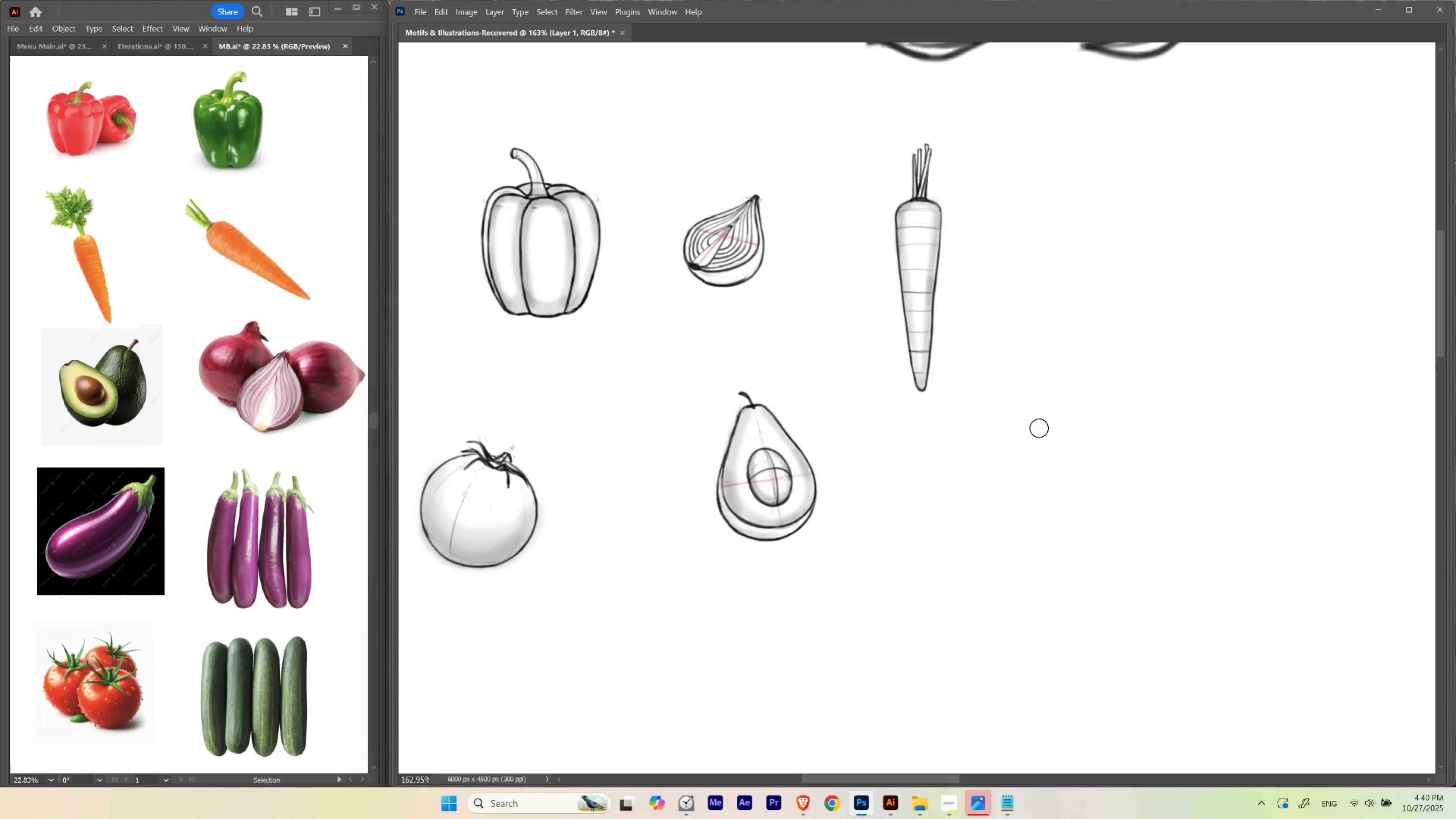 
hold_key(key=Space, duration=0.81)
 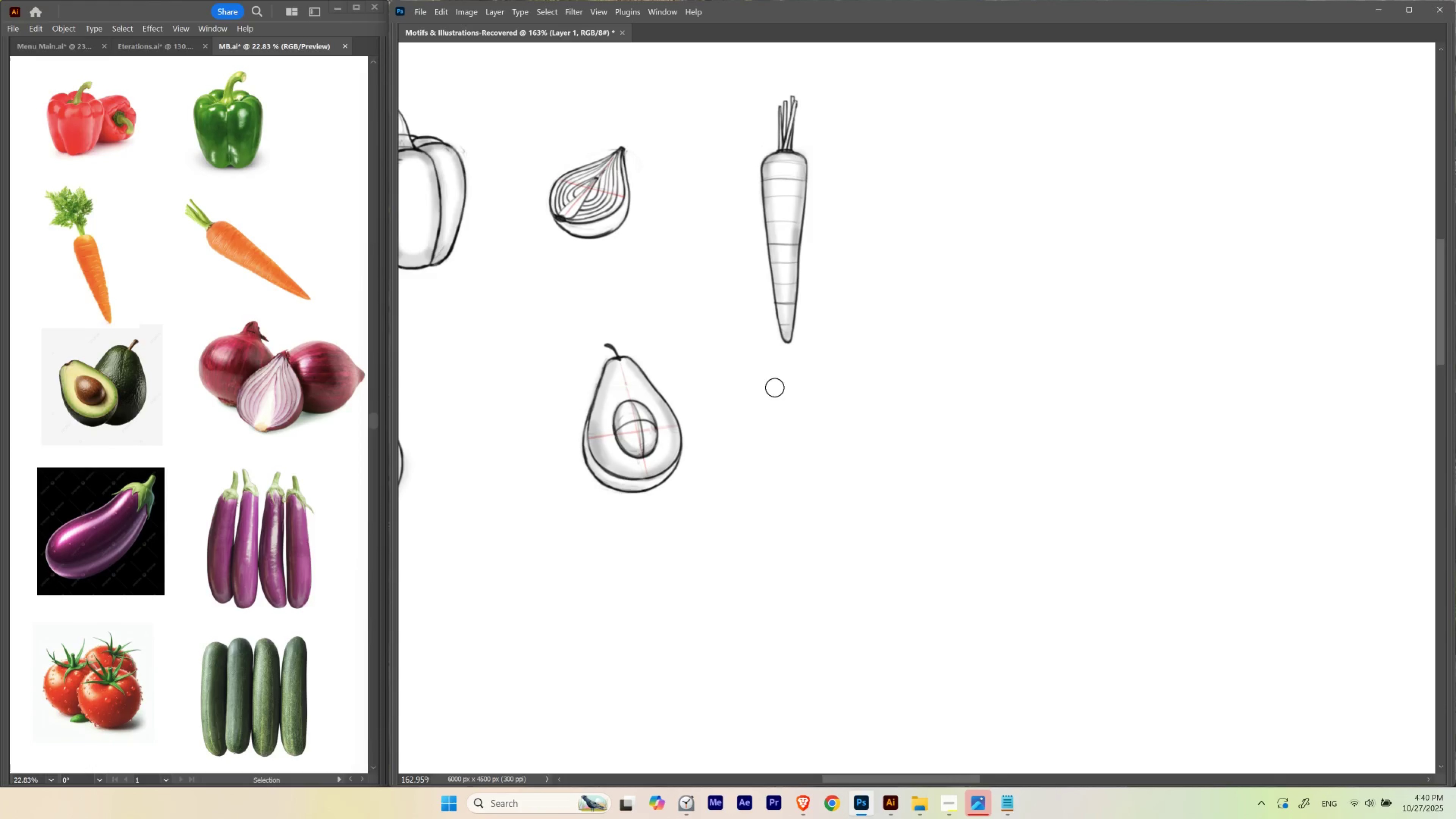 
left_click_drag(start_coordinate=[993, 387], to_coordinate=[859, 338])
 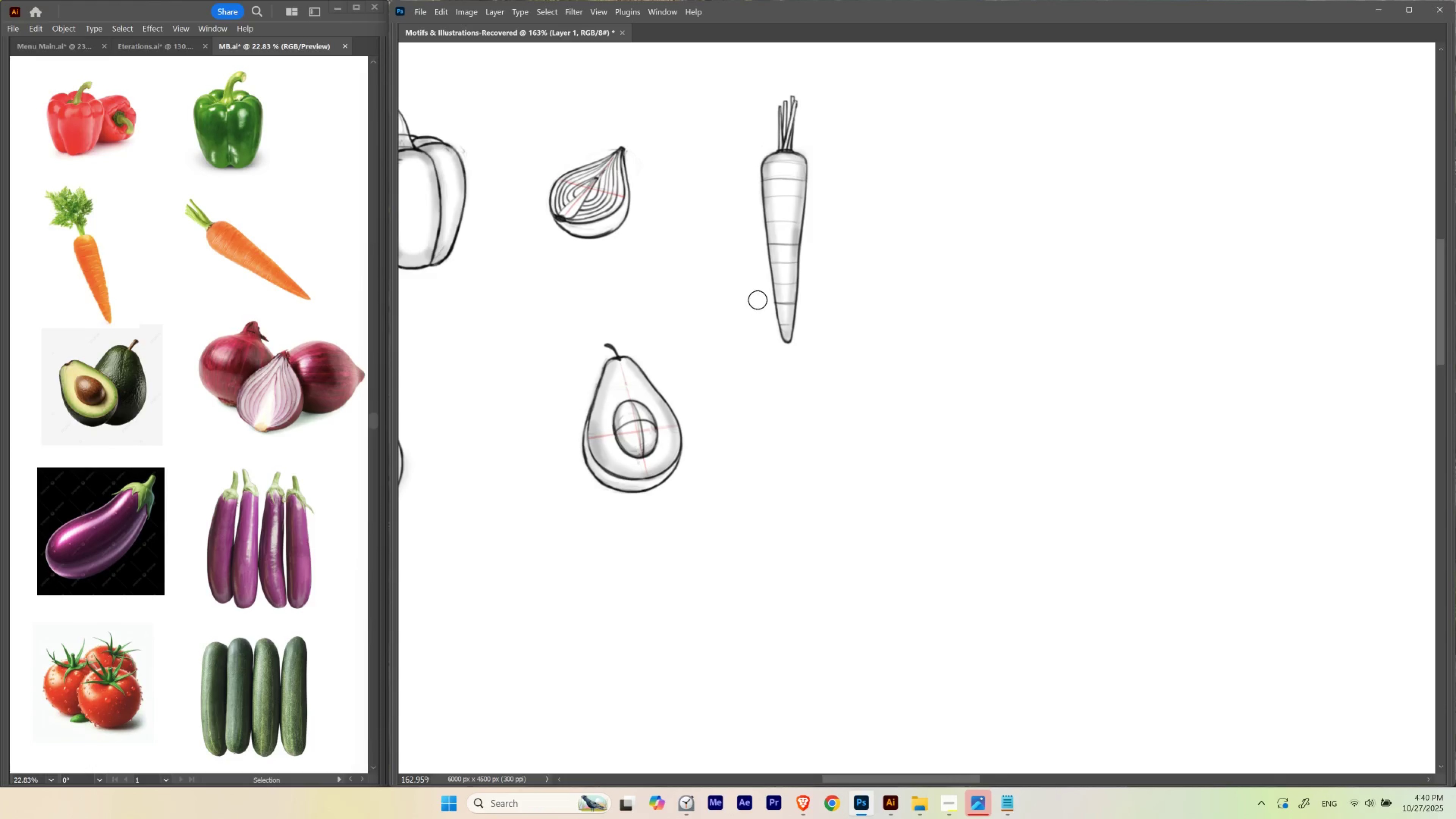 
key(B)
 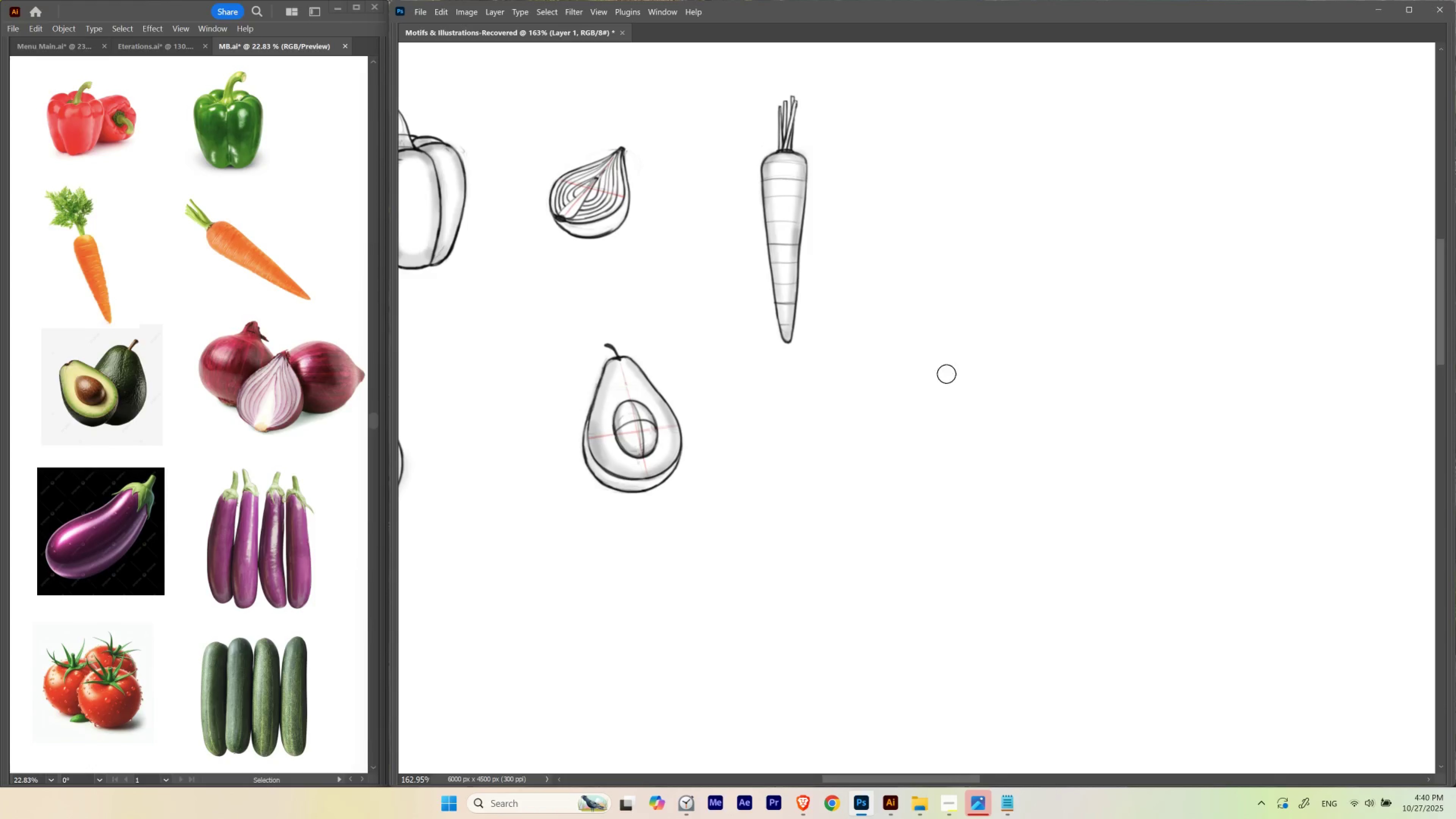 
hold_key(key=Space, duration=0.68)
 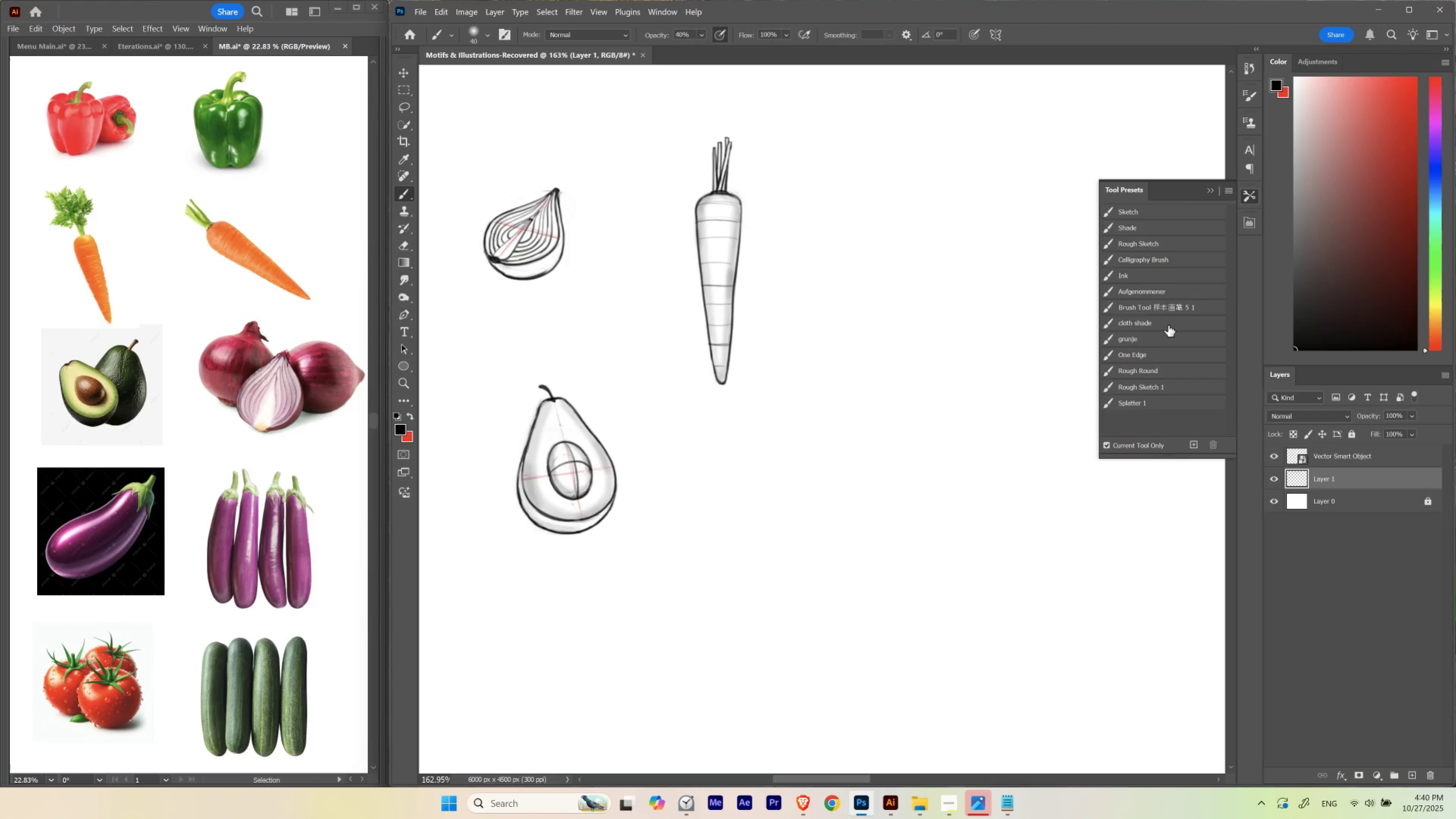 
left_click_drag(start_coordinate=[914, 256], to_coordinate=[828, 275])
 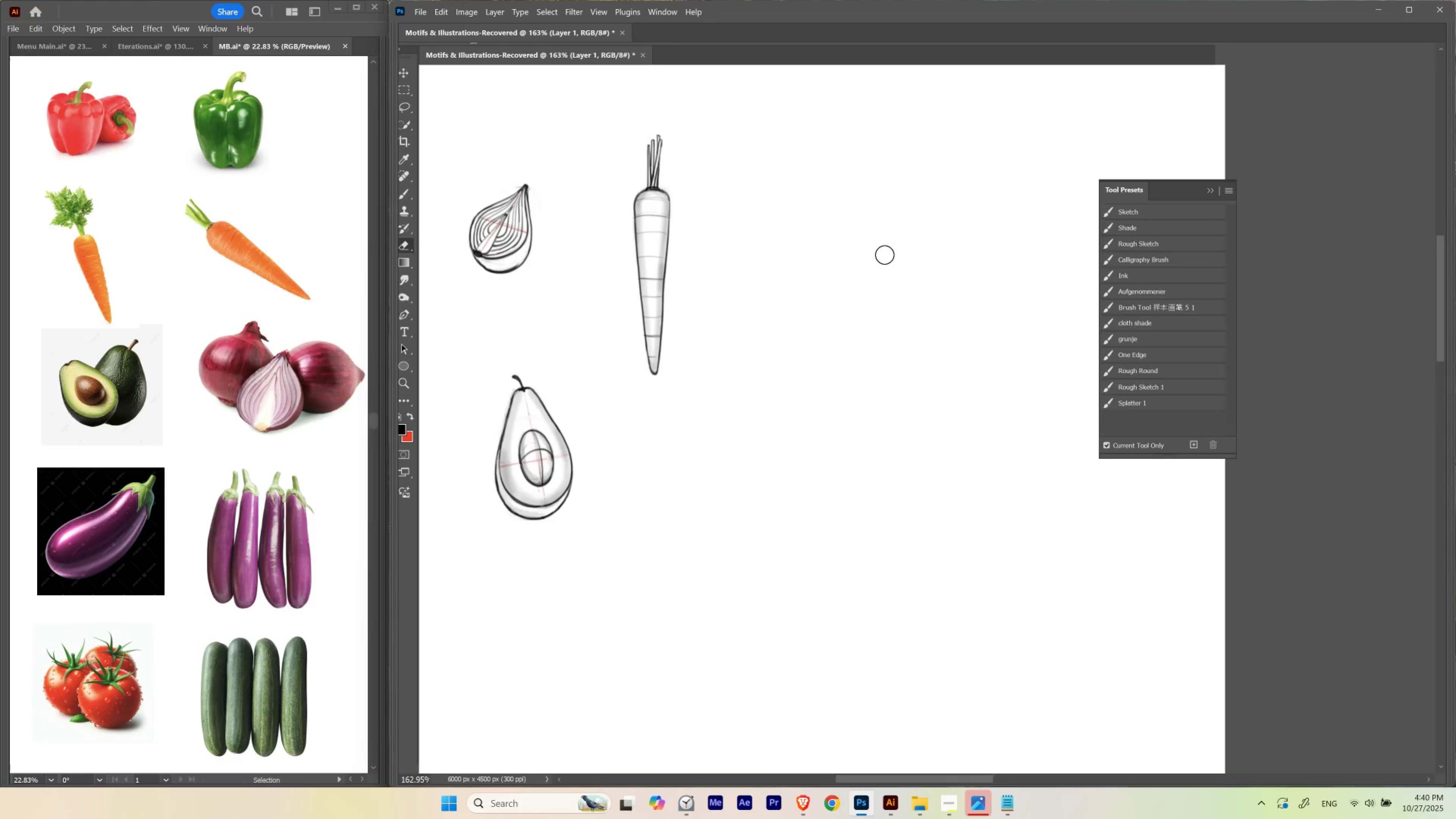 
key(Tab)
 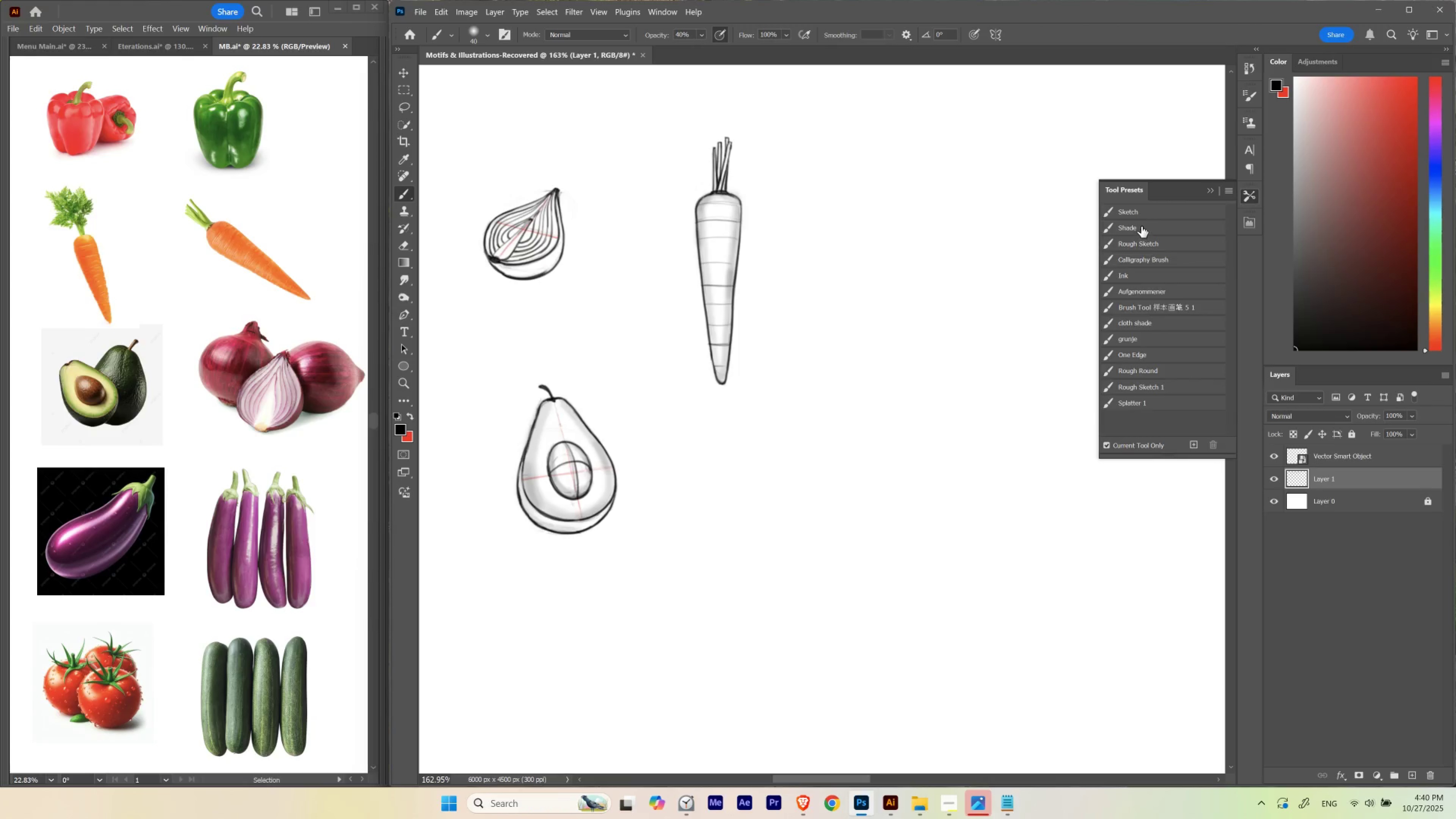 
left_click([1142, 213])
 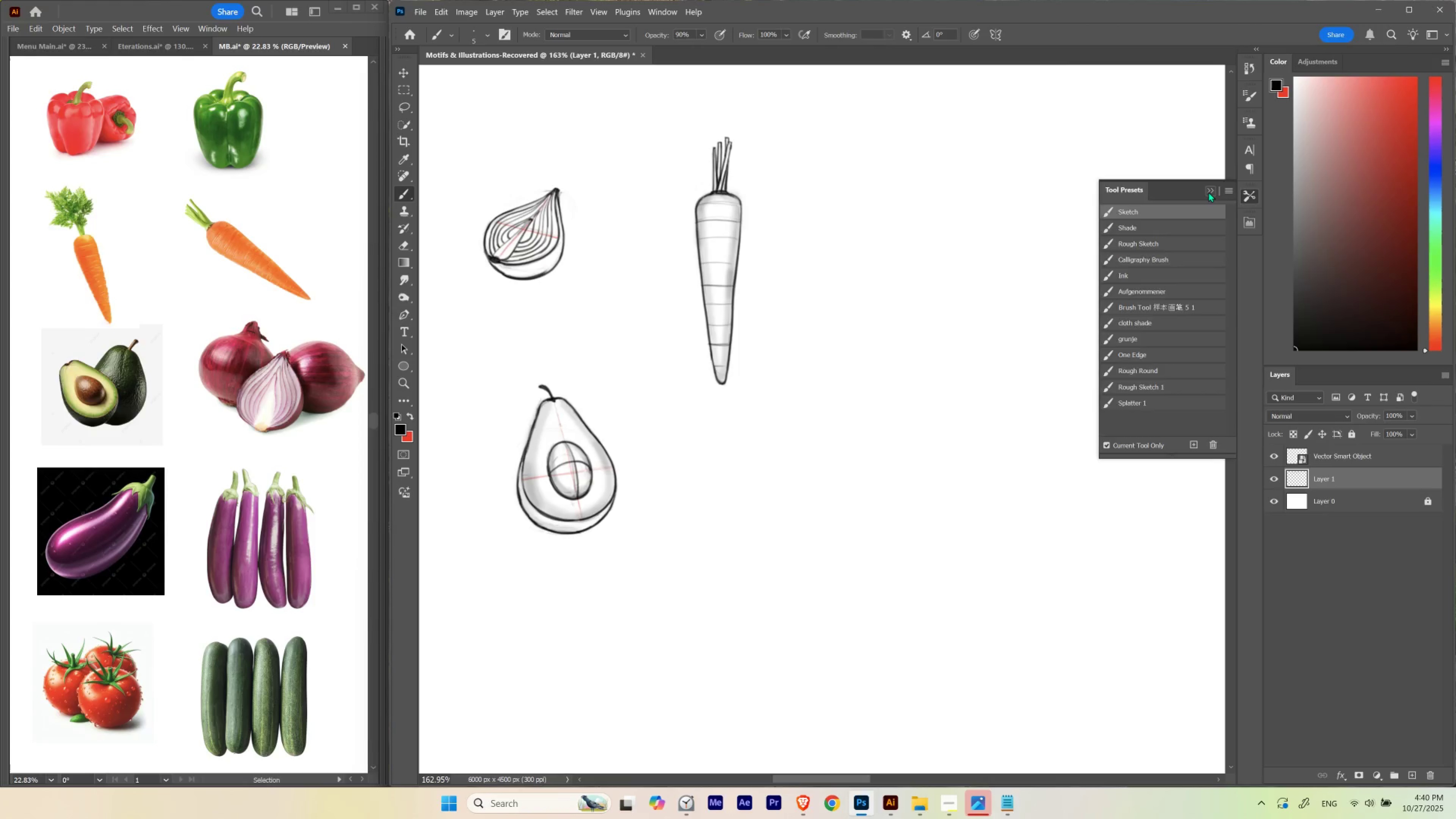 
left_click([1208, 192])
 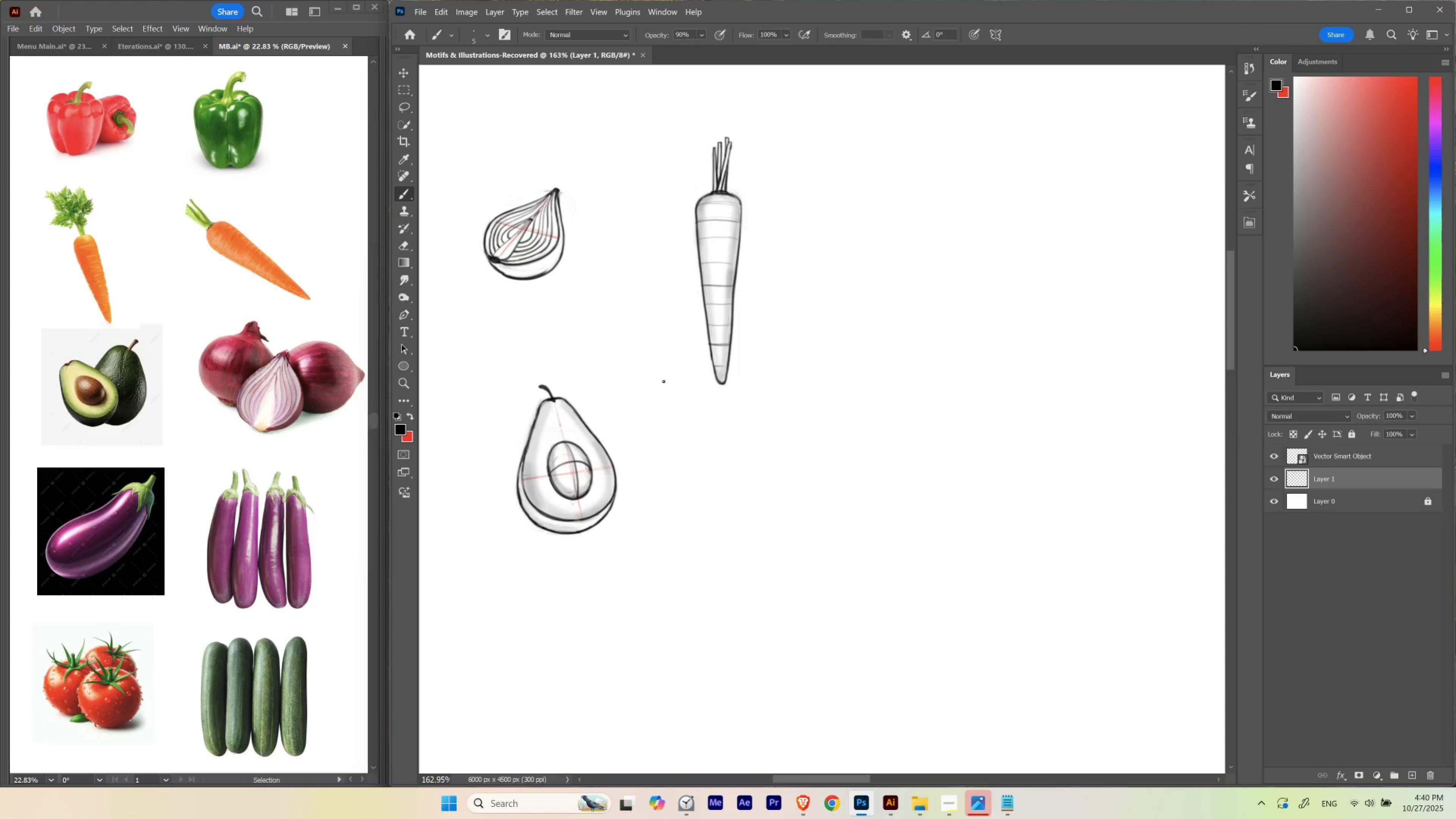 
hold_key(key=Space, duration=1.5)
 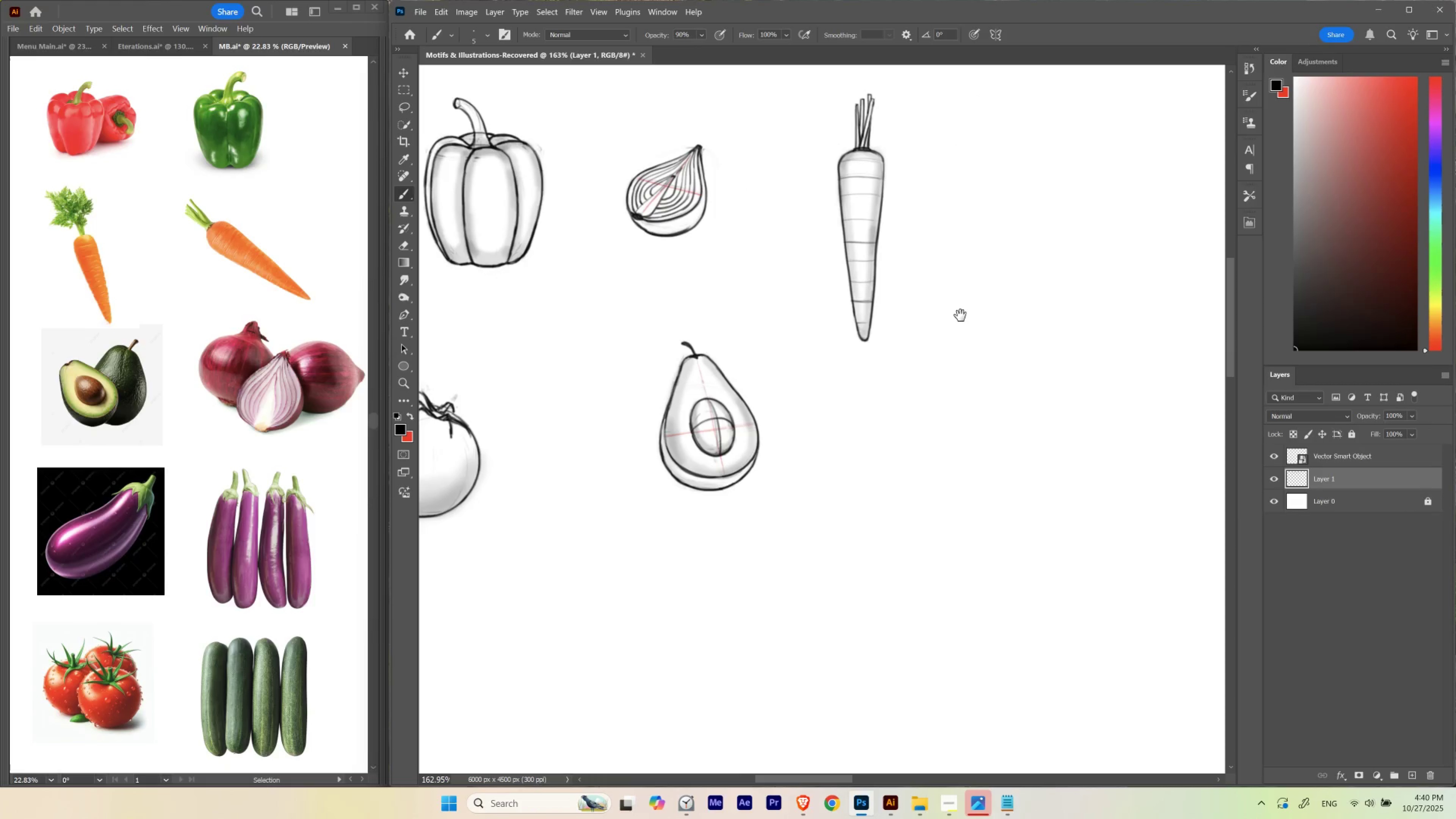 
left_click_drag(start_coordinate=[633, 351], to_coordinate=[883, 308])
 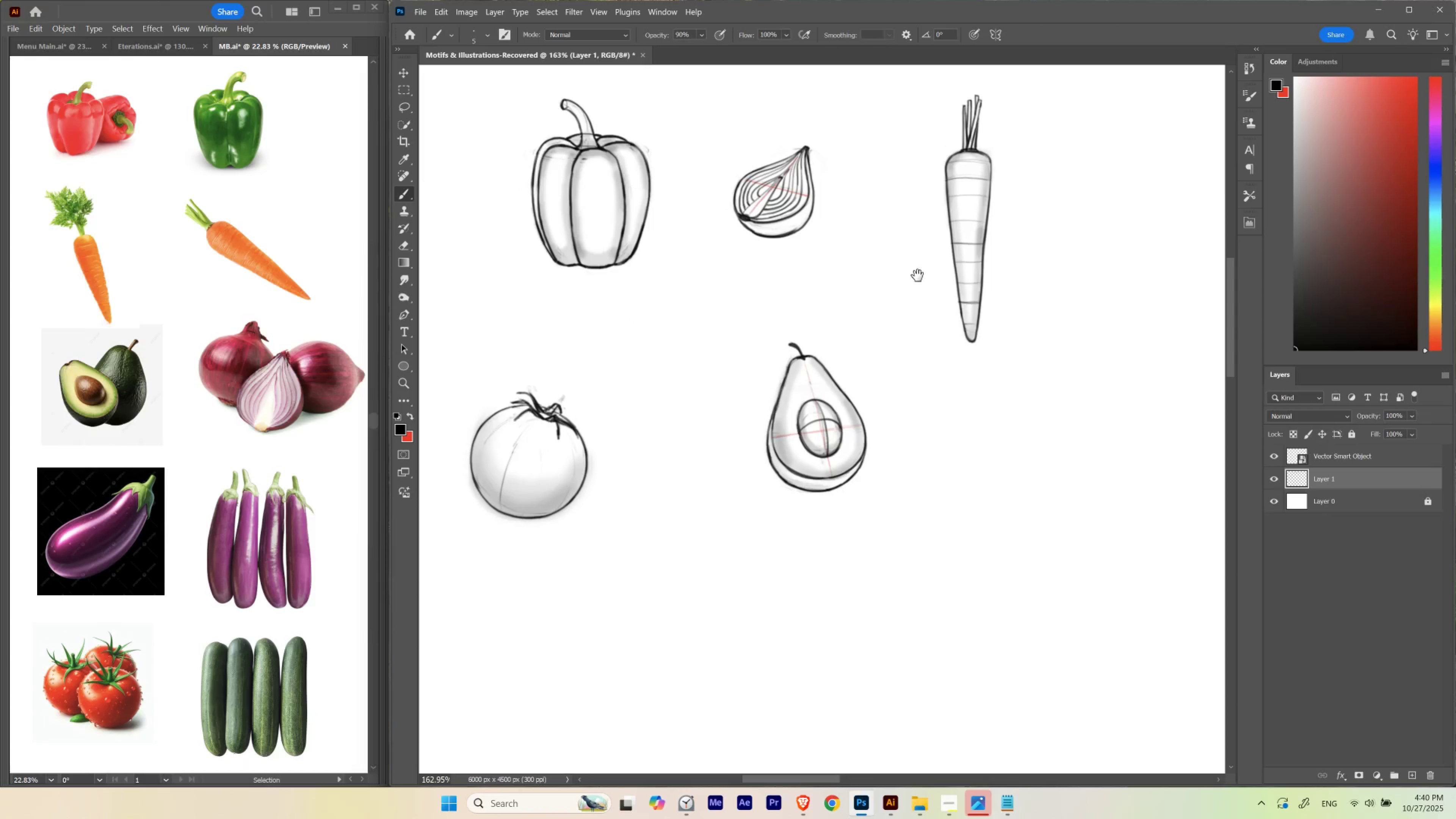 
hold_key(key=Space, duration=1.5)
 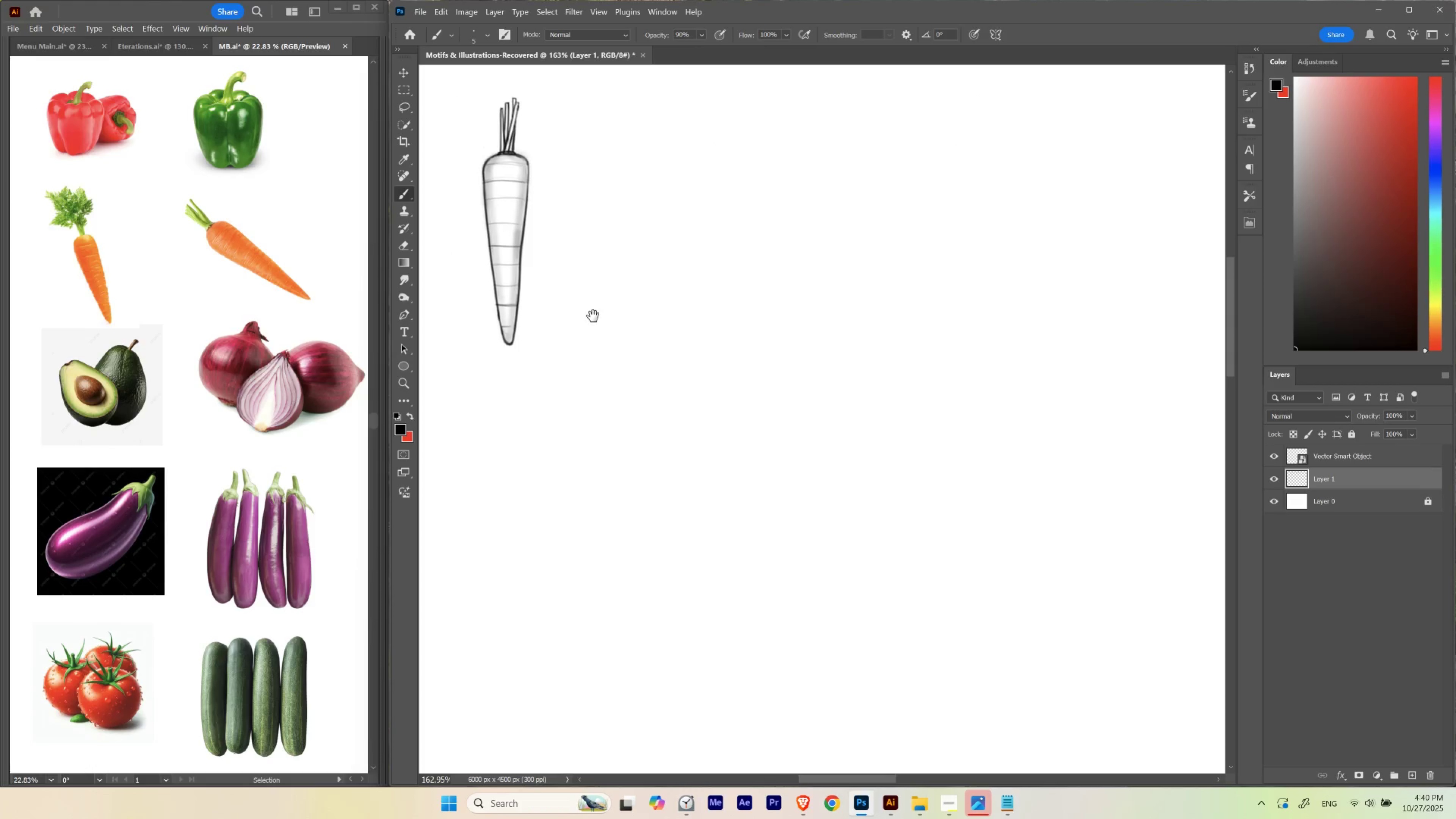 
left_click_drag(start_coordinate=[1067, 316], to_coordinate=[605, 320])
 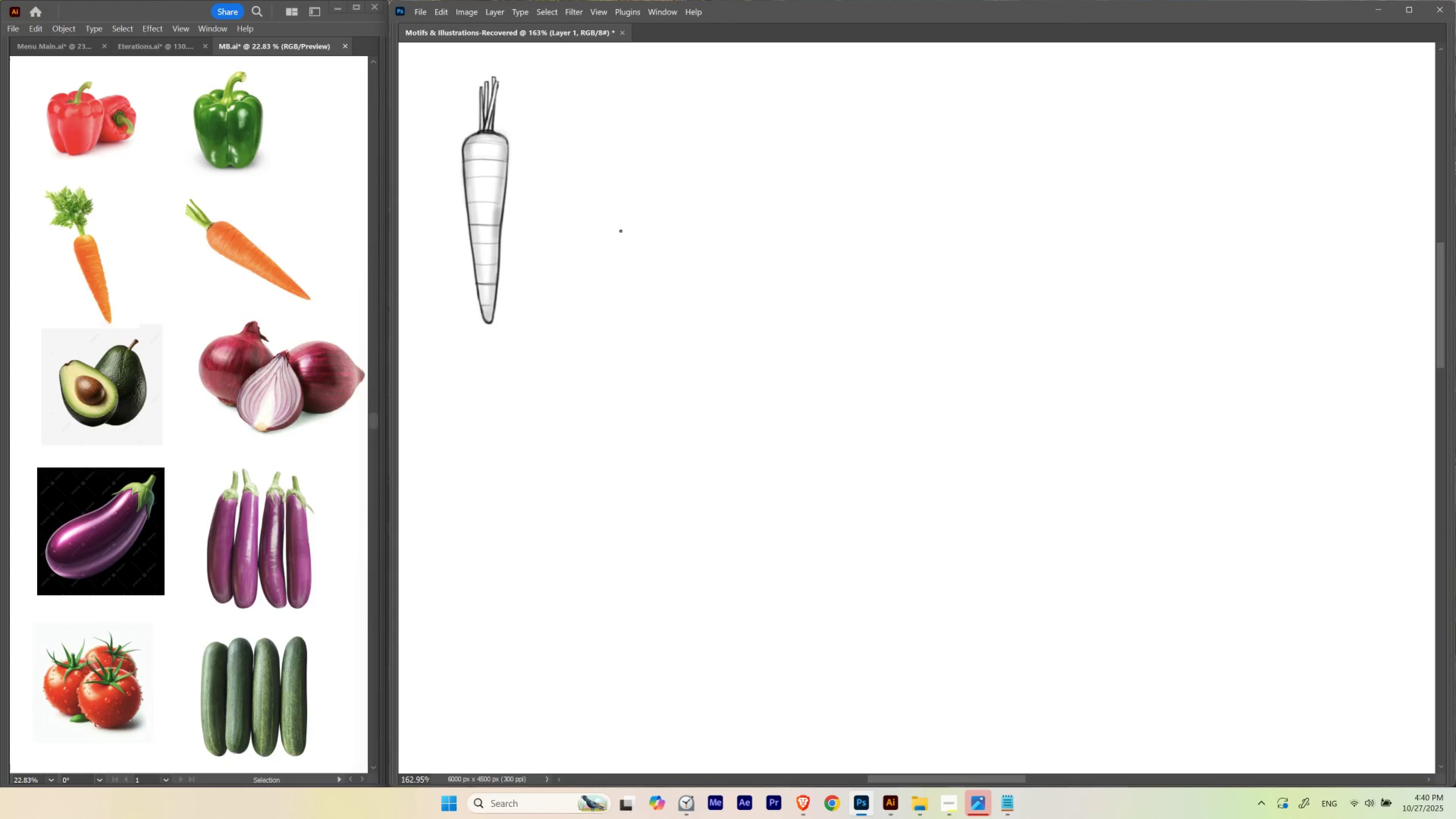 
hold_key(key=Space, duration=0.57)
 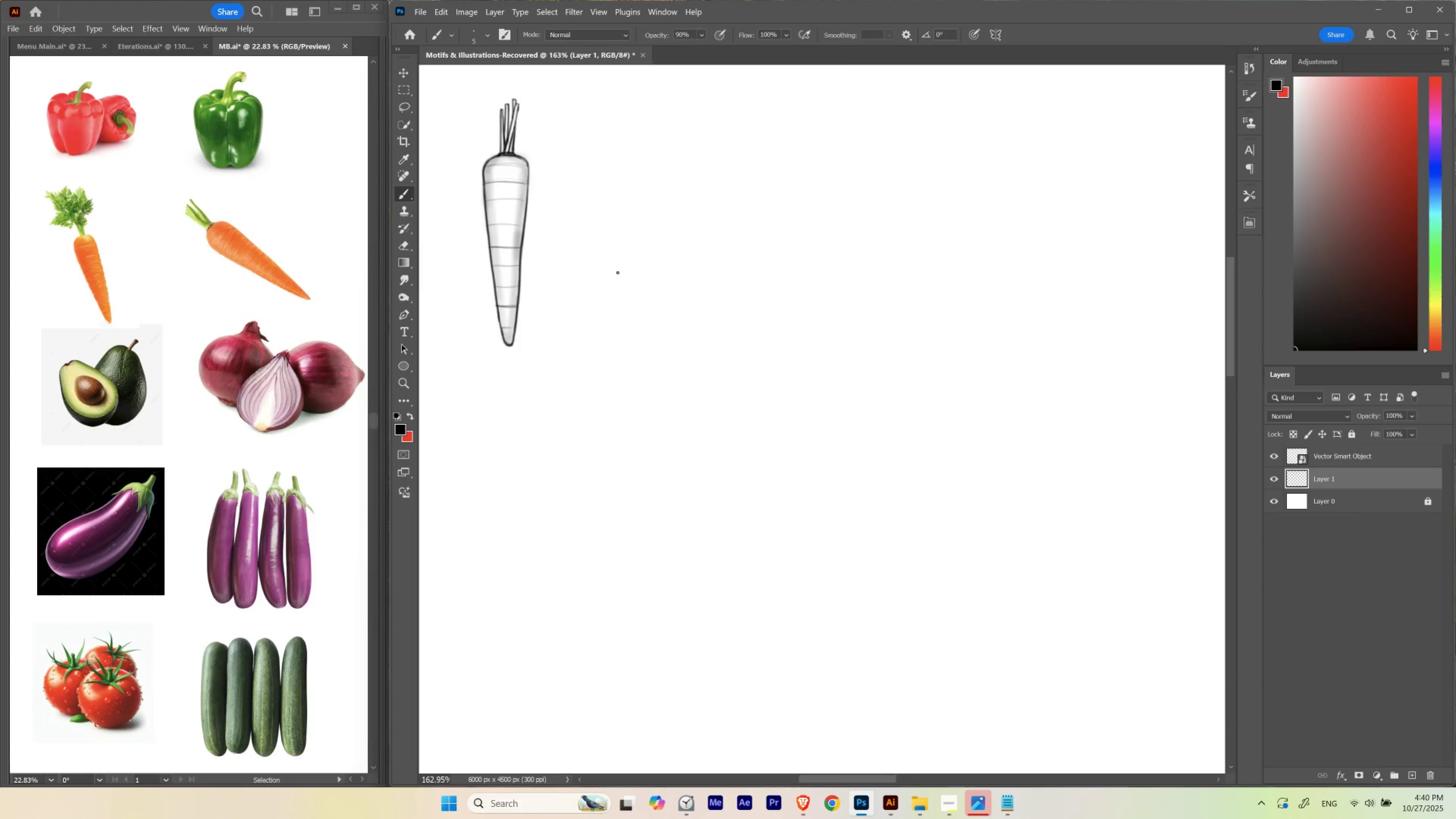 
key(Tab)
 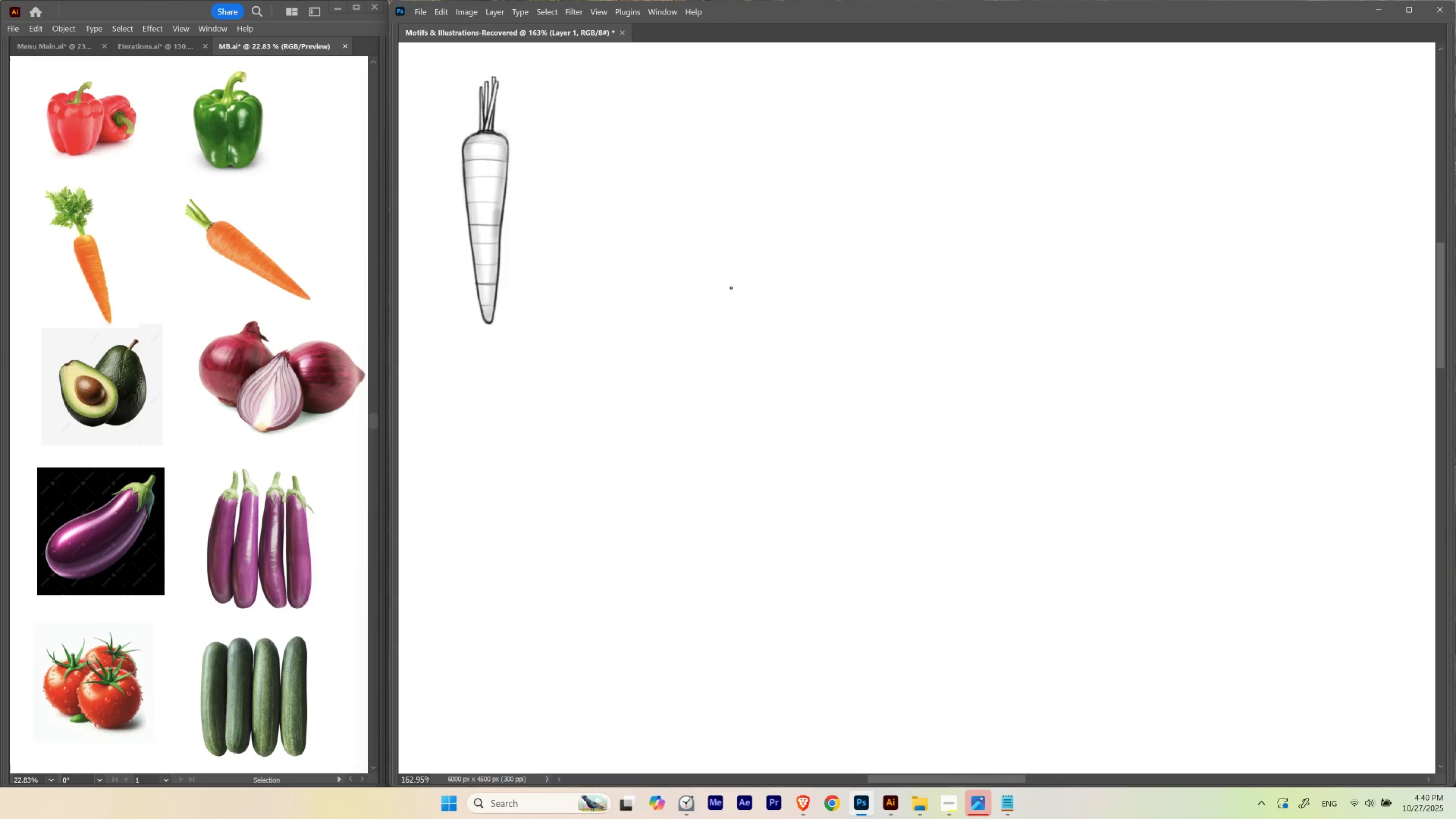 
hold_key(key=Space, duration=0.84)
 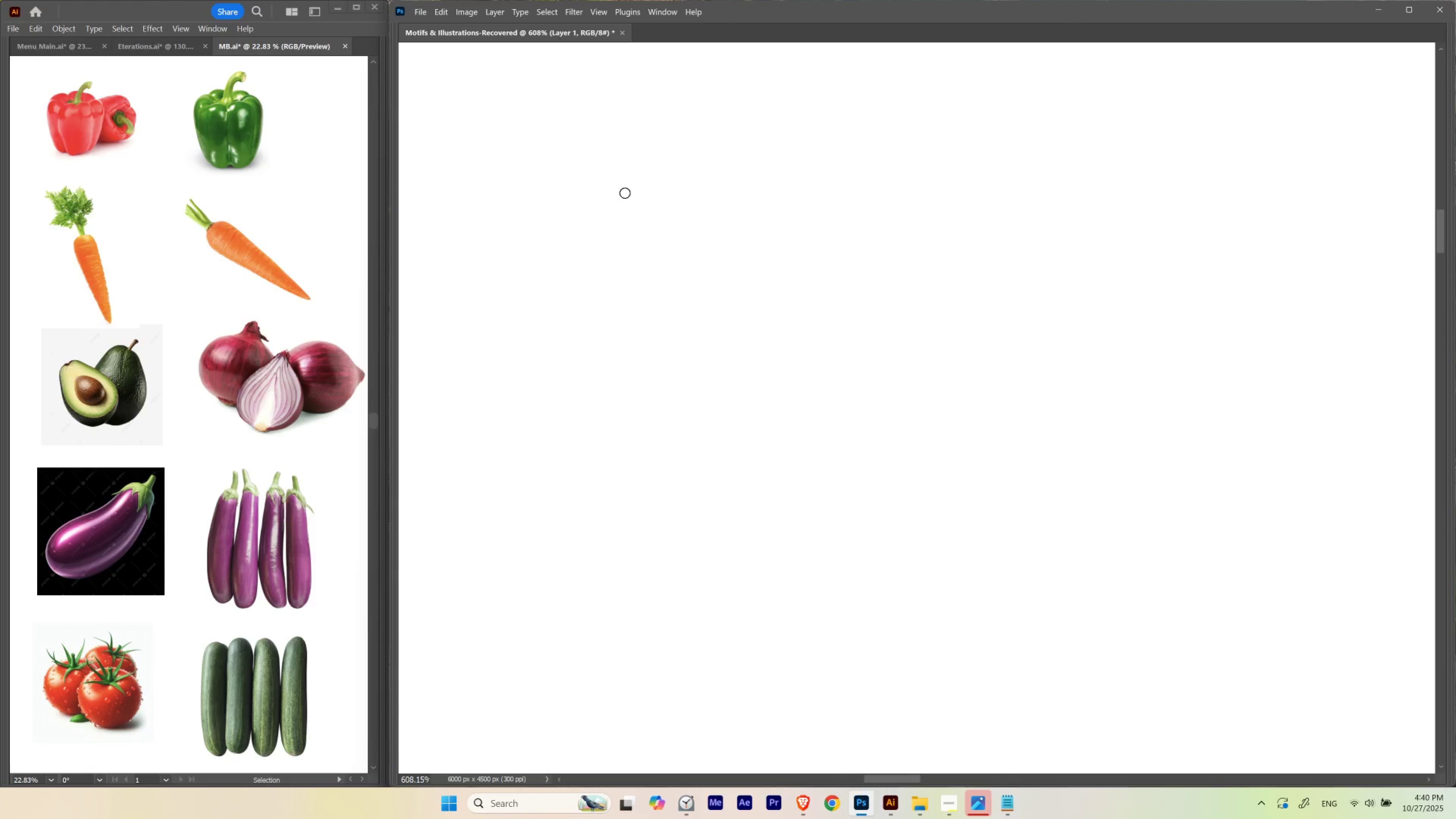 
hold_key(key=ControlLeft, duration=0.67)
left_click_drag(start_coordinate=[658, 155], to_coordinate=[699, 240])
 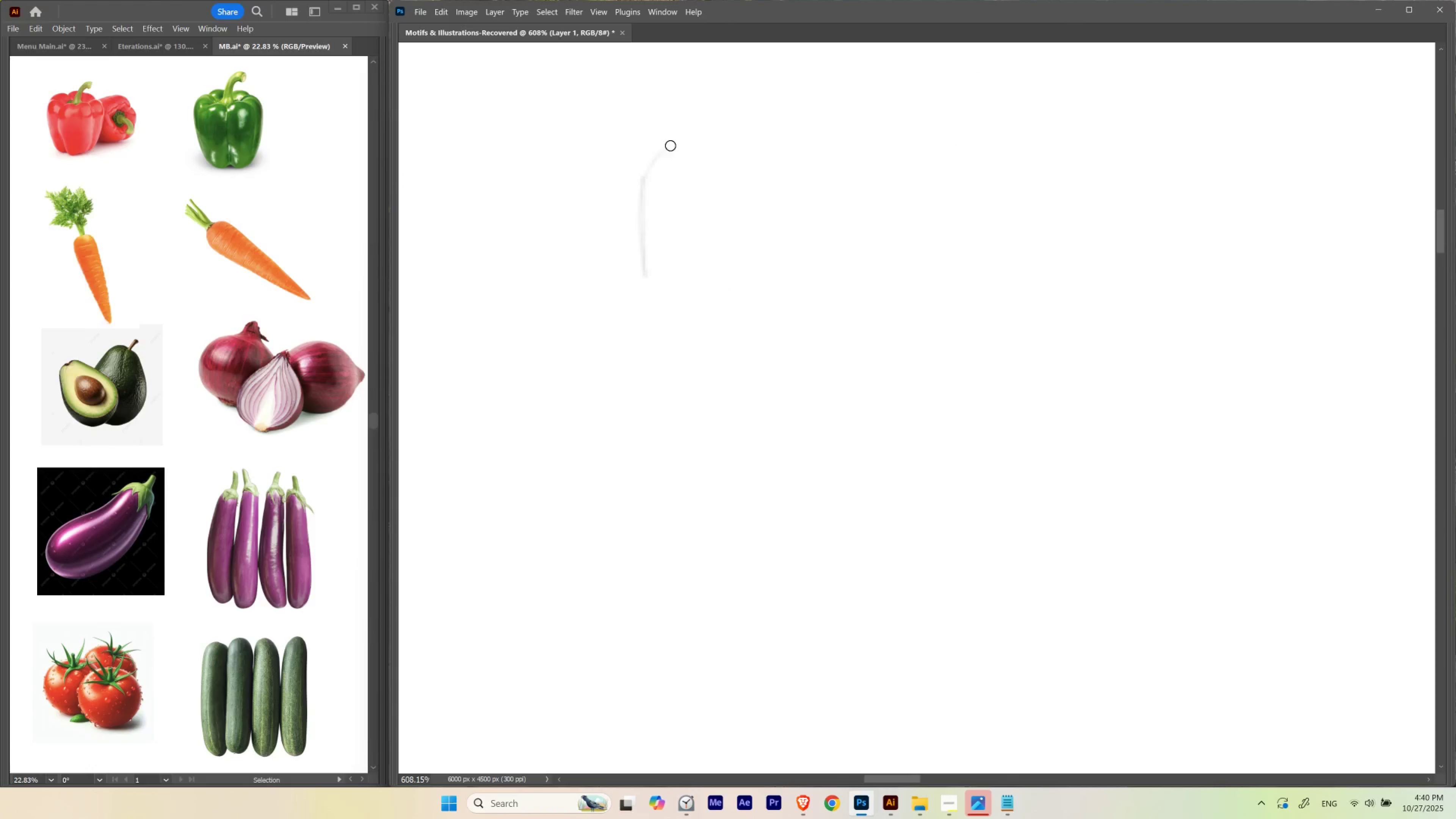 
key(Control+ControlLeft)
 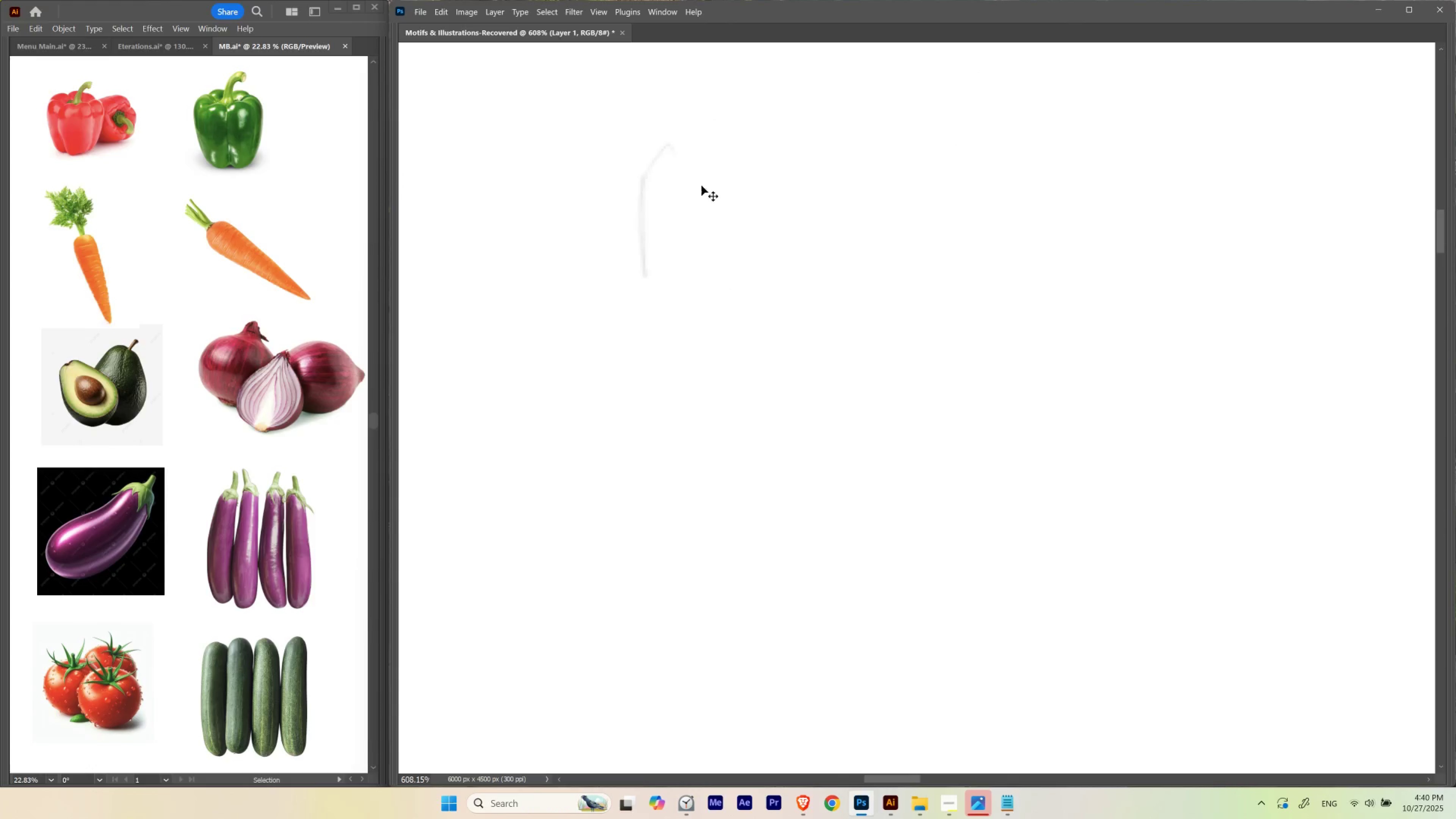 
key(Control+Z)
 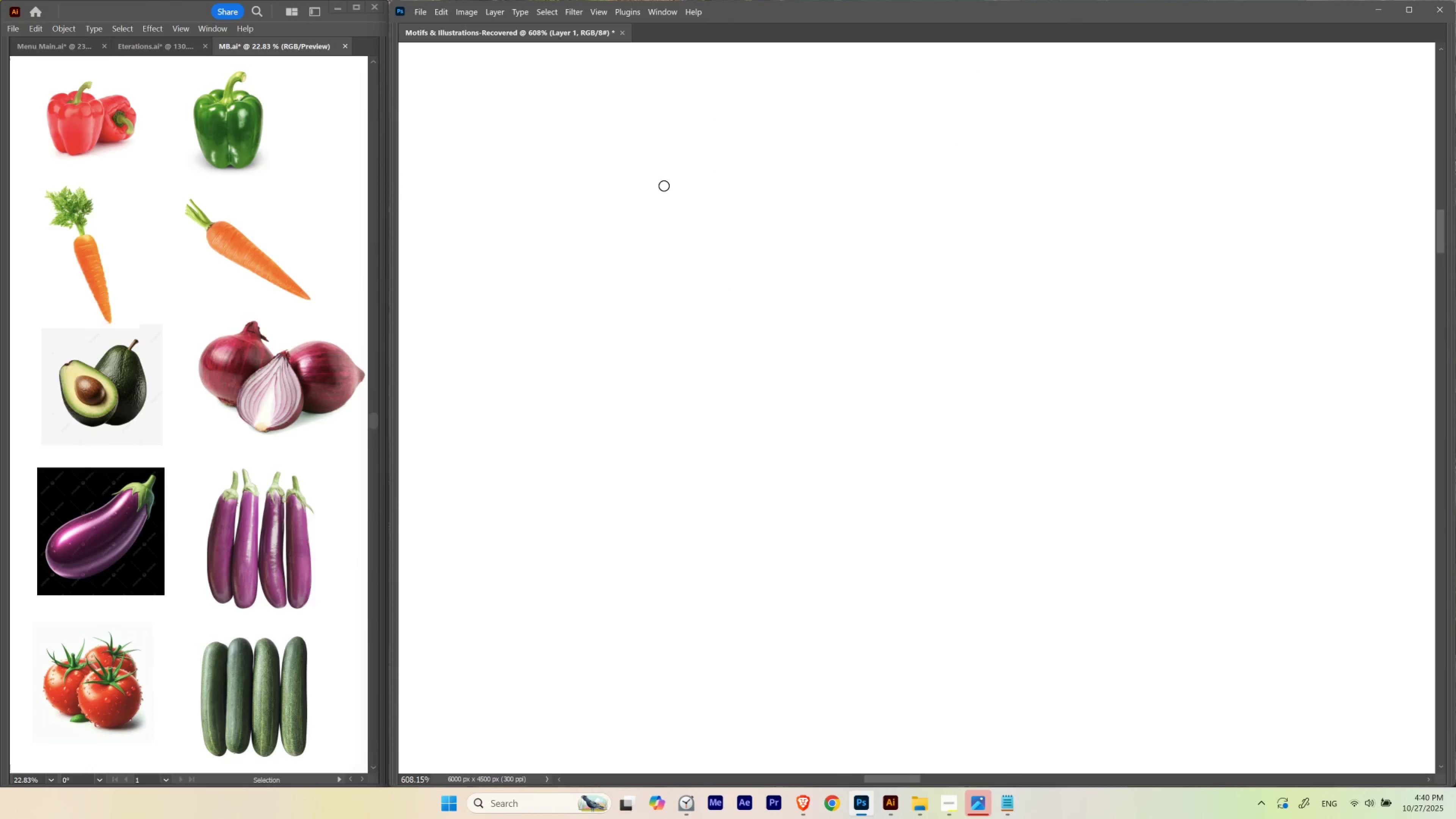 
key(6)
 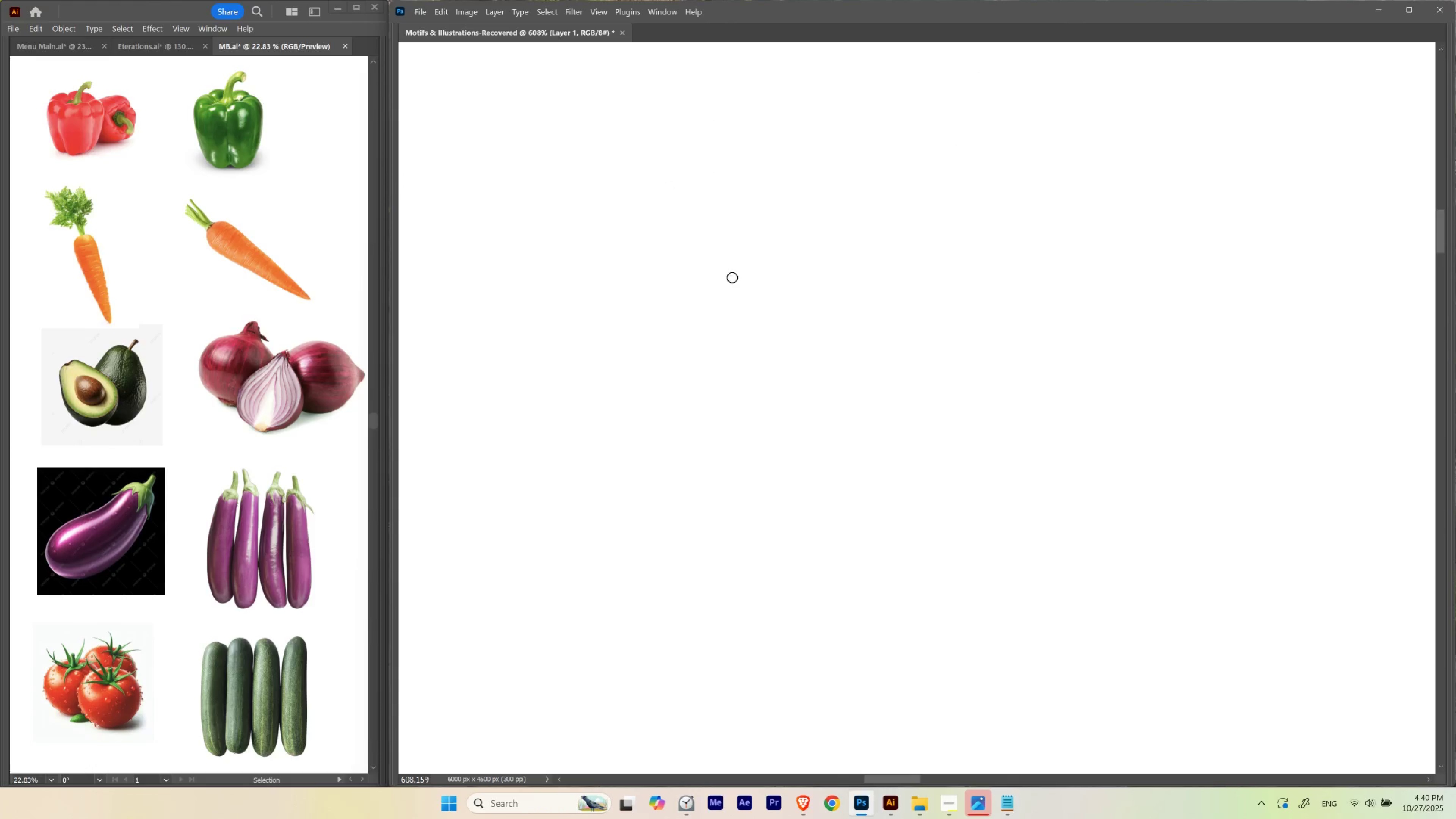 
hold_key(key=Space, duration=0.53)
 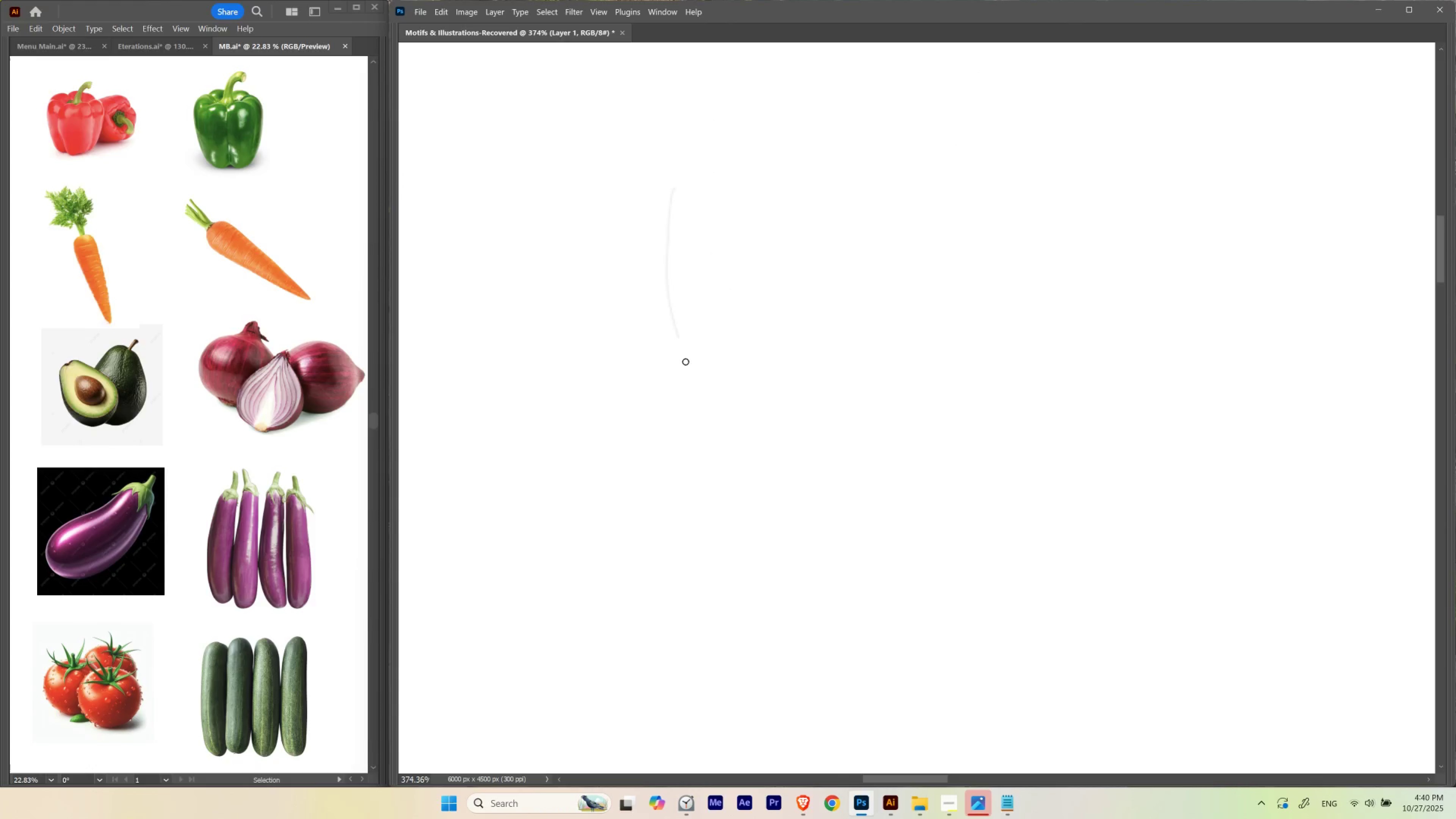 
hold_key(key=ControlLeft, duration=0.52)
left_click_drag(start_coordinate=[733, 233], to_coordinate=[713, 264])
 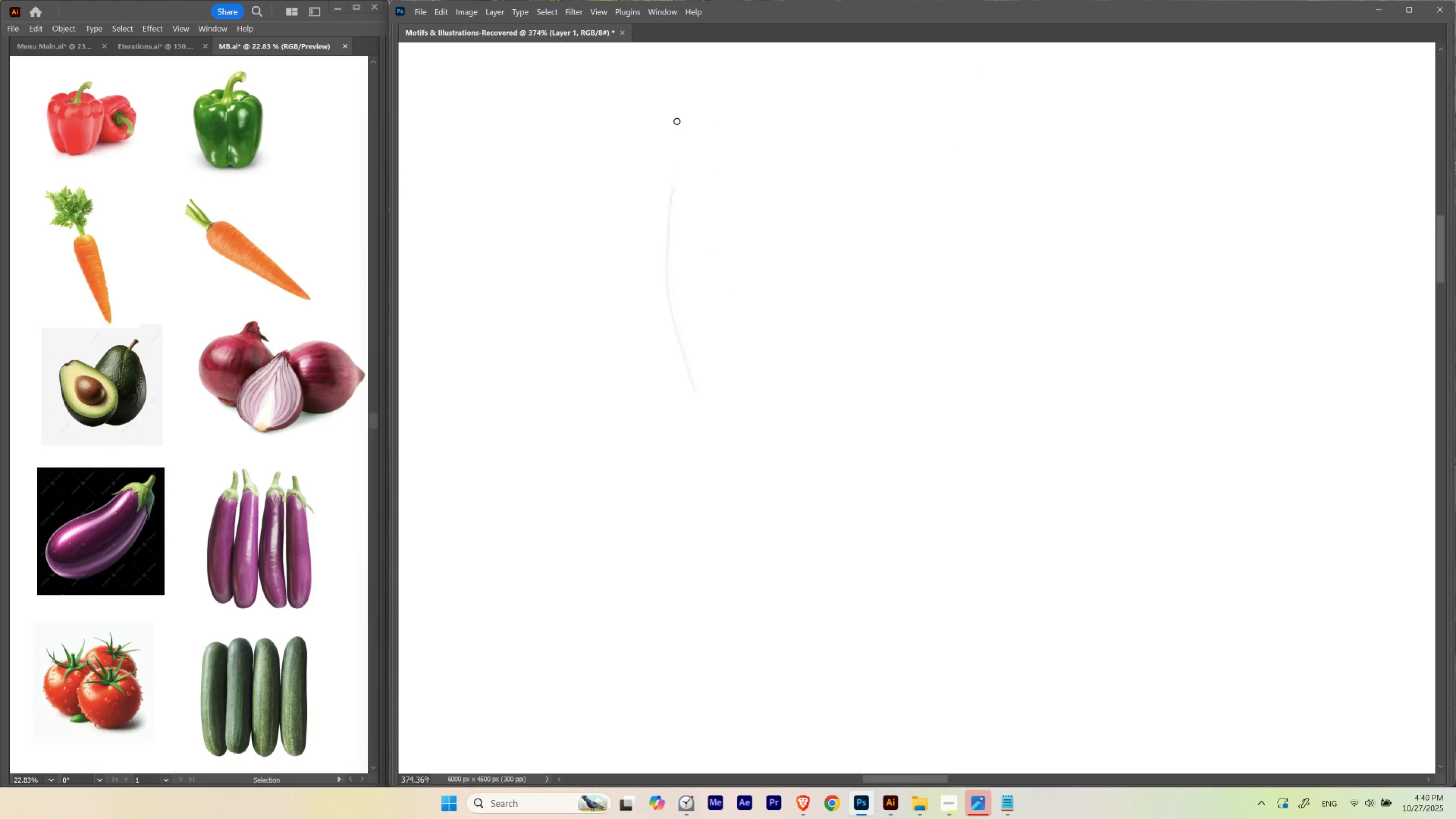 
key(Control+Z)
 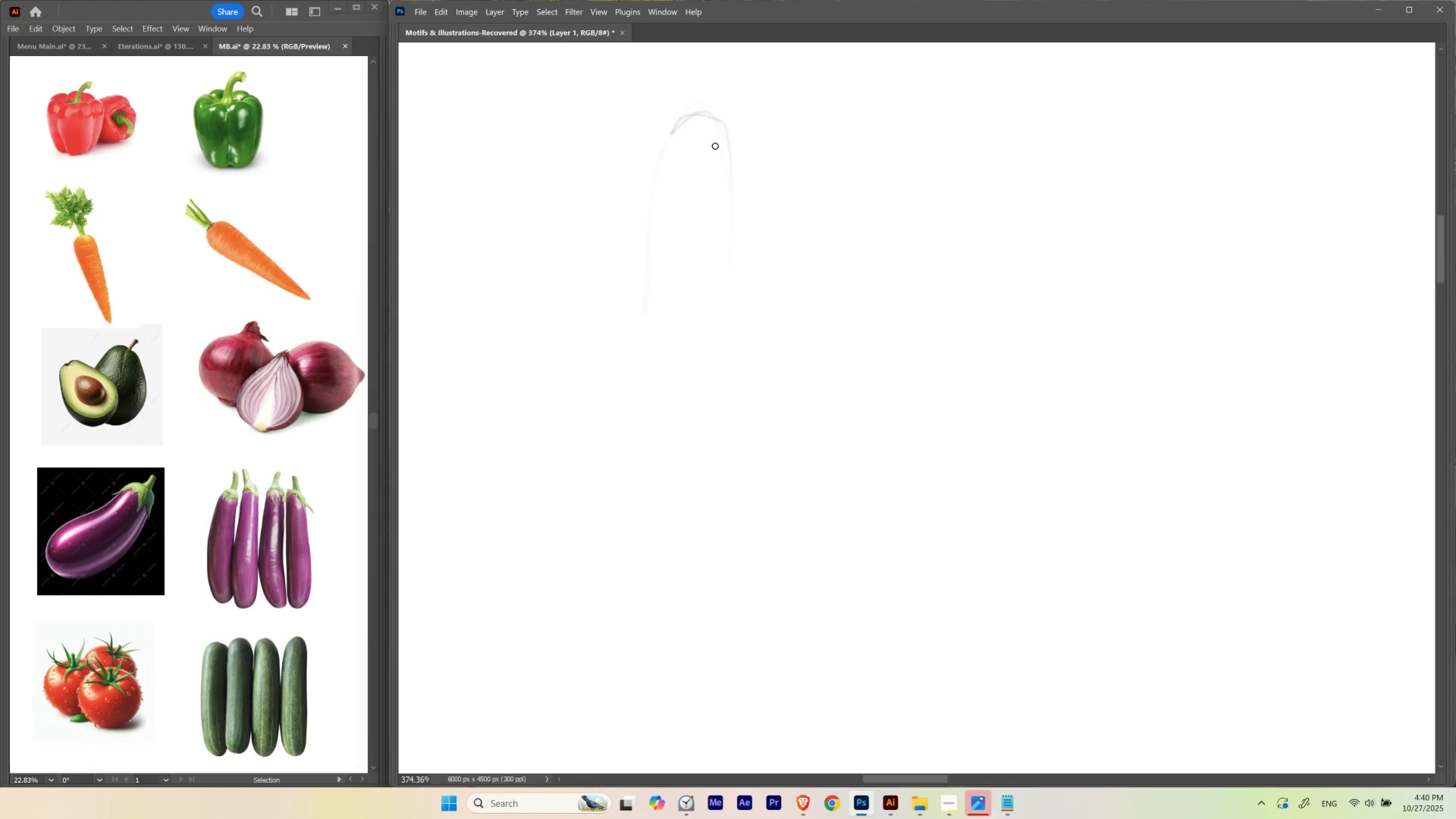 
wait(10.94)
 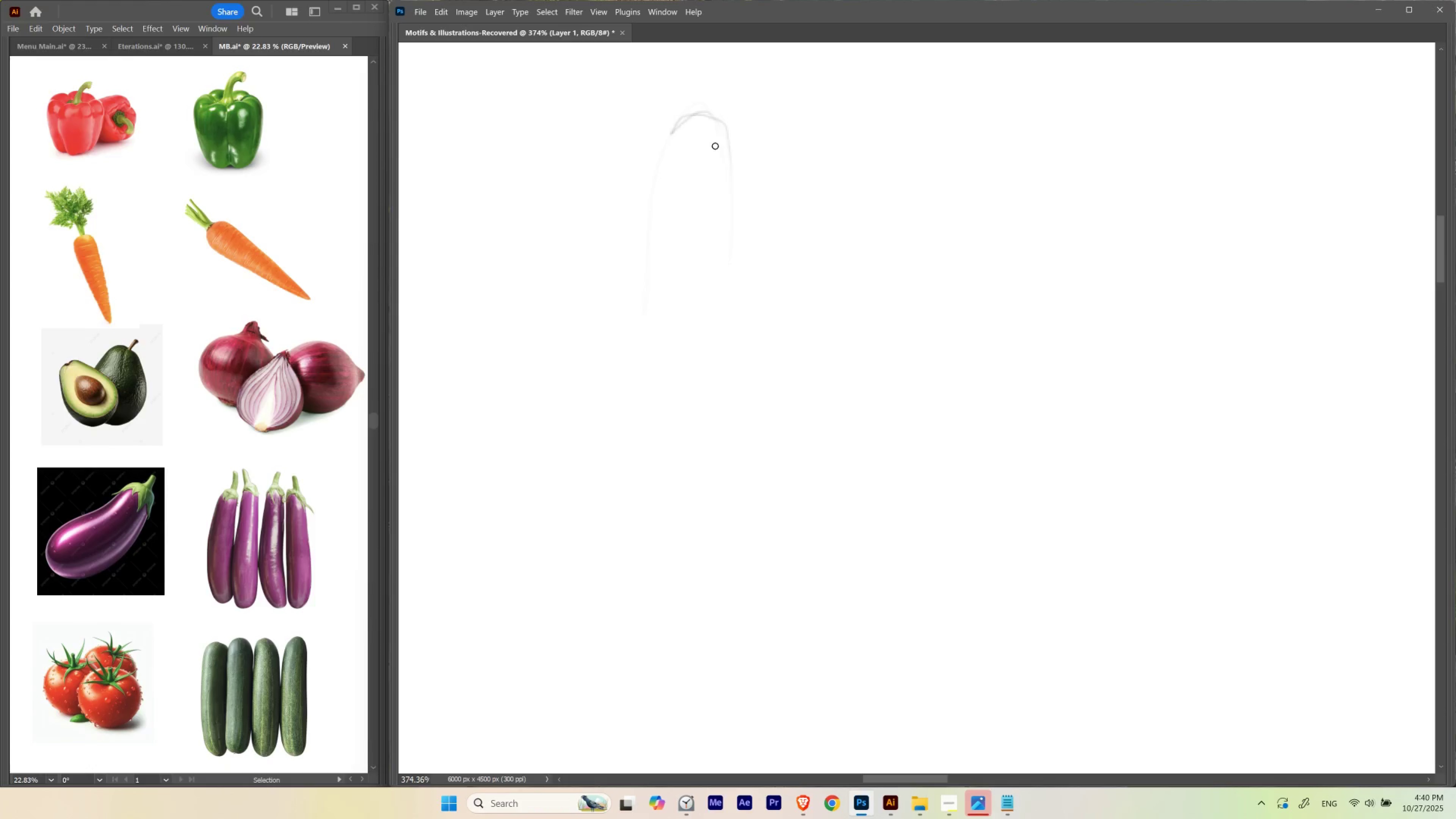 
hold_key(key=ControlLeft, duration=0.49)
 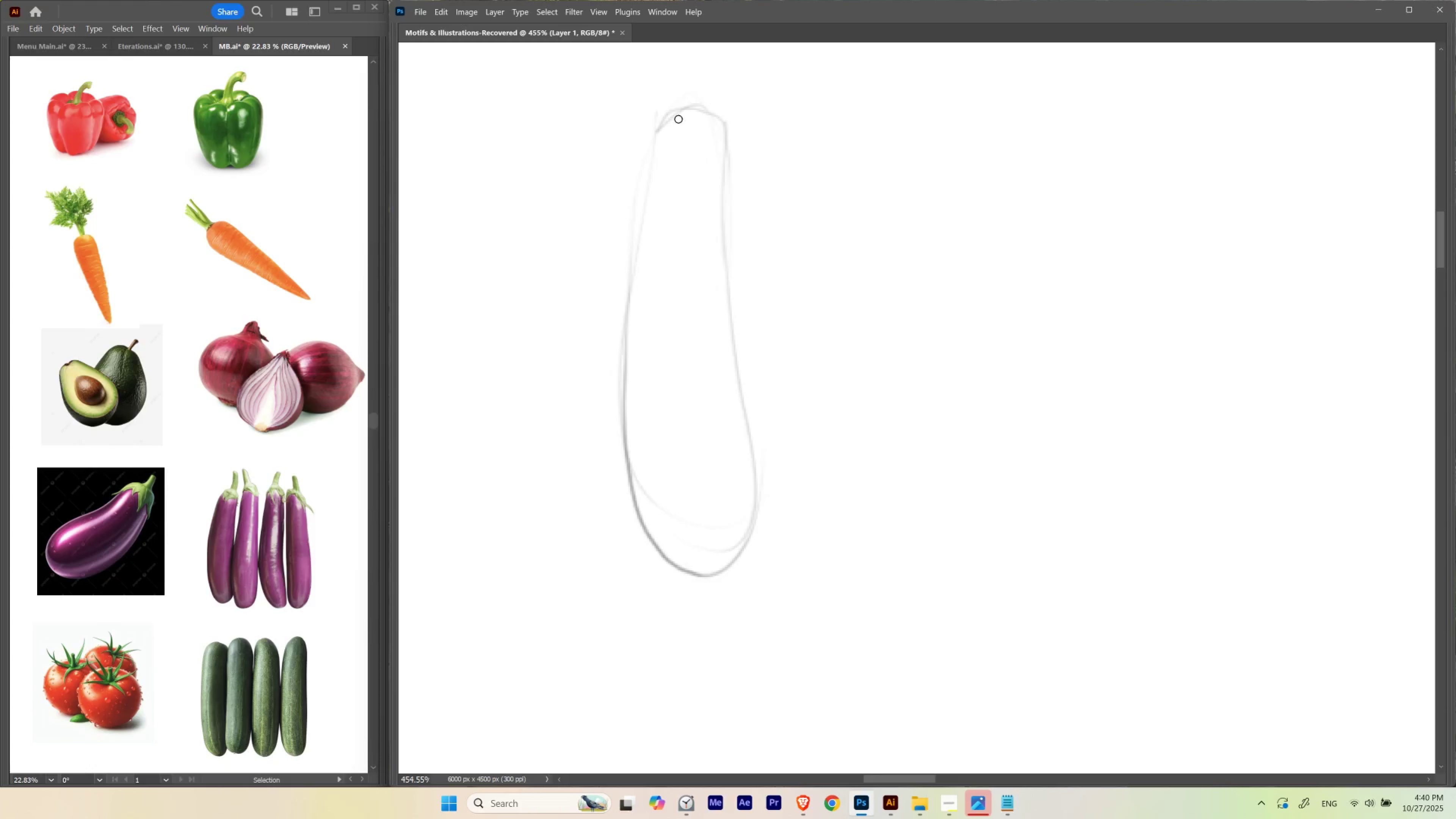 
hold_key(key=Space, duration=0.57)
 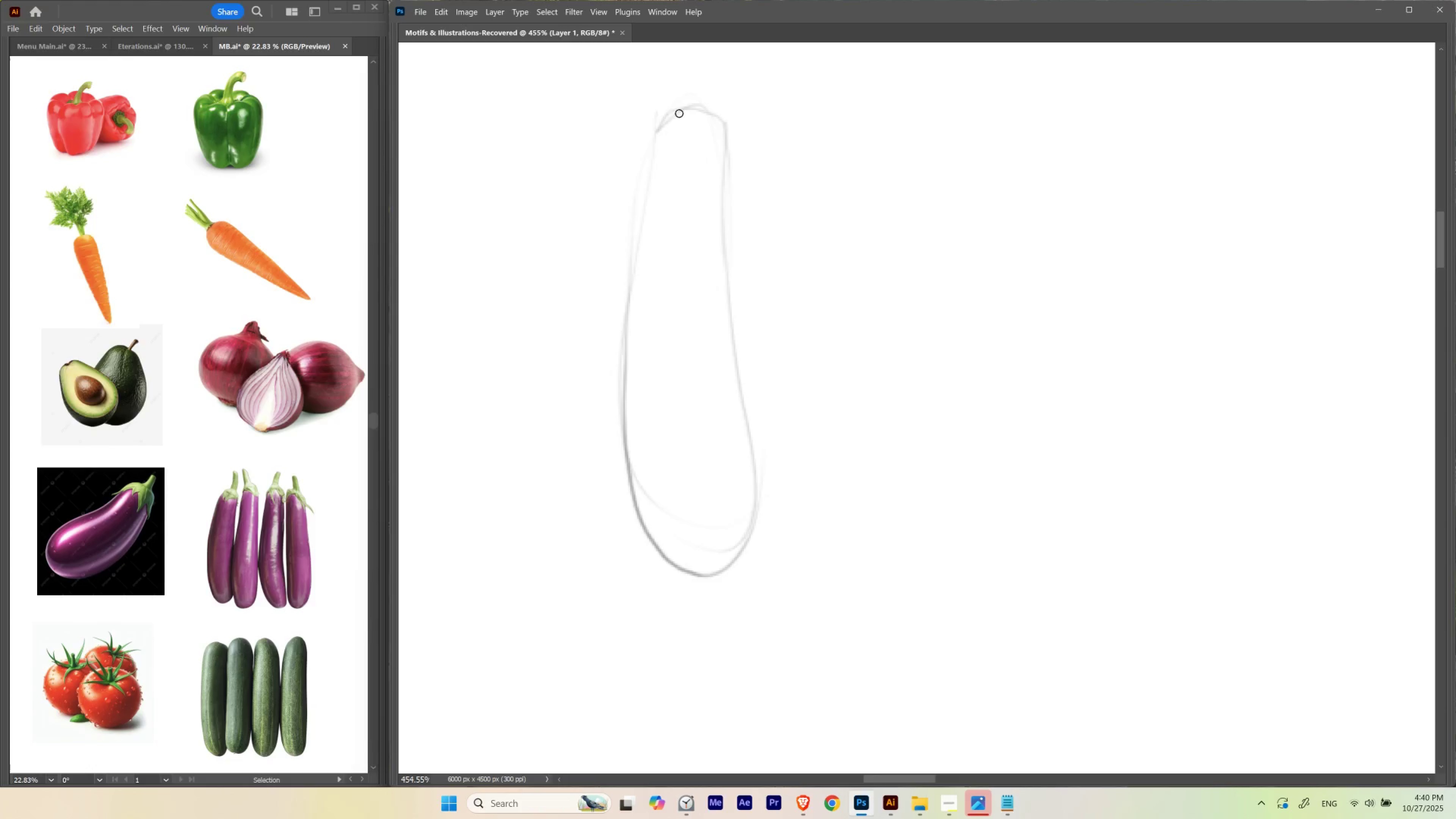 
left_click_drag(start_coordinate=[738, 144], to_coordinate=[744, 179])
 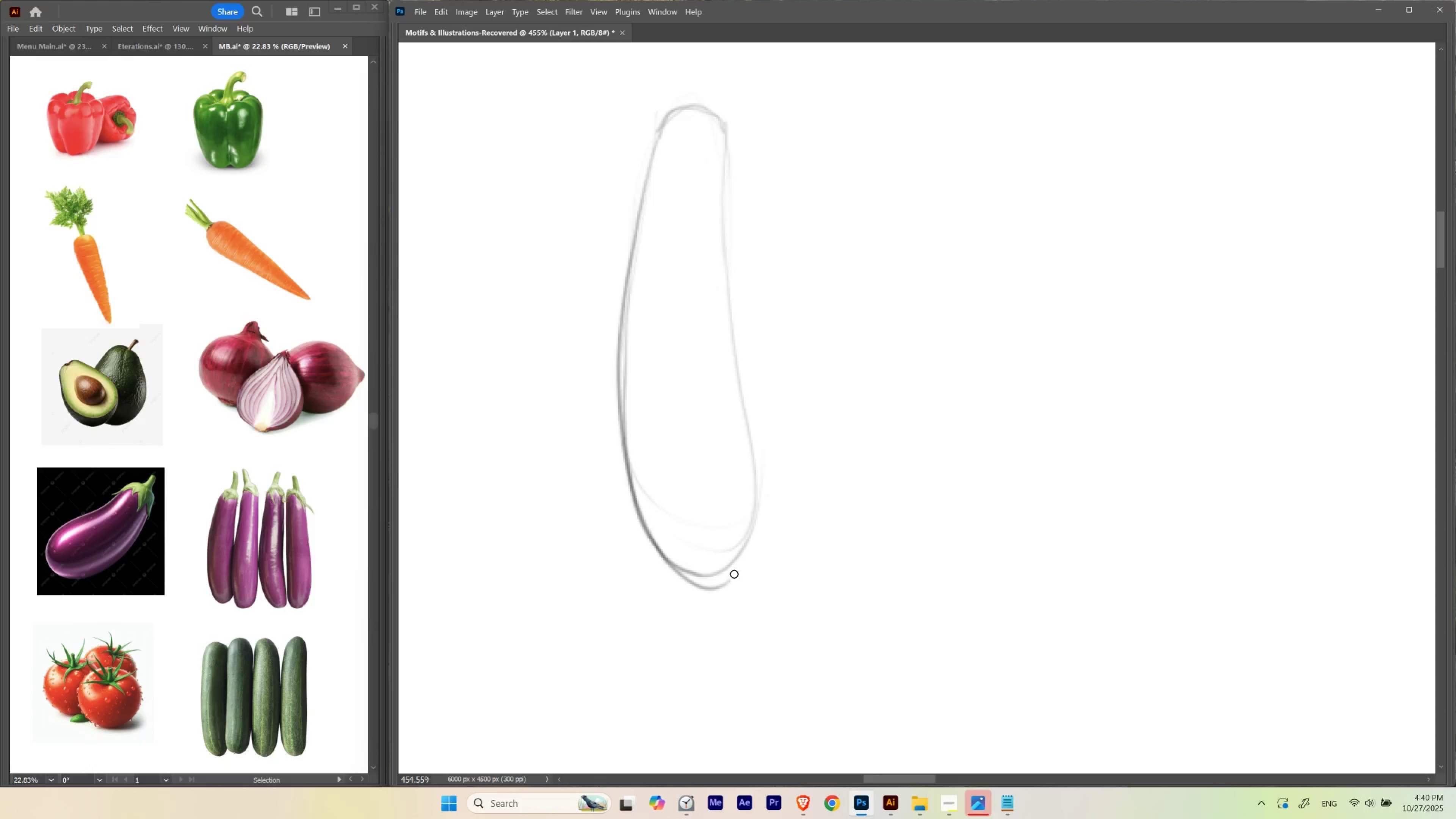 
wait(9.53)
 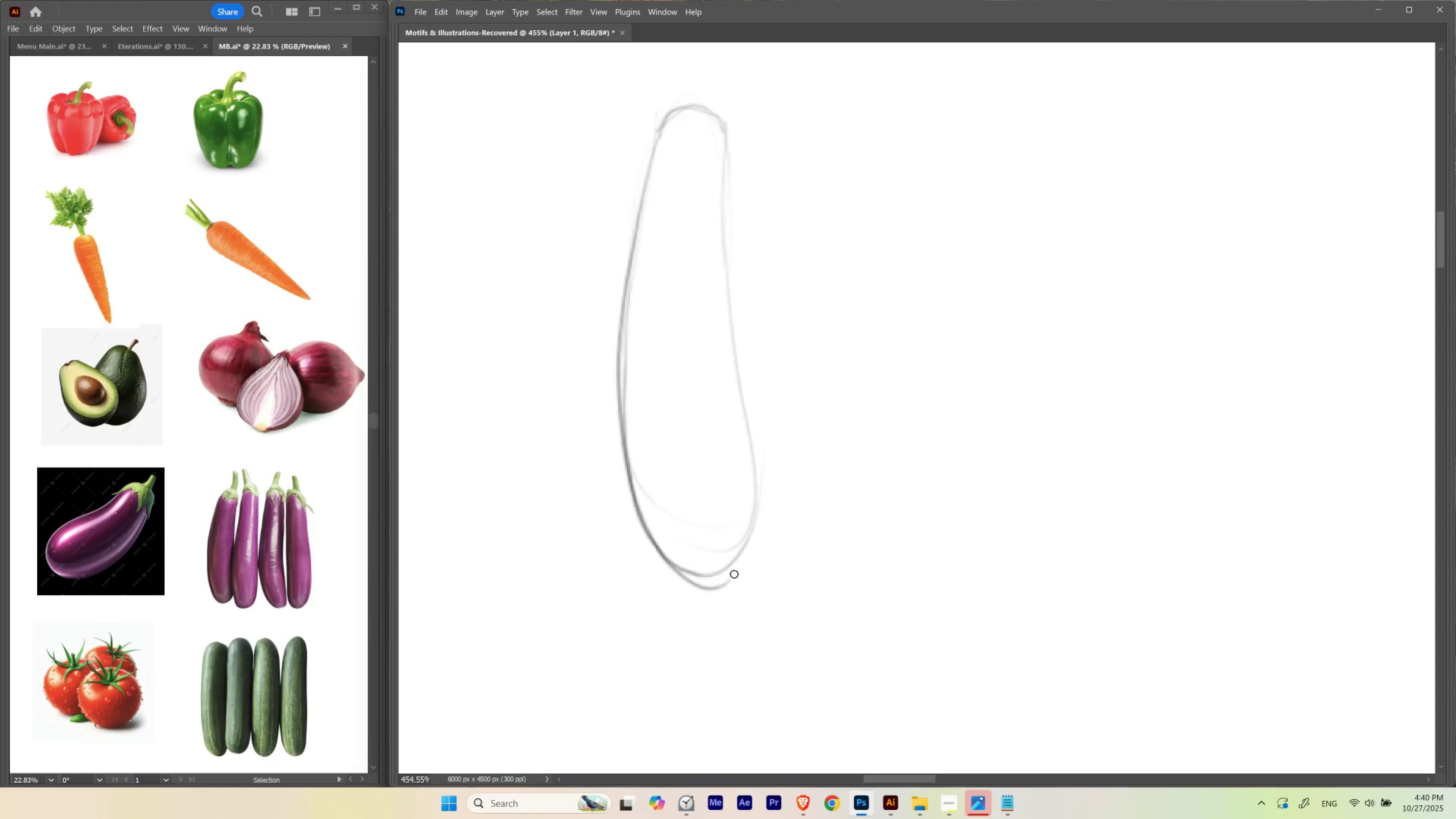 
hold_key(key=Space, duration=0.66)
 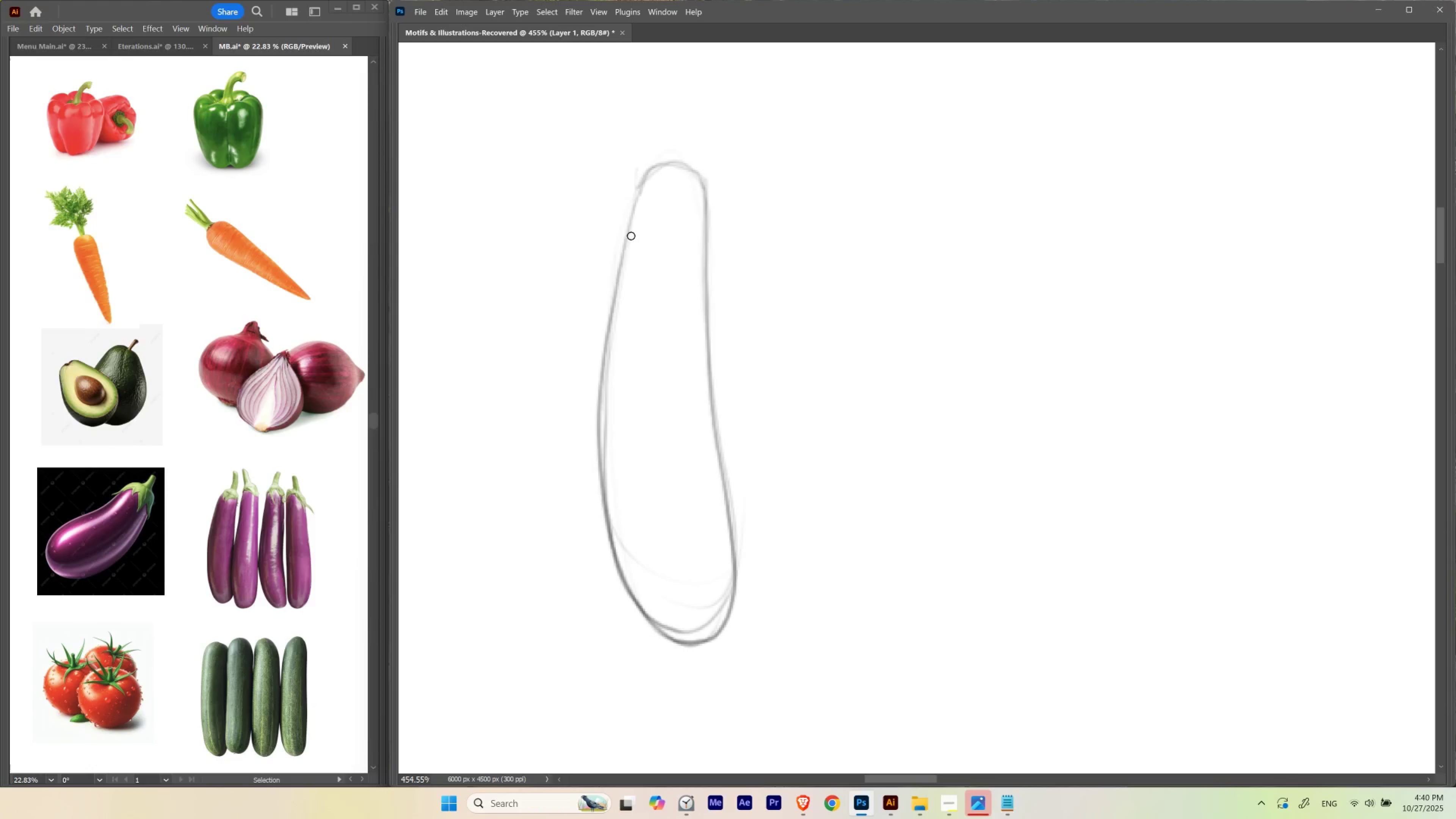 
left_click_drag(start_coordinate=[696, 233], to_coordinate=[676, 290])
 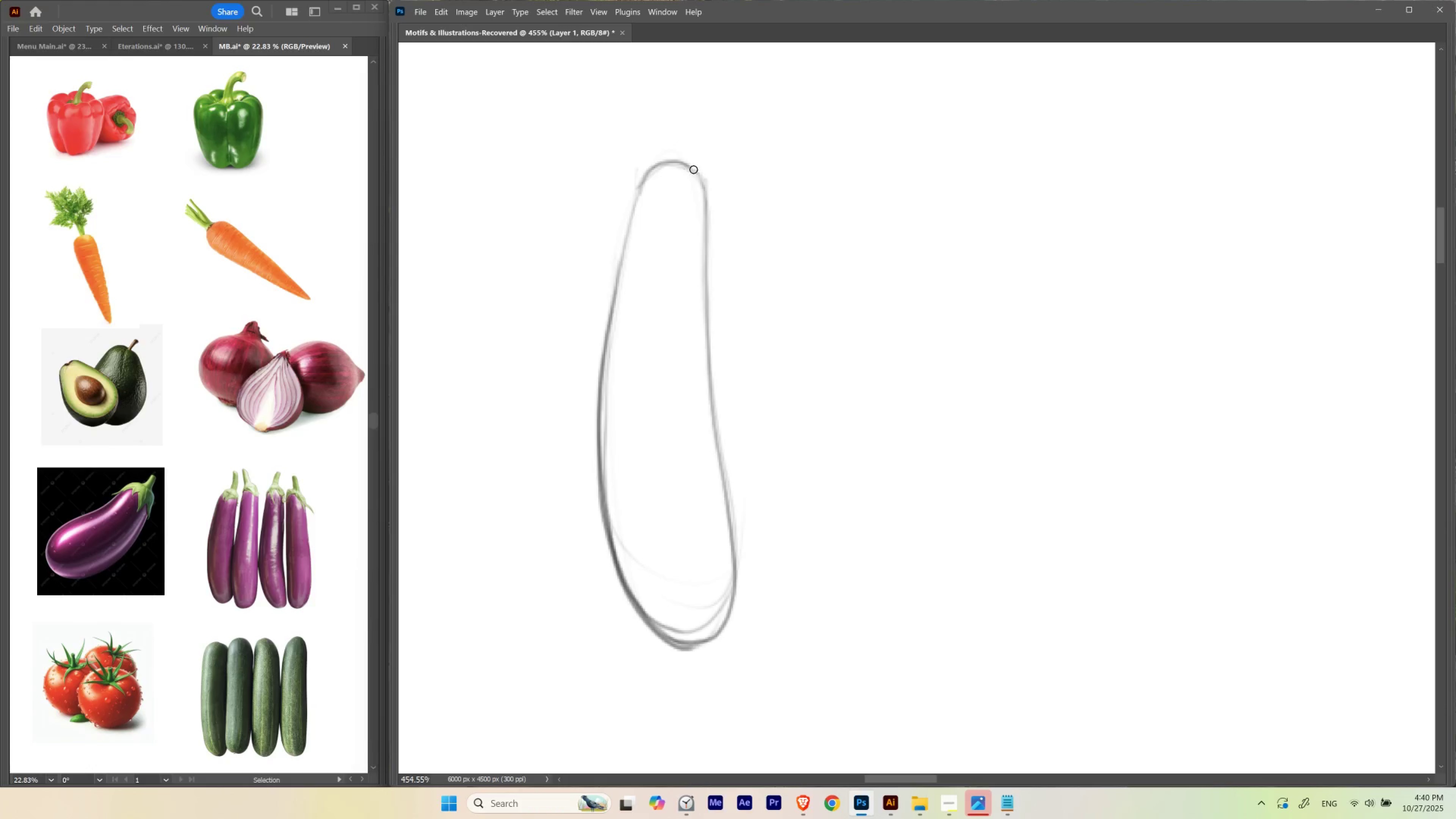 
wait(11.75)
 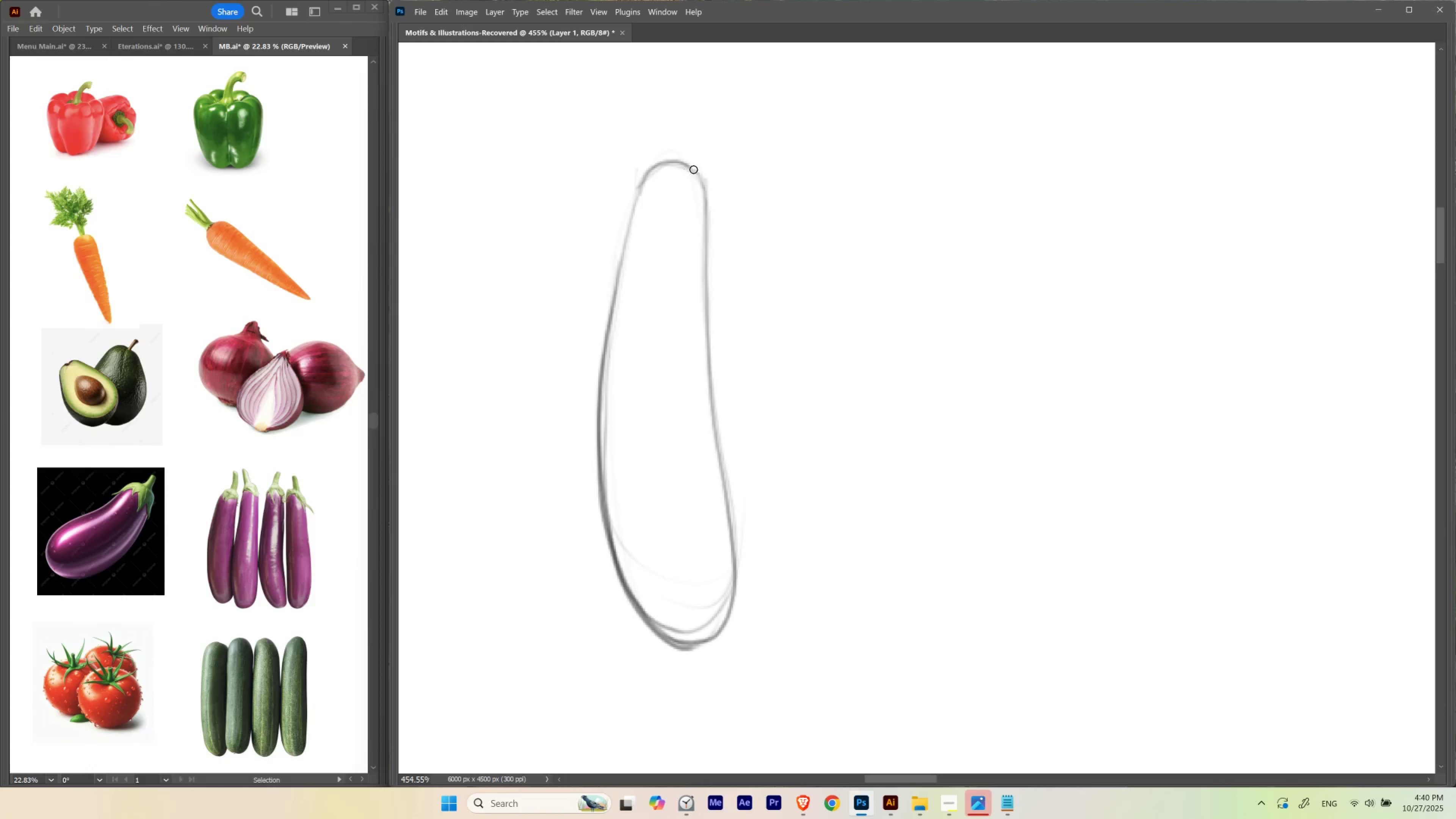 
hold_key(key=Space, duration=1.43)
 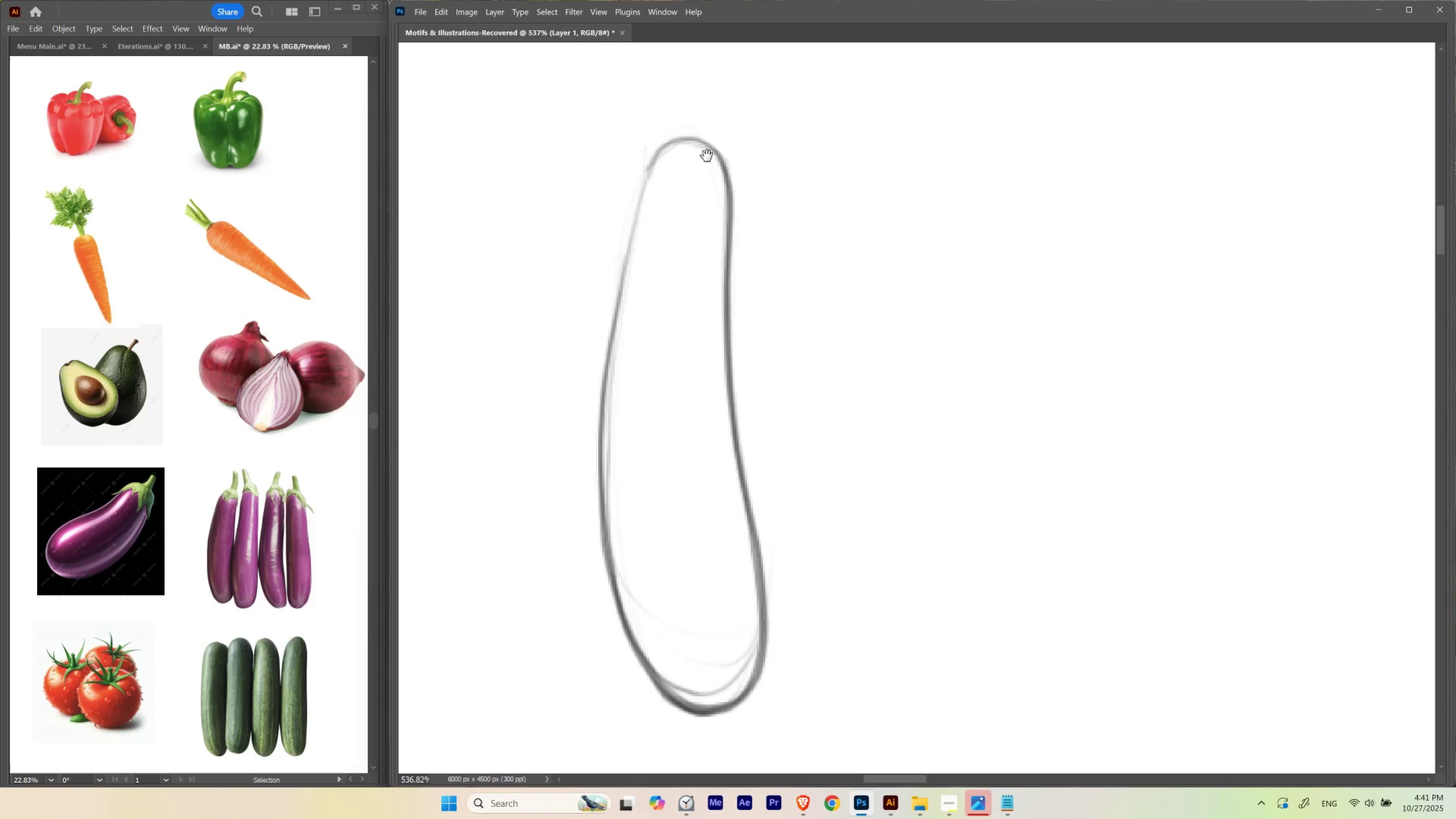 
left_click_drag(start_coordinate=[711, 175], to_coordinate=[713, 173])
 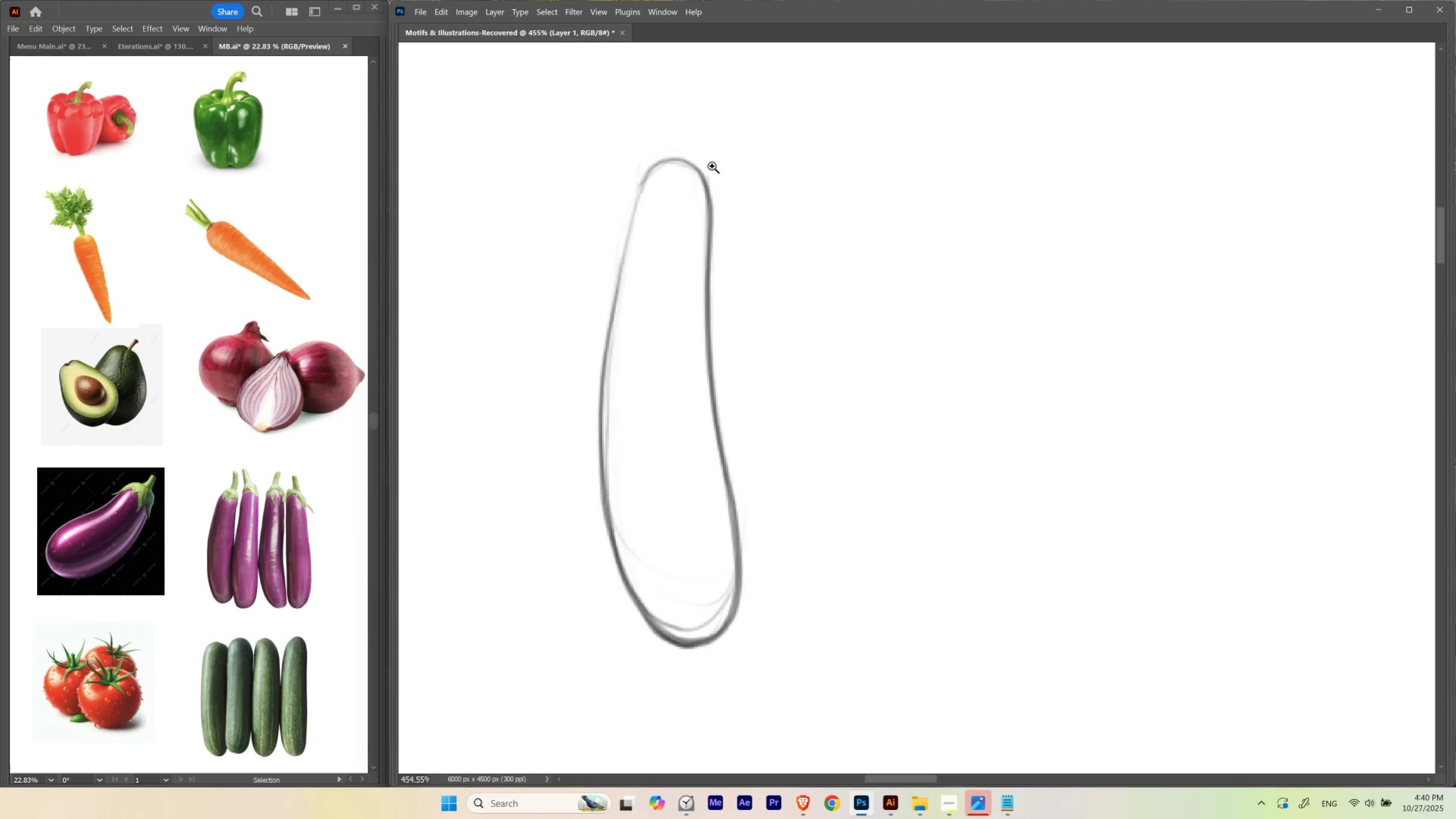 
hold_key(key=ControlLeft, duration=0.58)
left_click_drag(start_coordinate=[712, 166], to_coordinate=[720, 187])
 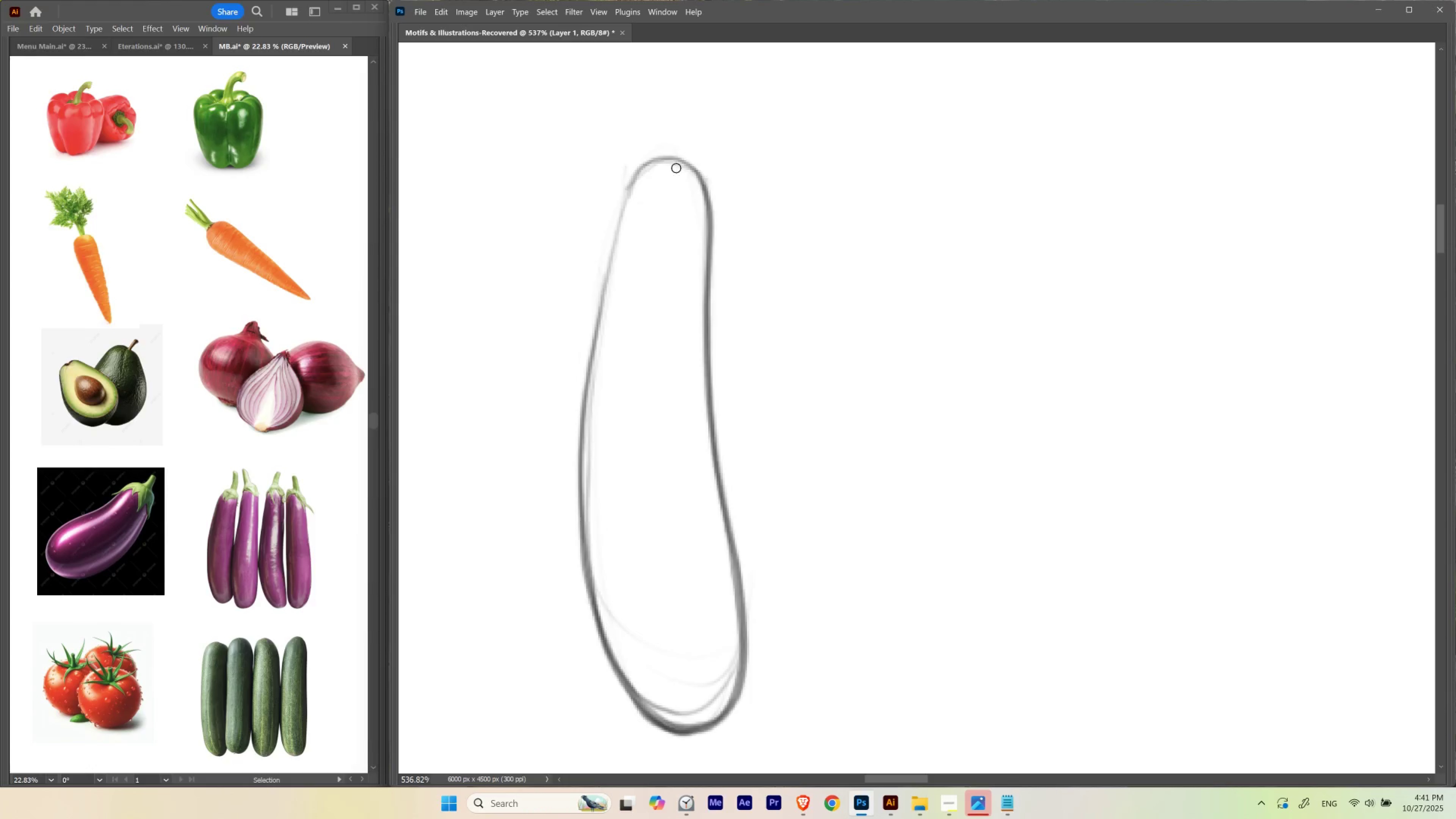 
hold_key(key=Space, duration=0.73)
 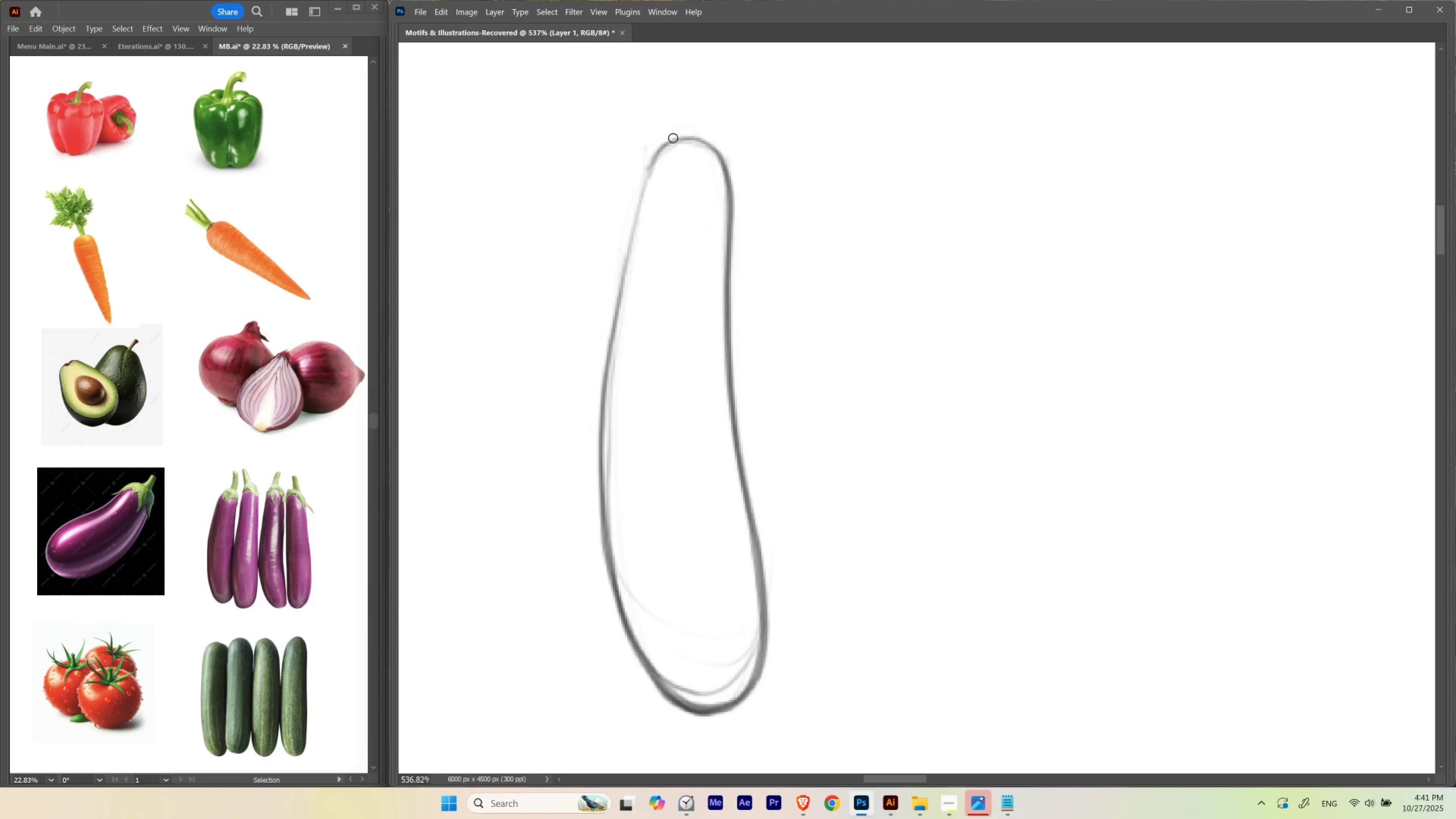 
left_click_drag(start_coordinate=[686, 175], to_coordinate=[707, 155])
 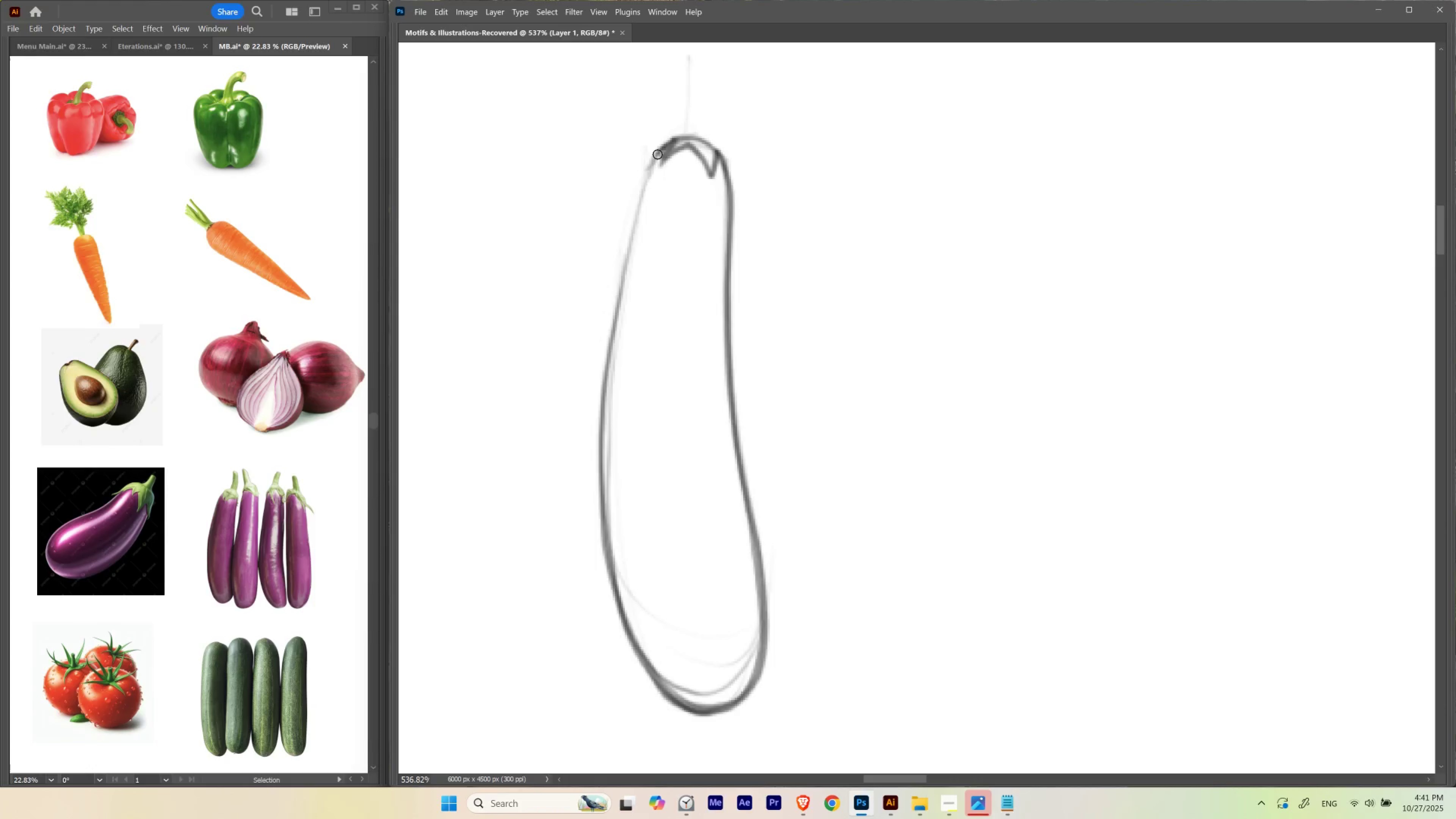 
wait(17.65)
 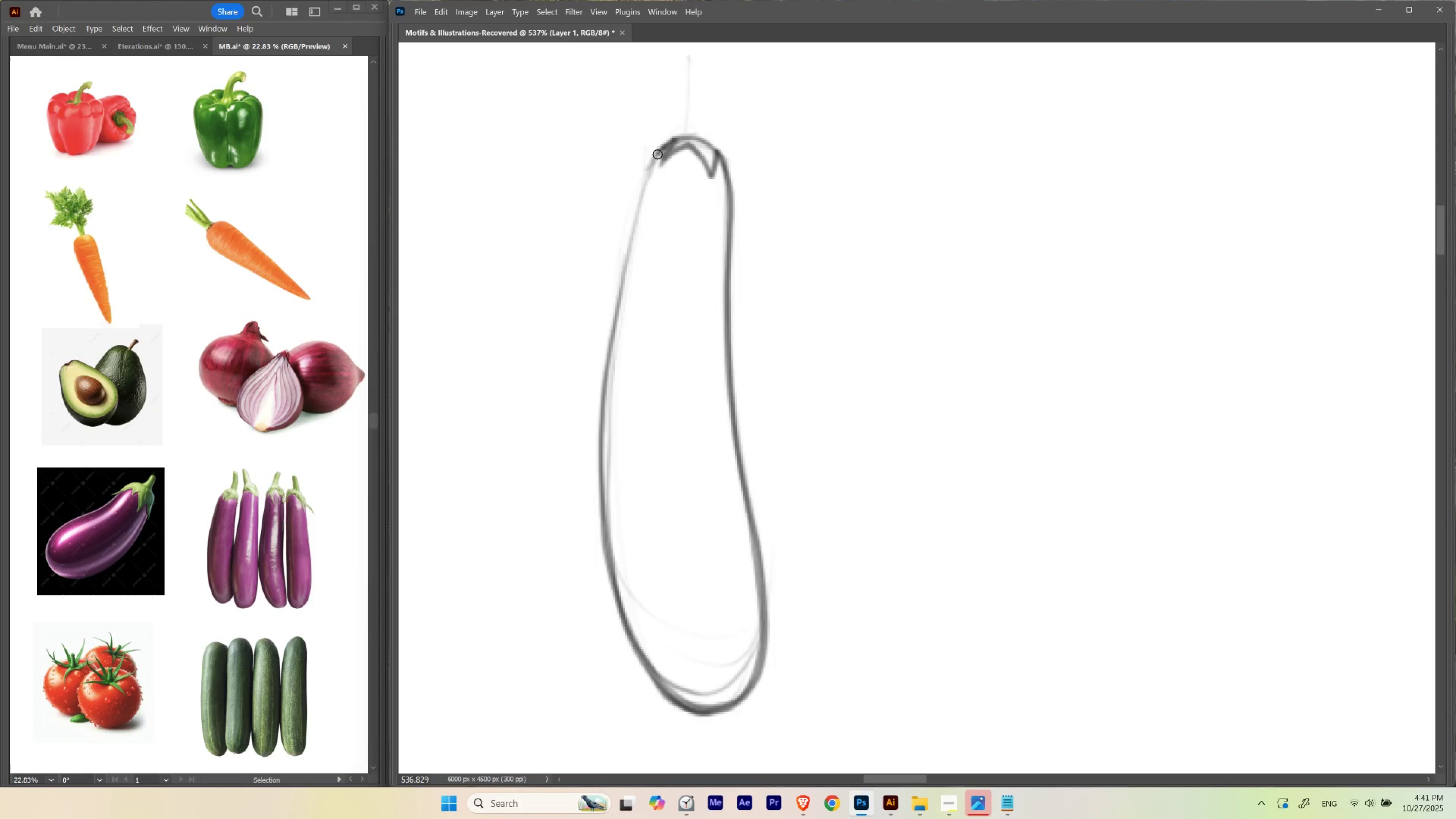 
hold_key(key=Space, duration=0.65)
 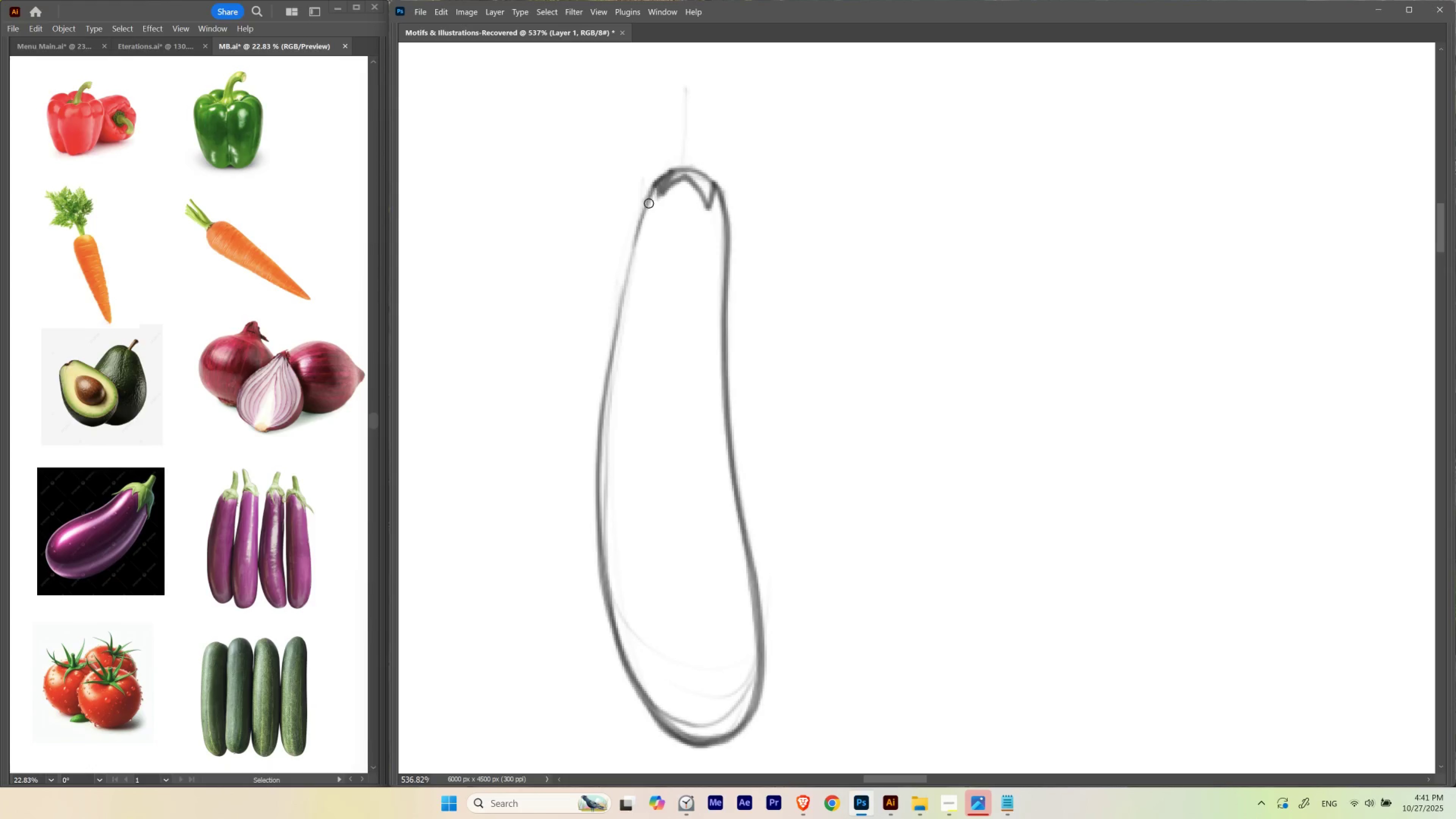 
left_click_drag(start_coordinate=[733, 130], to_coordinate=[730, 162])
 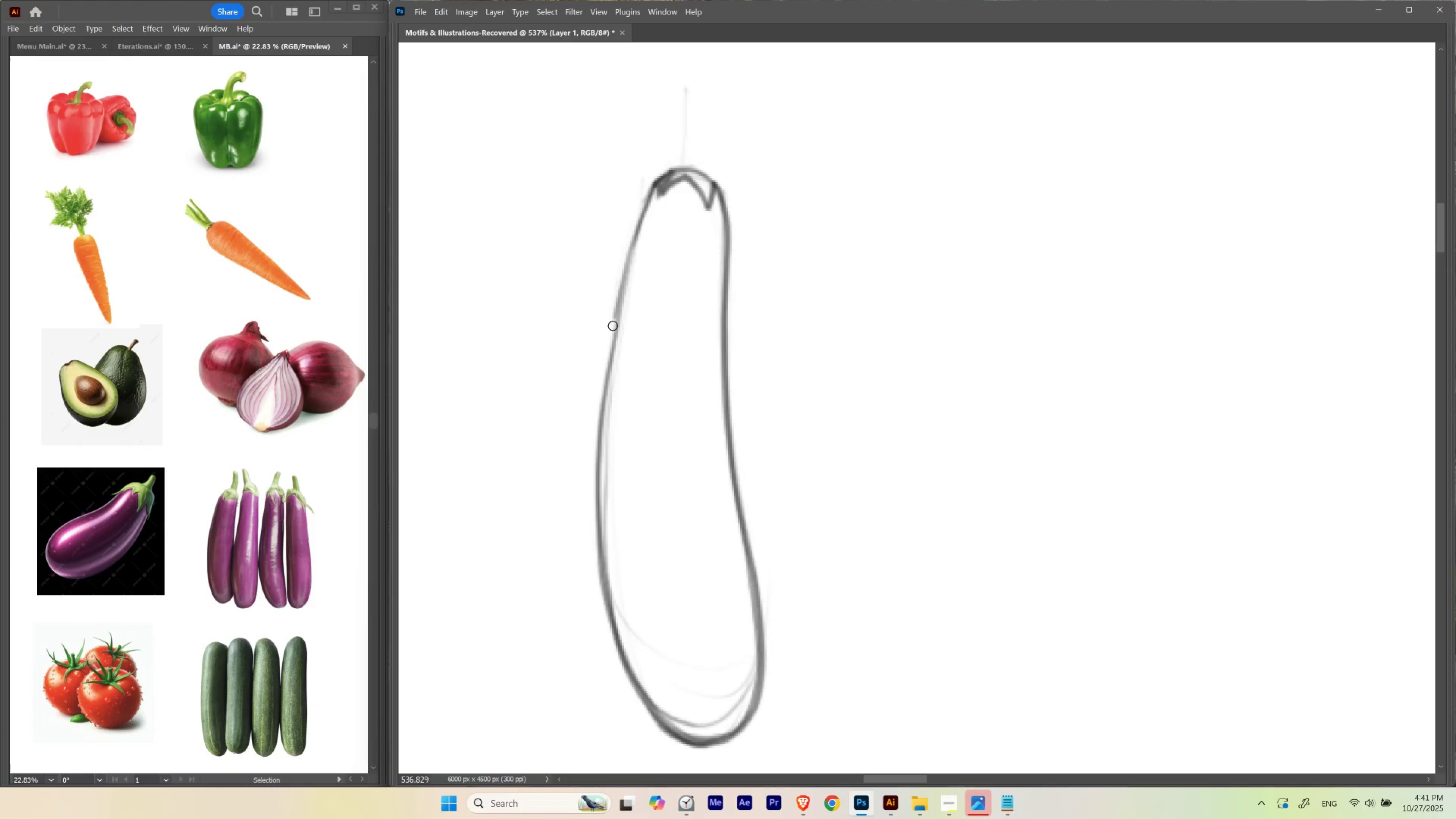 
key(Control+ControlLeft)
 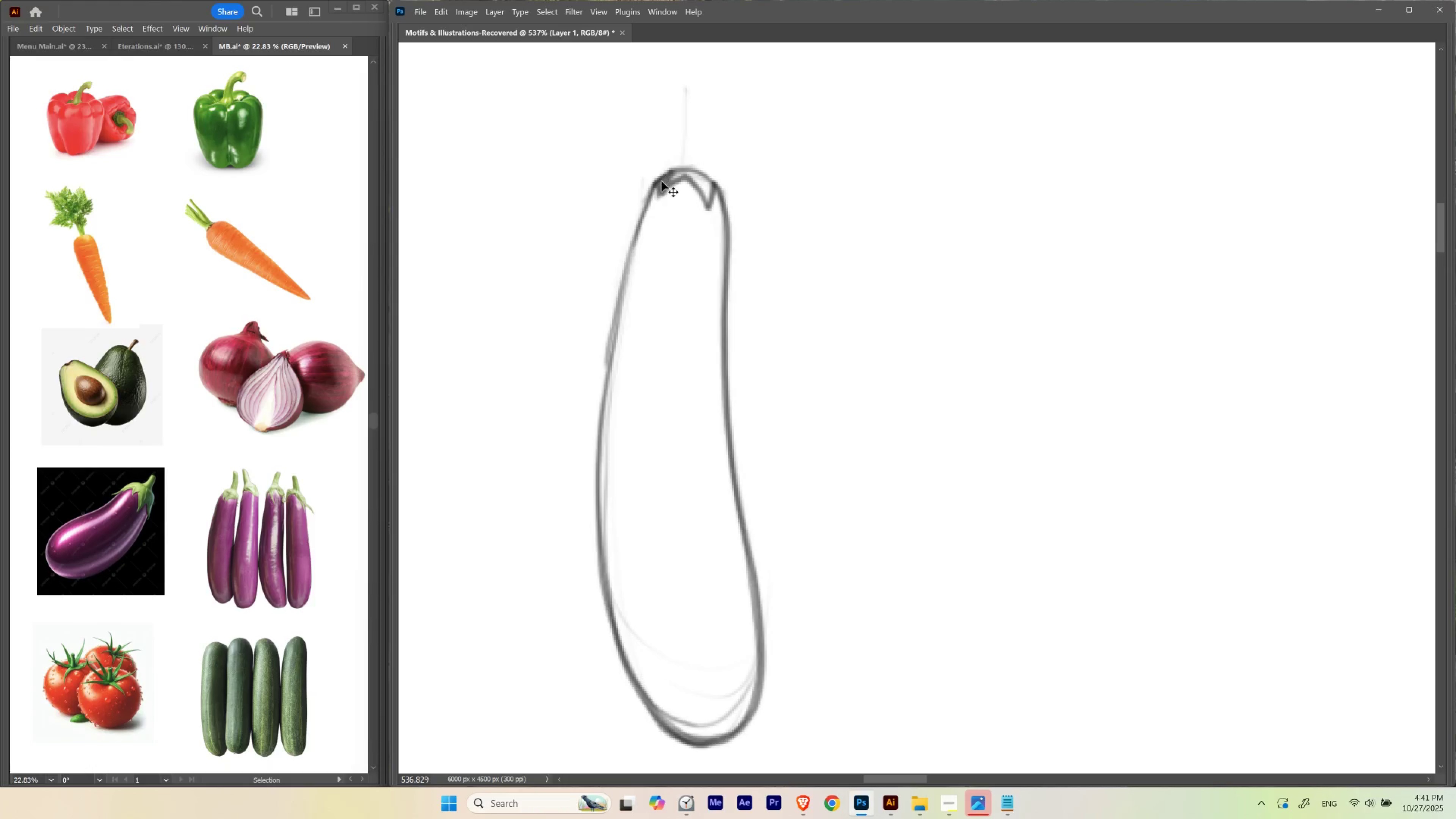 
key(Control+Z)
 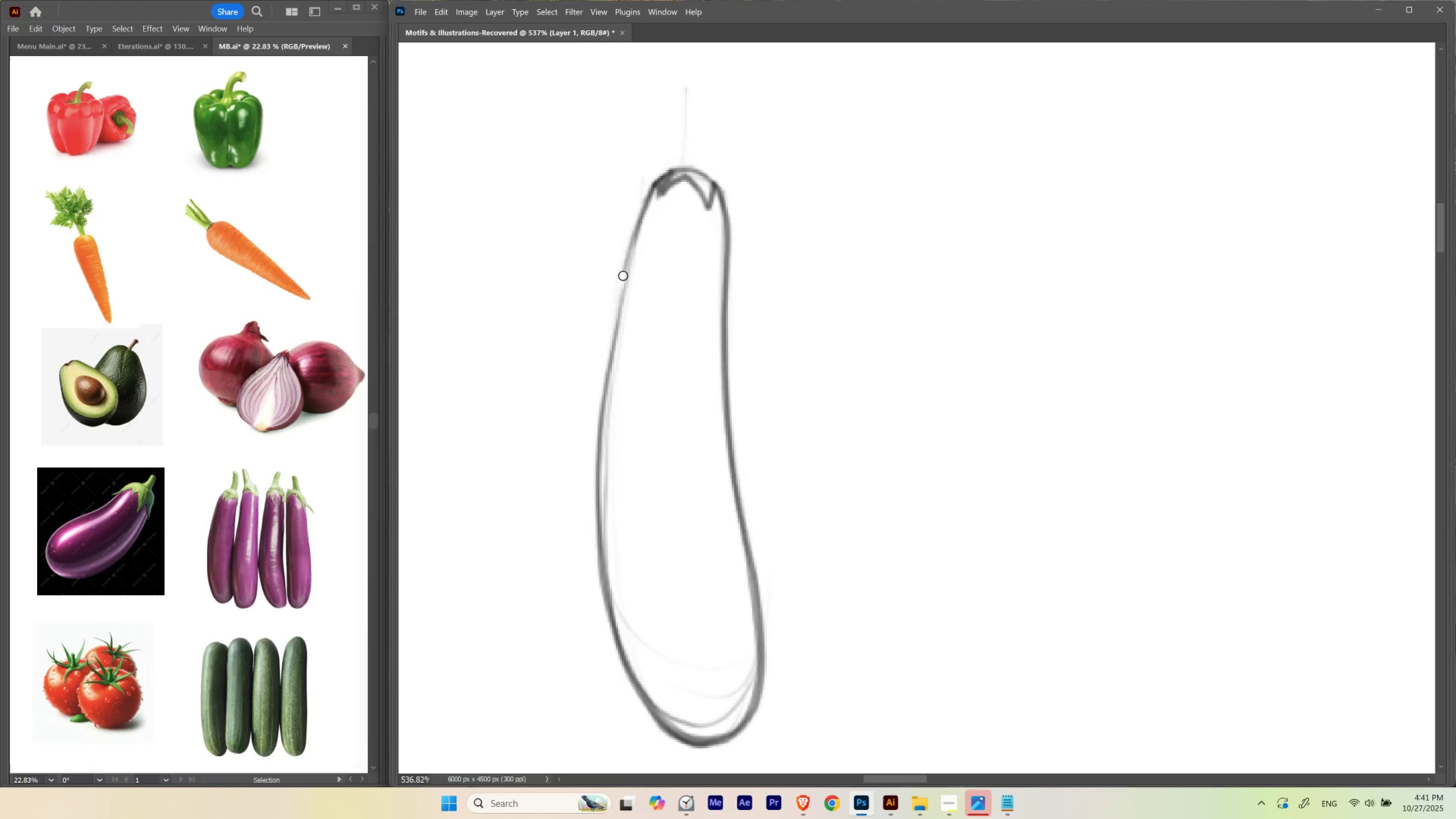 
key(Control+ControlLeft)
 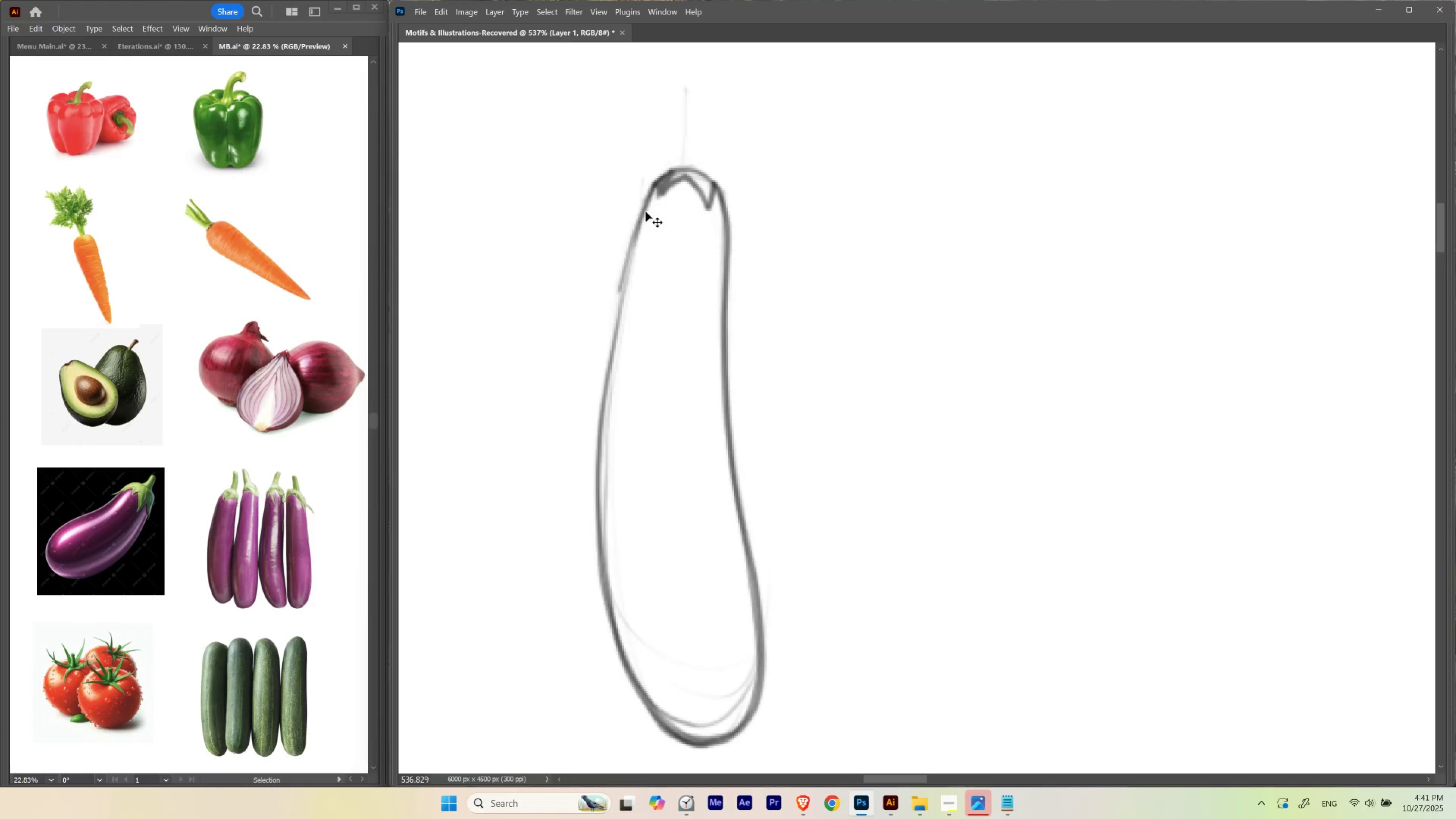 
key(Control+Z)
 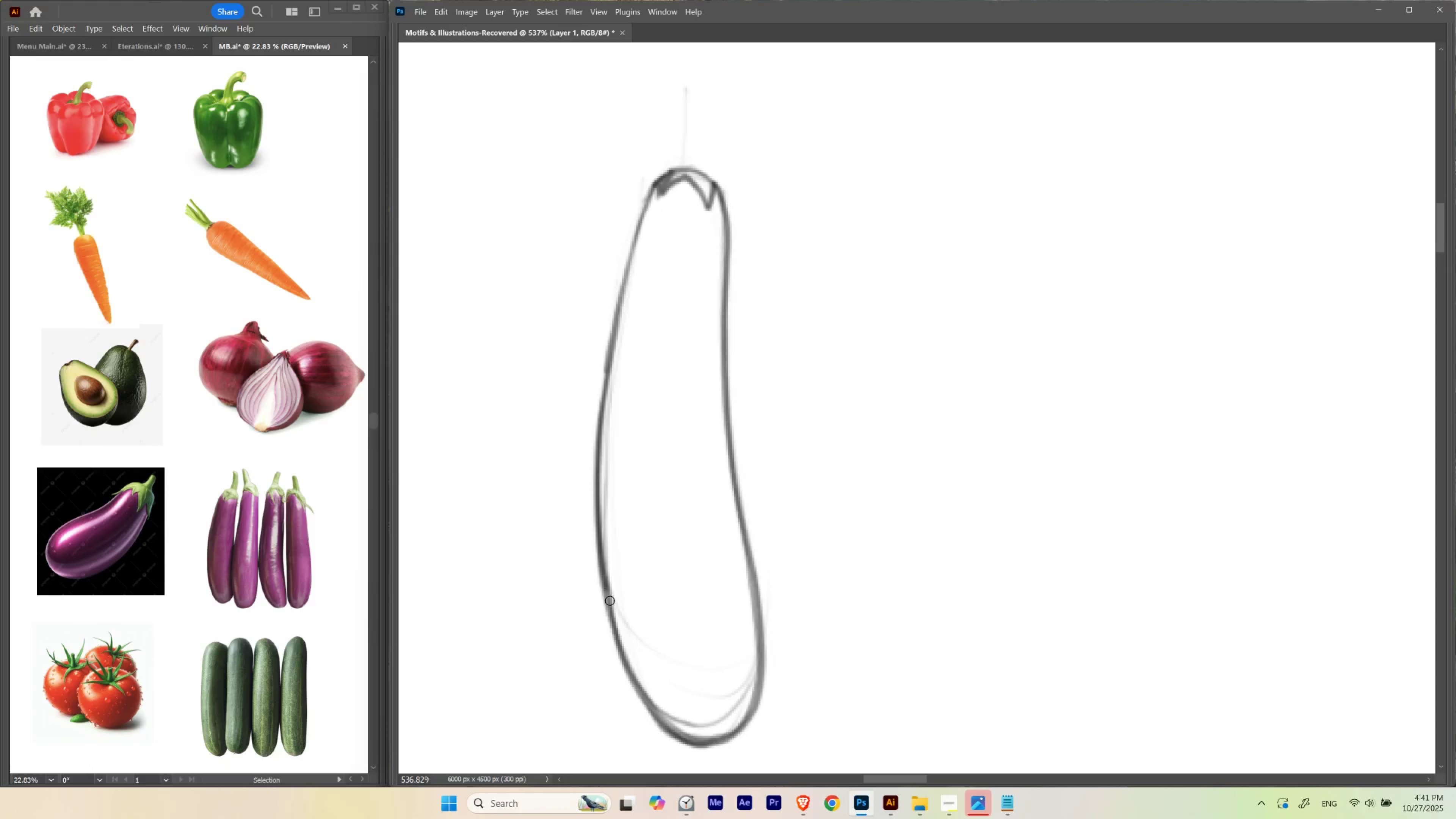 
hold_key(key=Space, duration=0.5)
 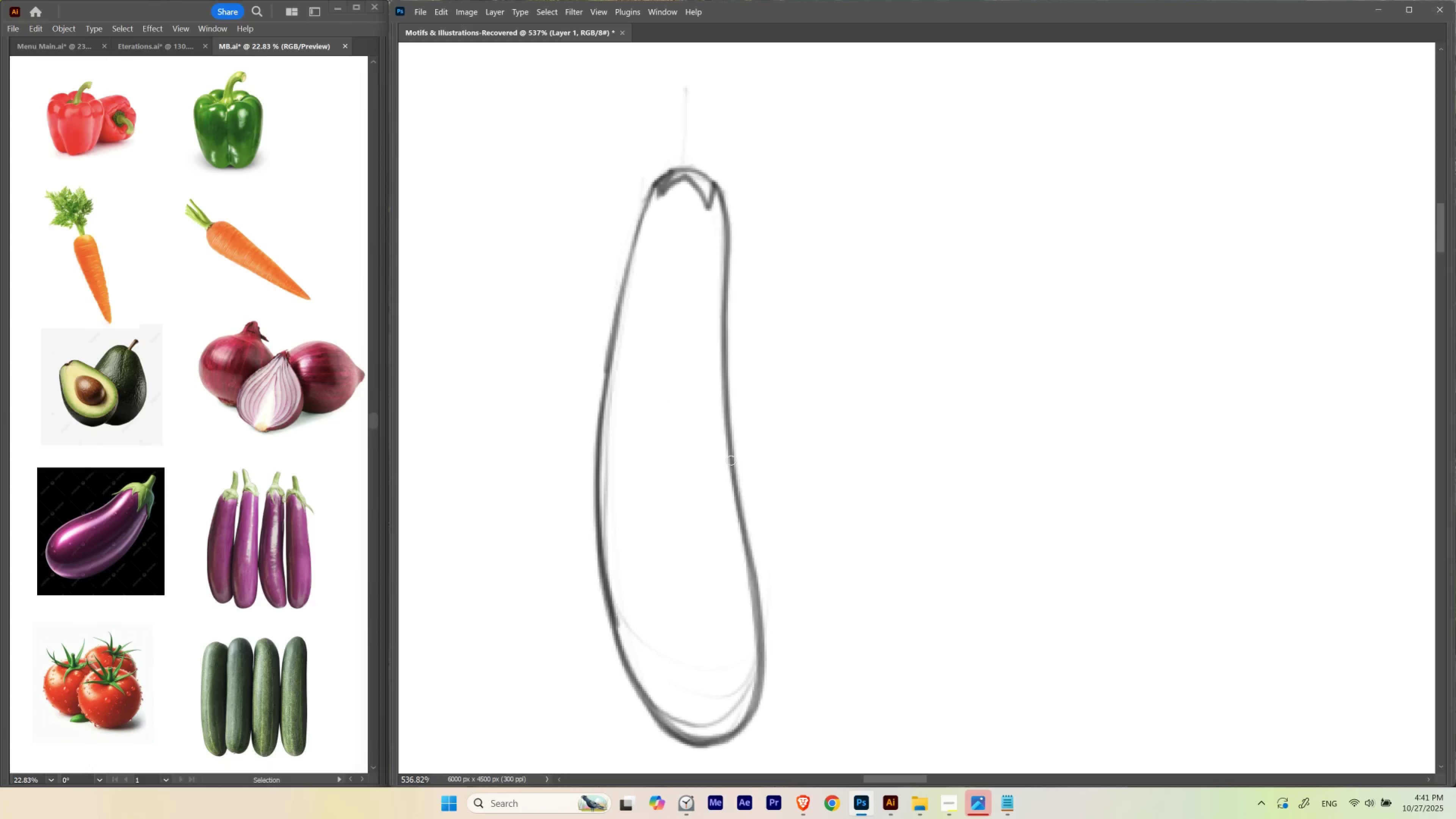 
left_click([738, 486])
 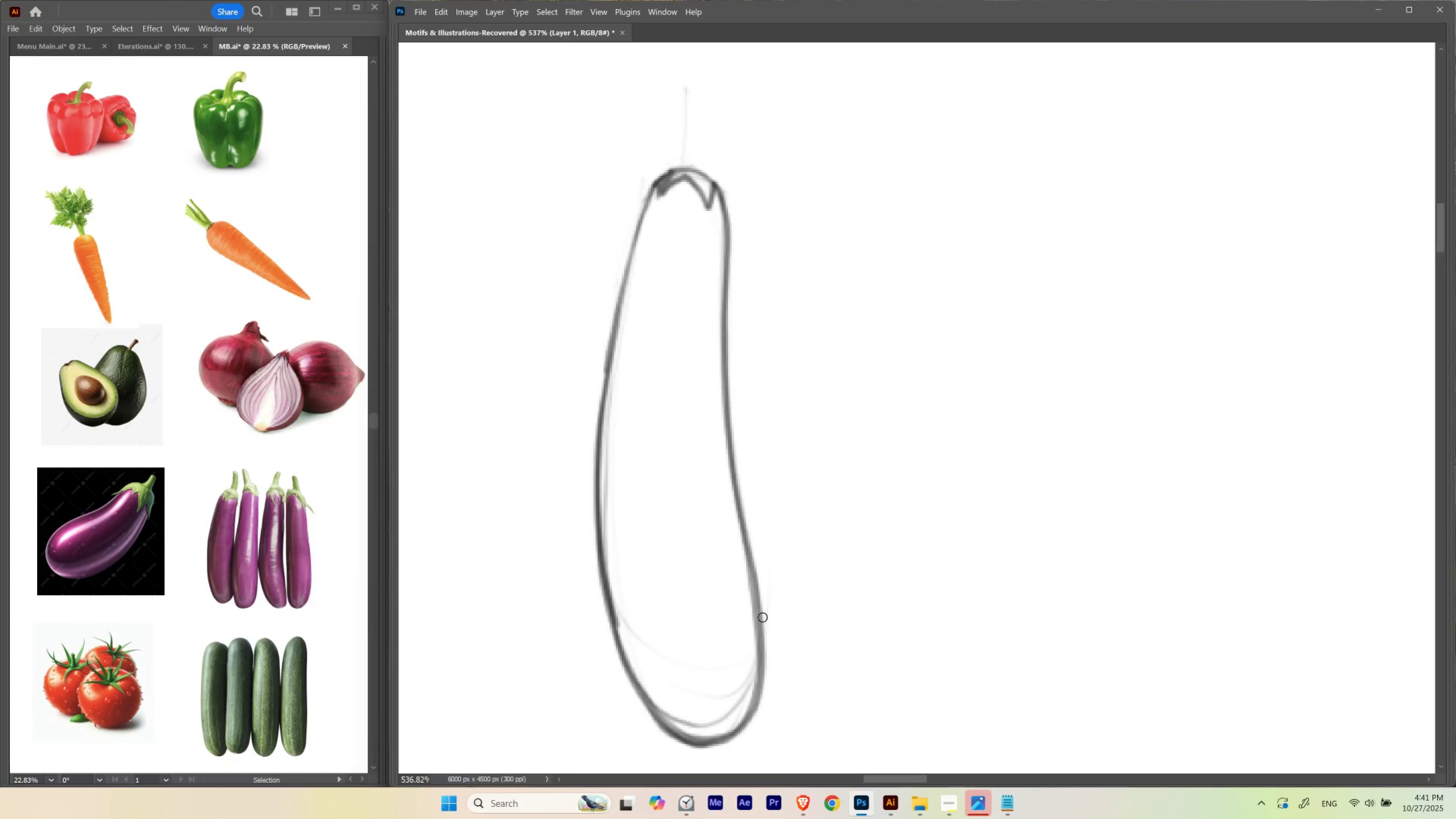 
hold_key(key=Space, duration=1.52)
 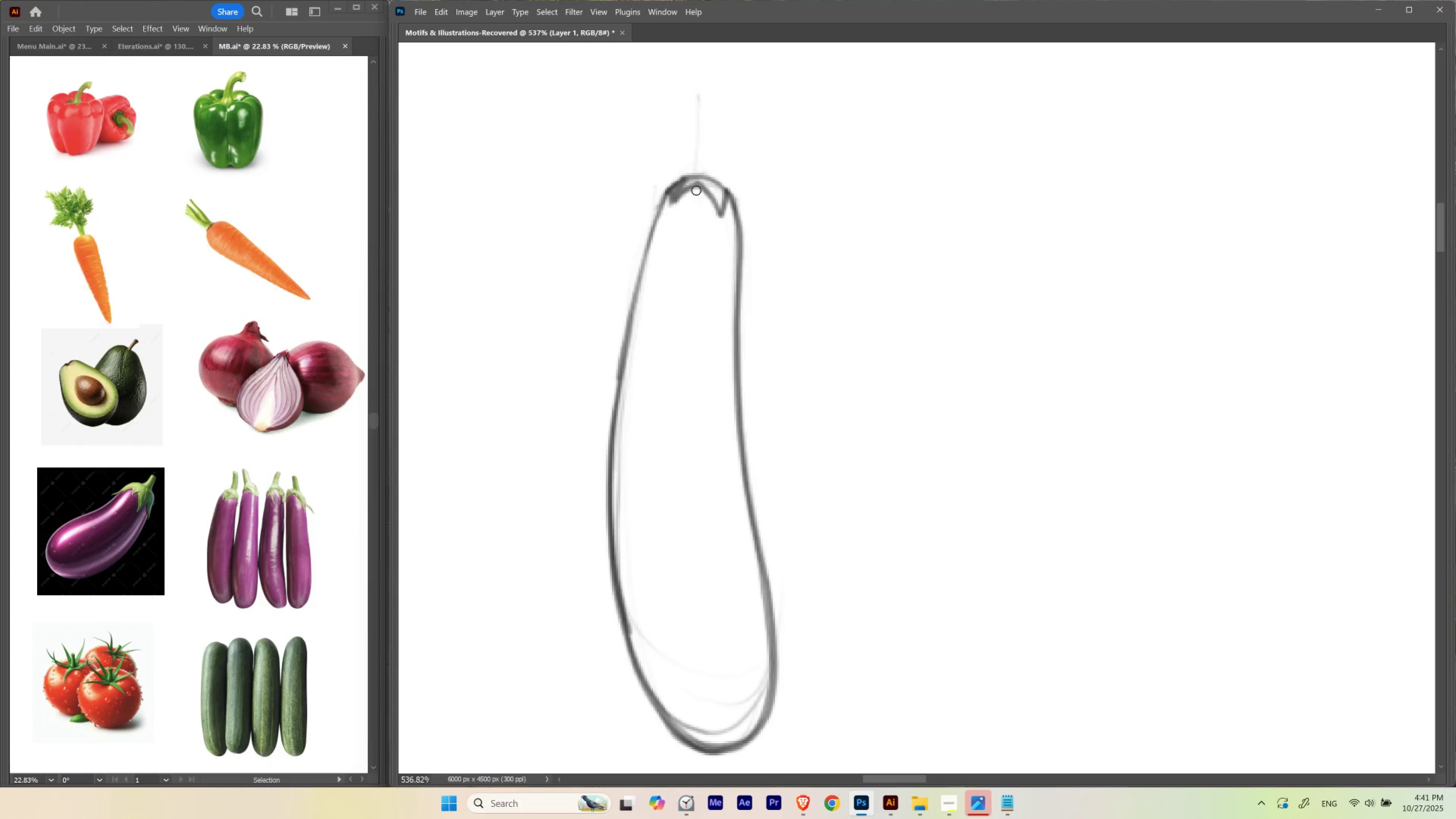 
left_click_drag(start_coordinate=[788, 411], to_coordinate=[796, 390])
 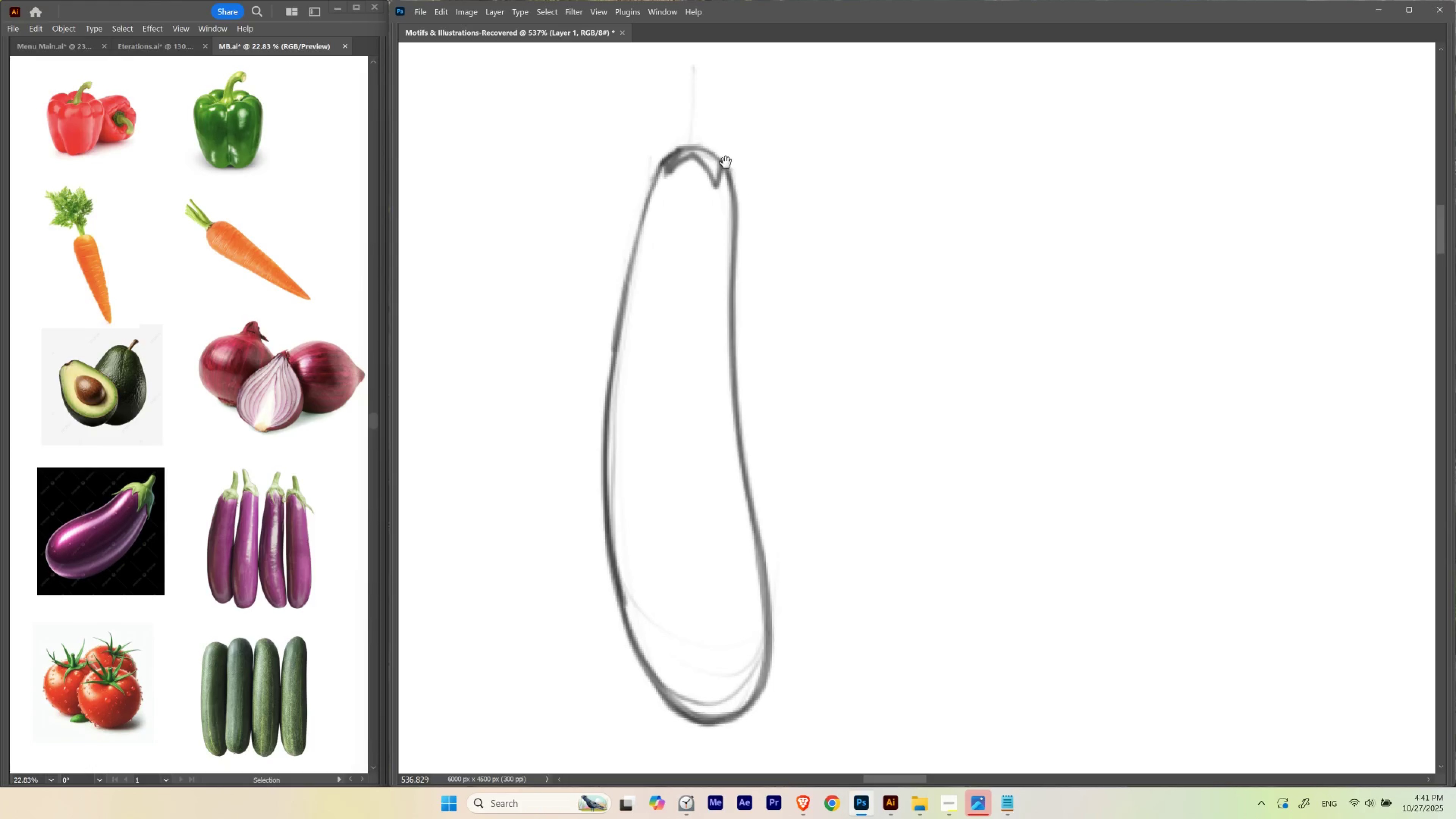 
left_click_drag(start_coordinate=[722, 153], to_coordinate=[727, 182])
 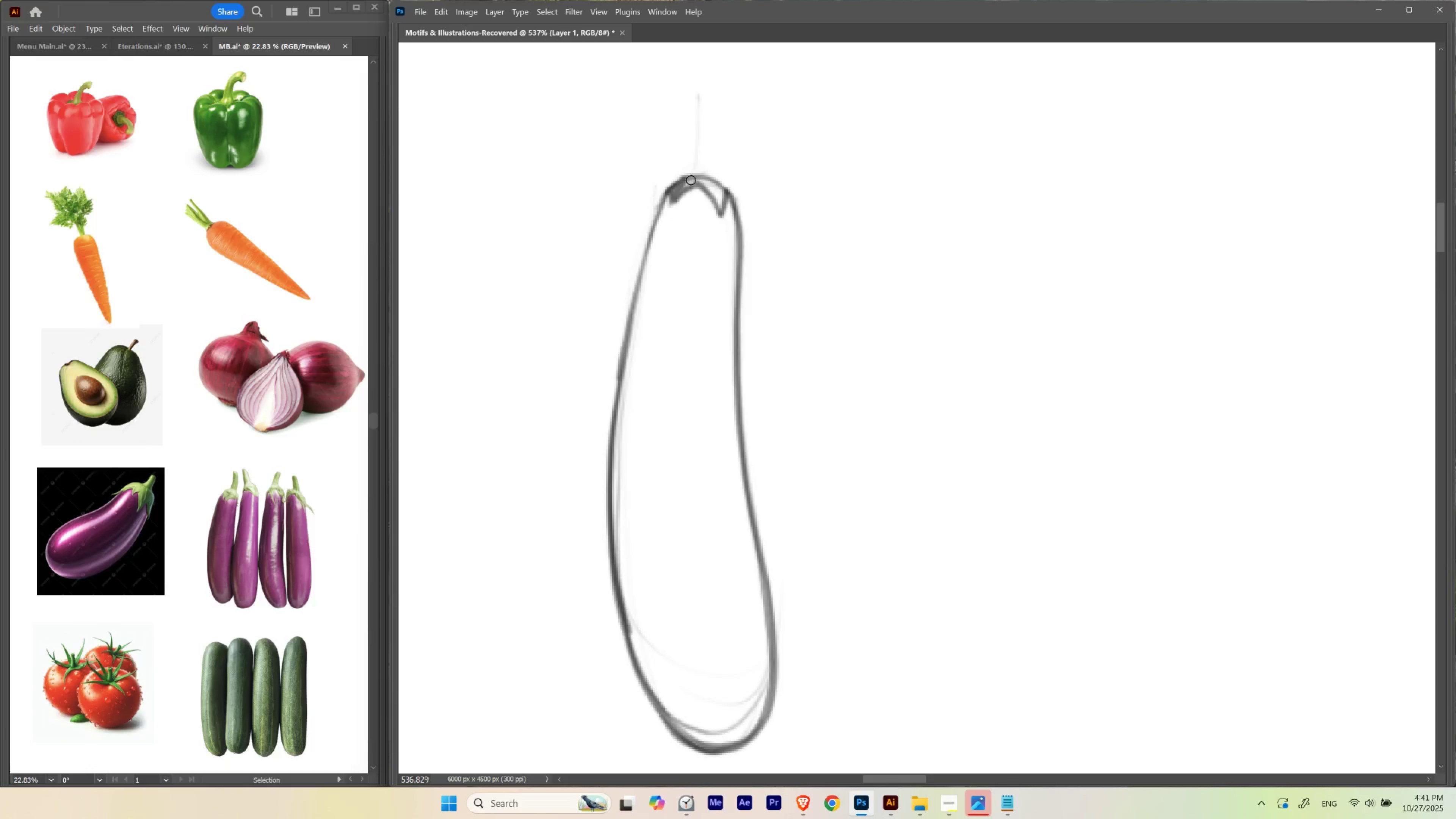 
hold_key(key=Space, duration=0.35)
 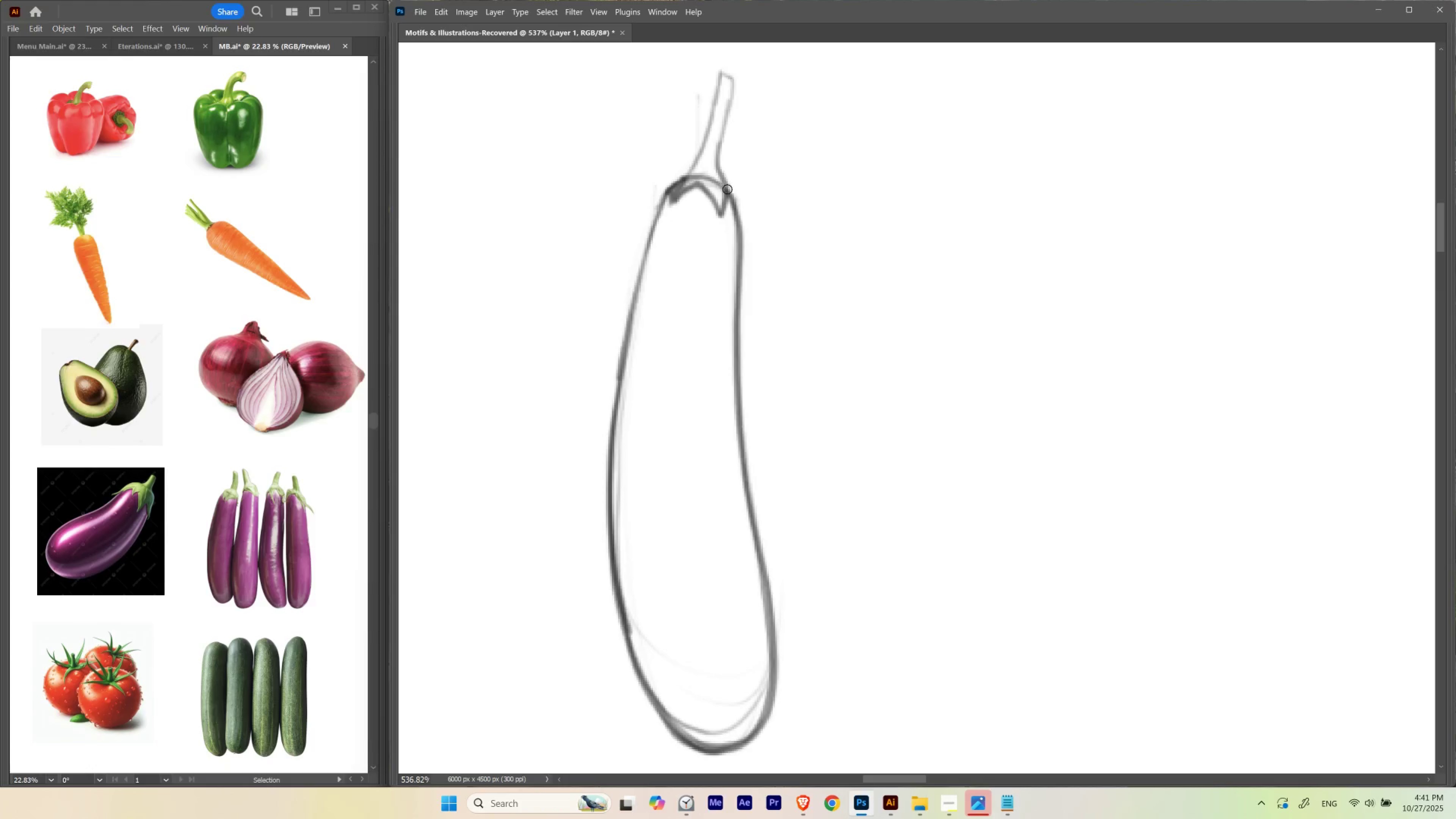 
wait(7.29)
 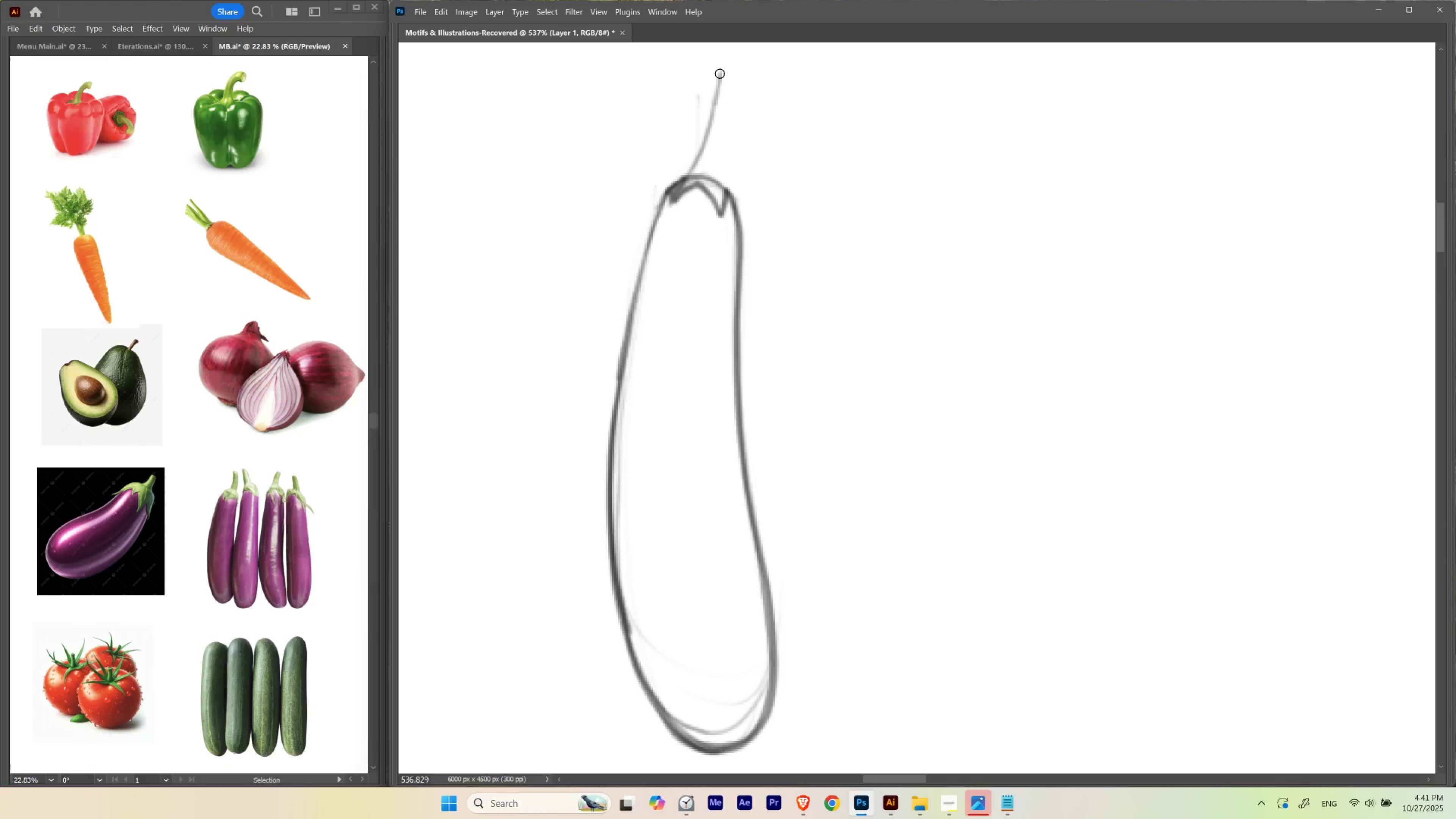 
key(Control+Z)
 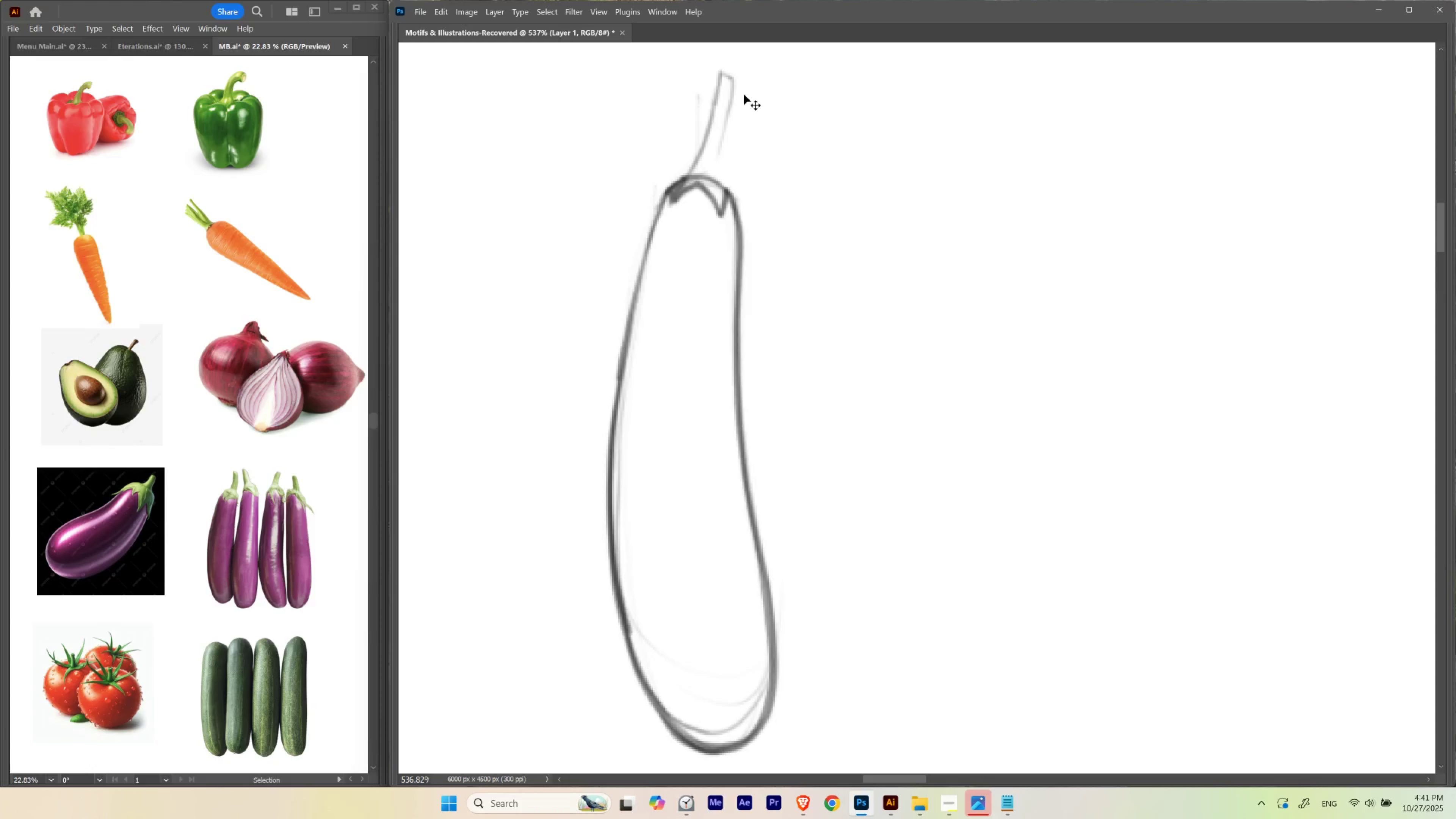 
key(Control+Z)
 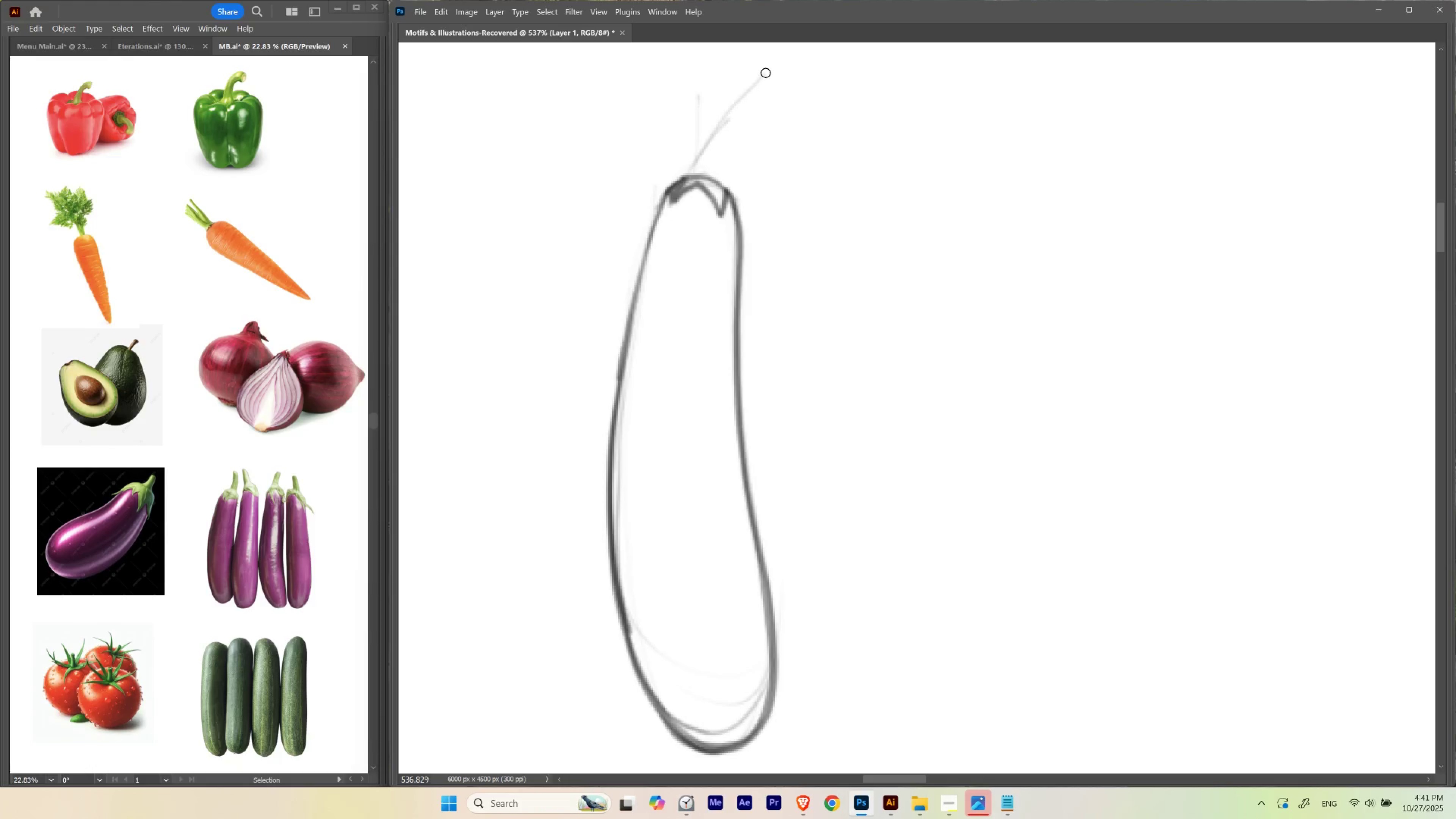 
key(Control+ControlLeft)
 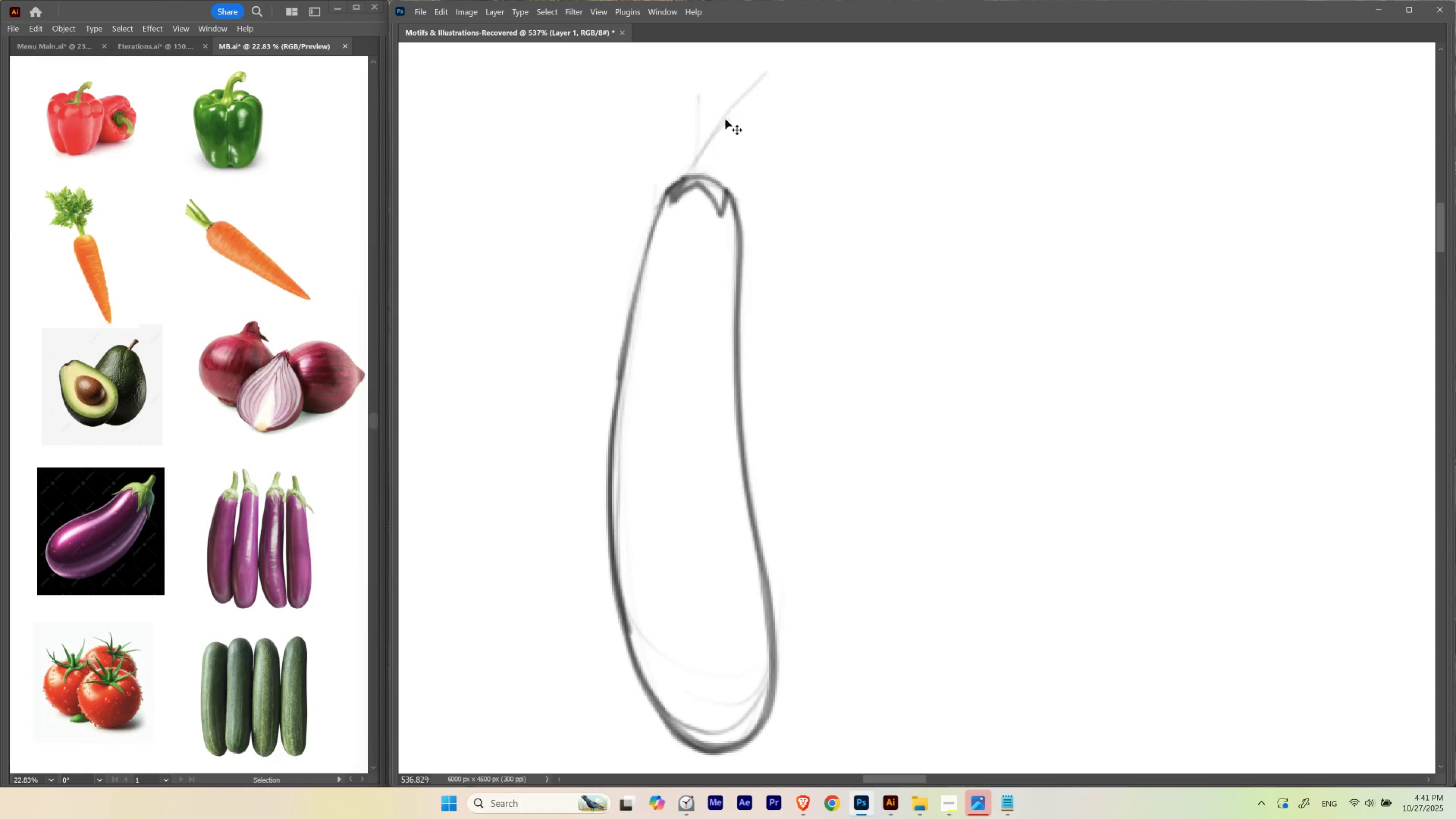 
key(Control+Z)
 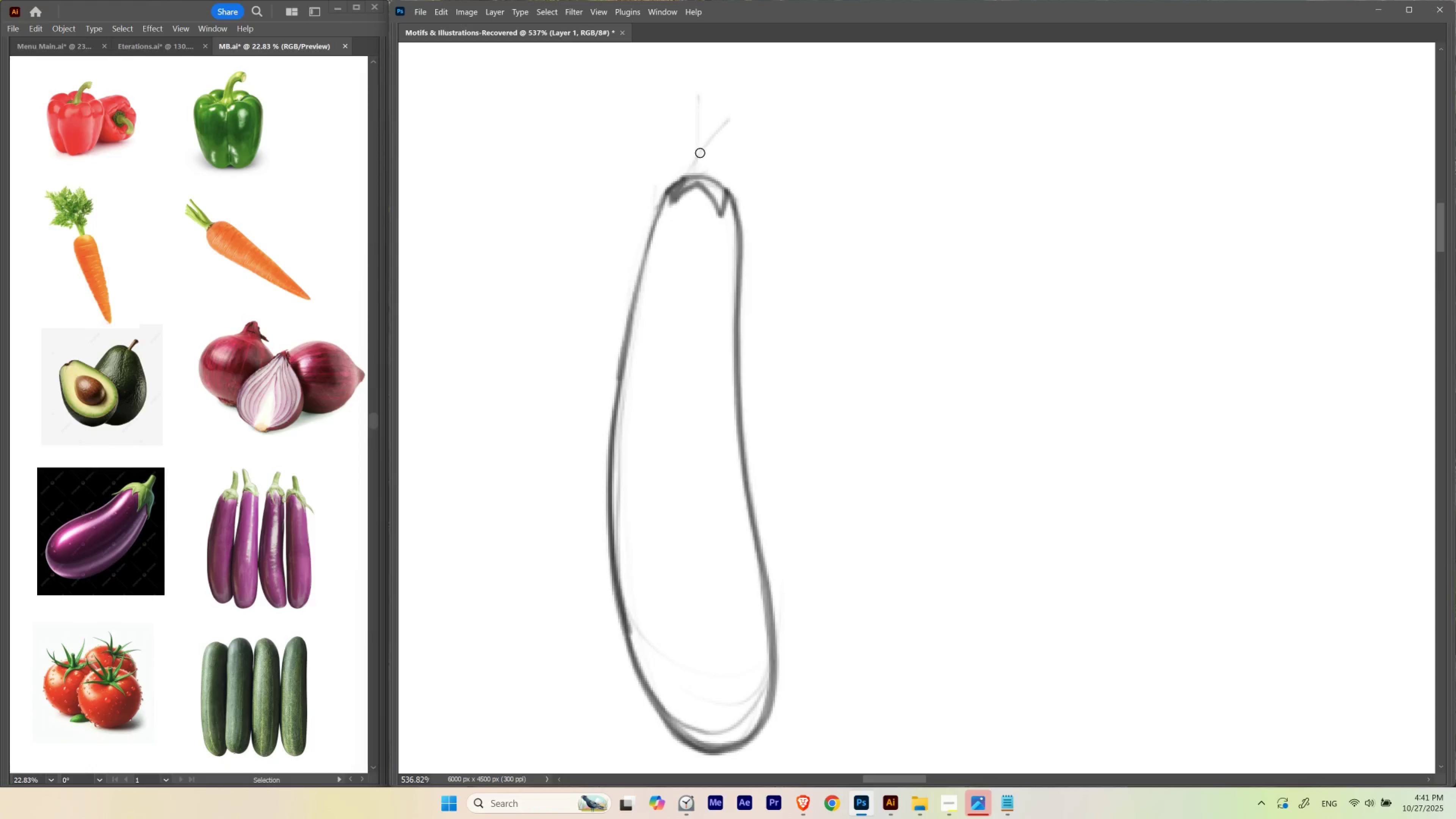 
hold_key(key=ControlLeft, duration=0.42)
 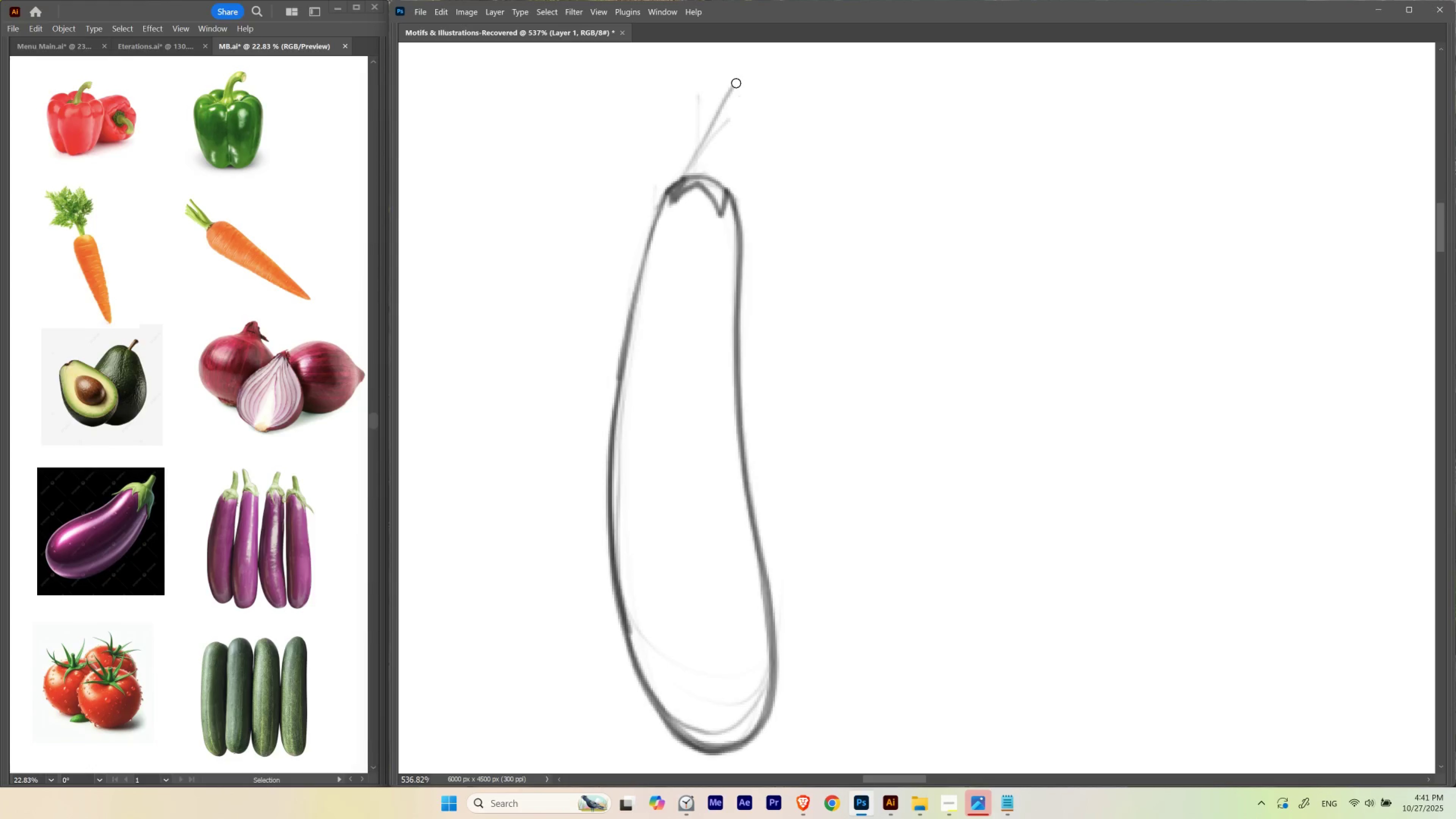 
key(Control+ControlLeft)
 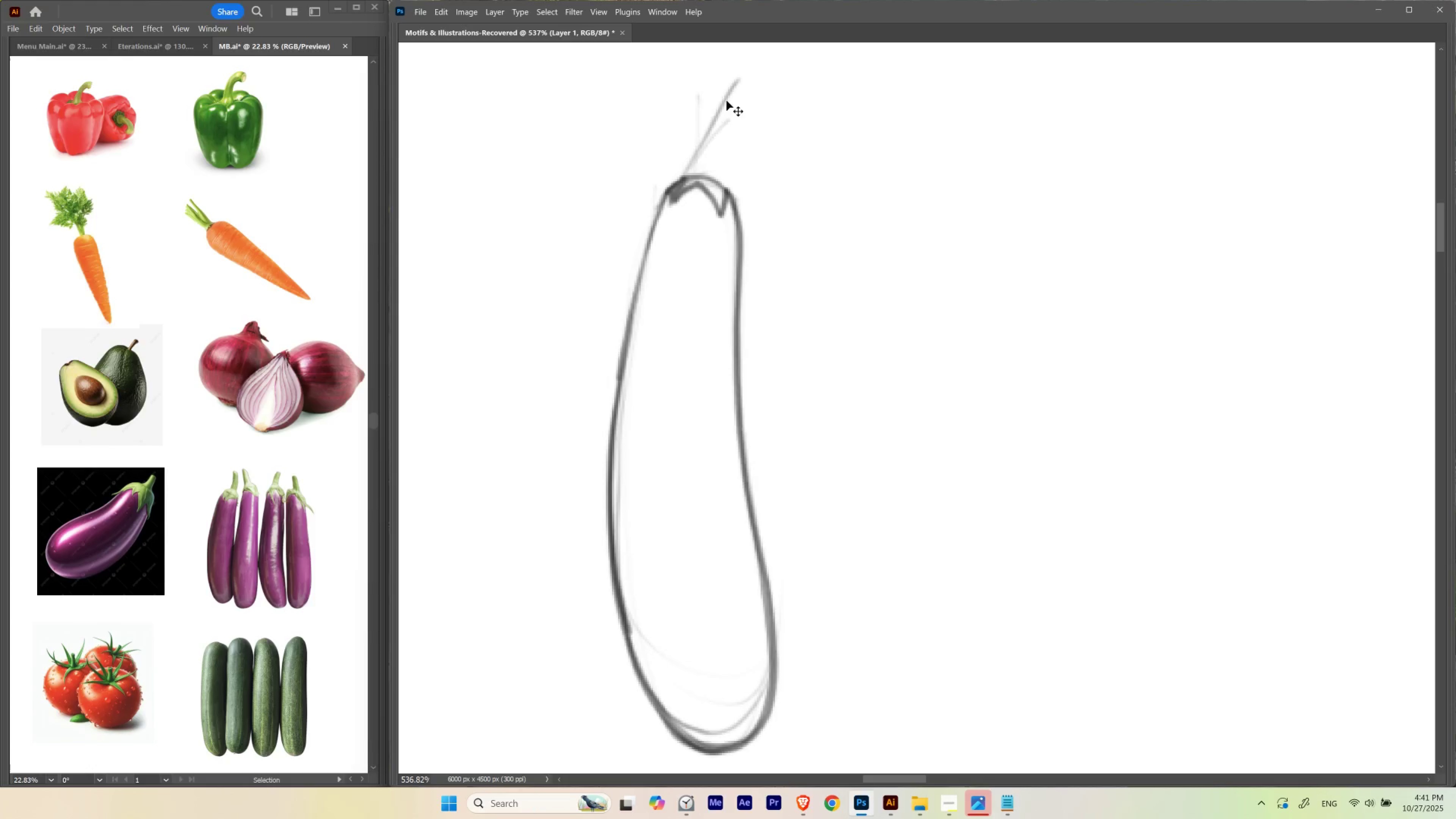 
key(Control+Z)
 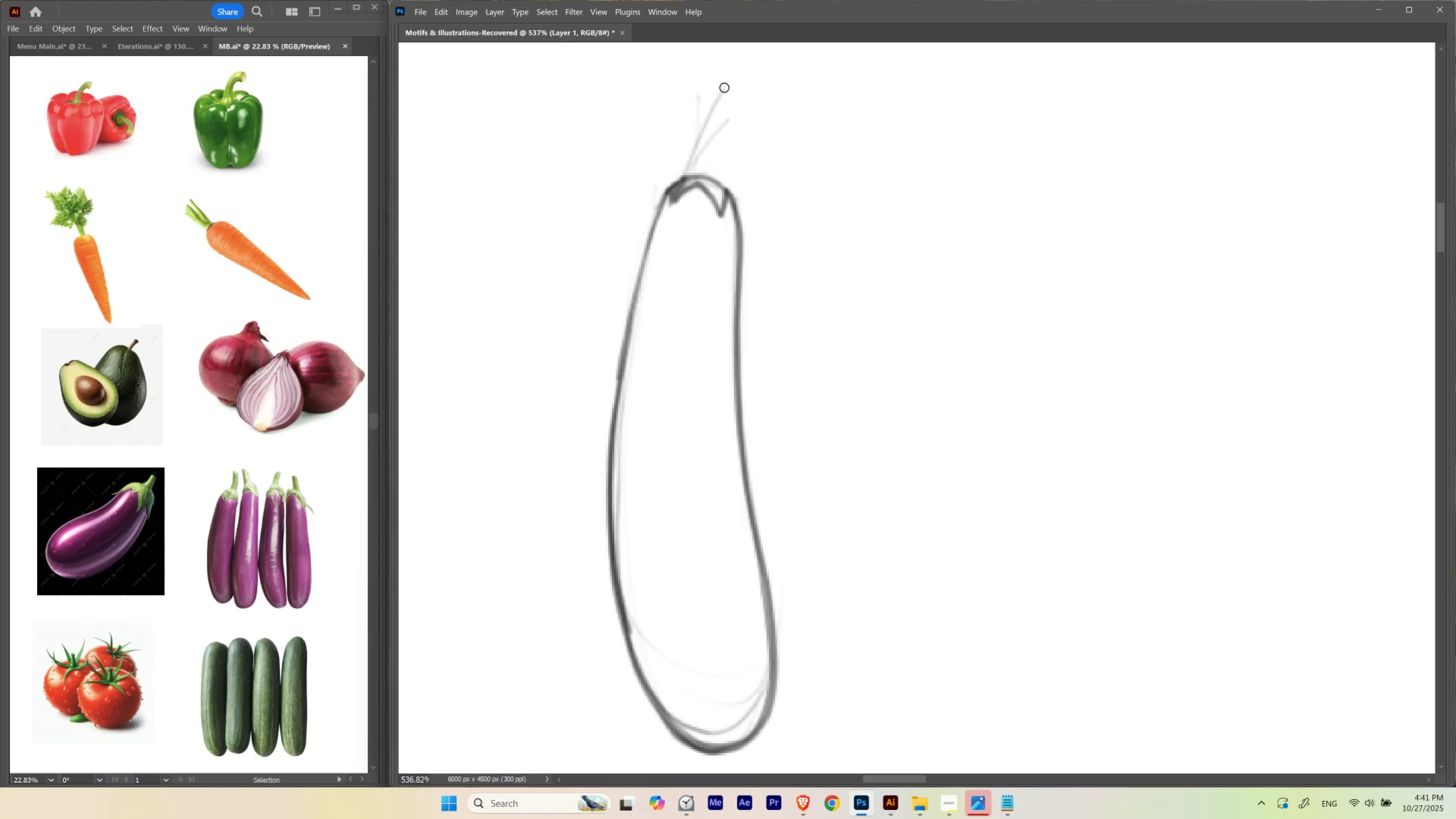 
key(Control+ControlLeft)
 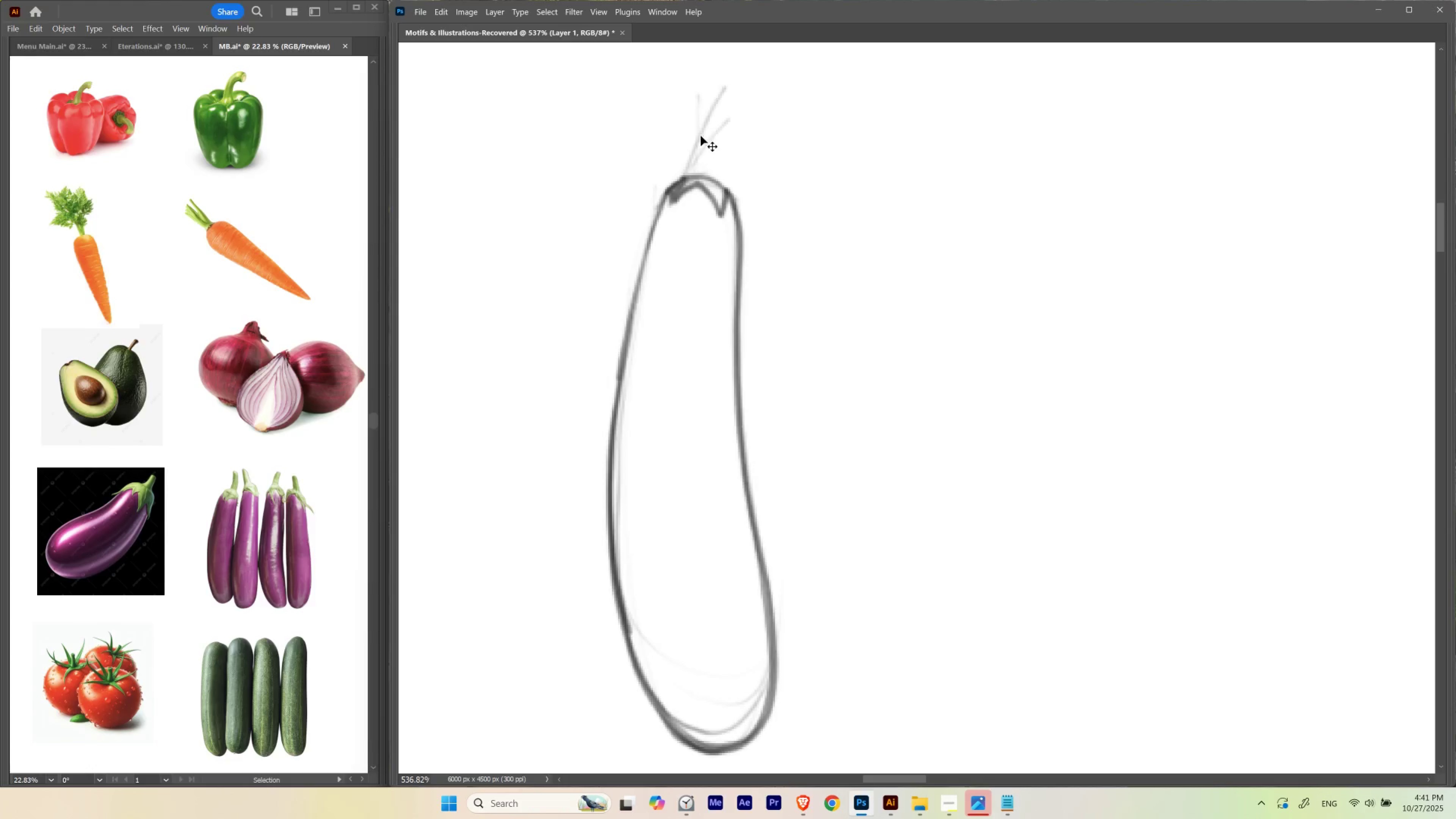 
key(Control+Z)
 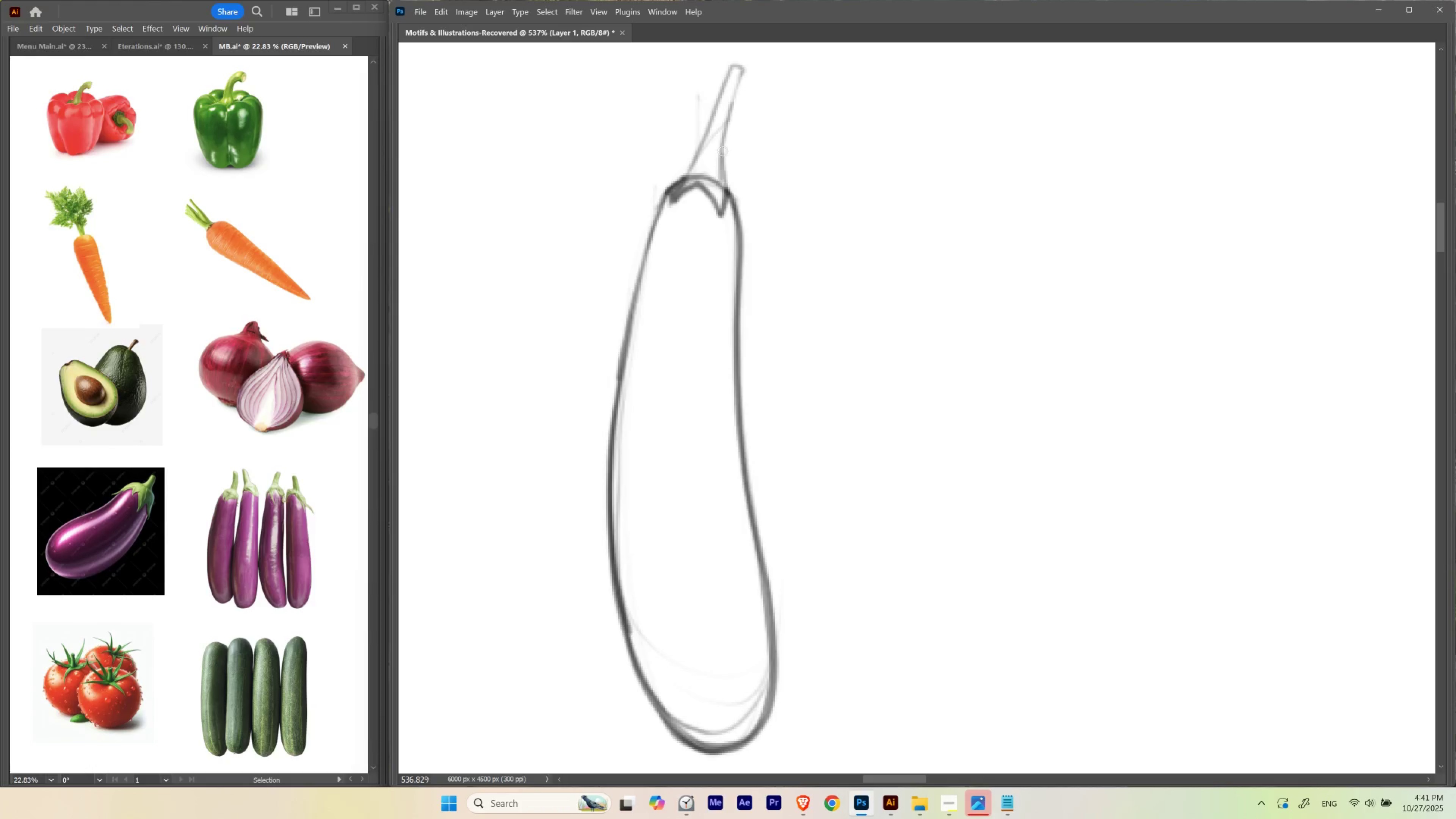 
wait(5.16)
 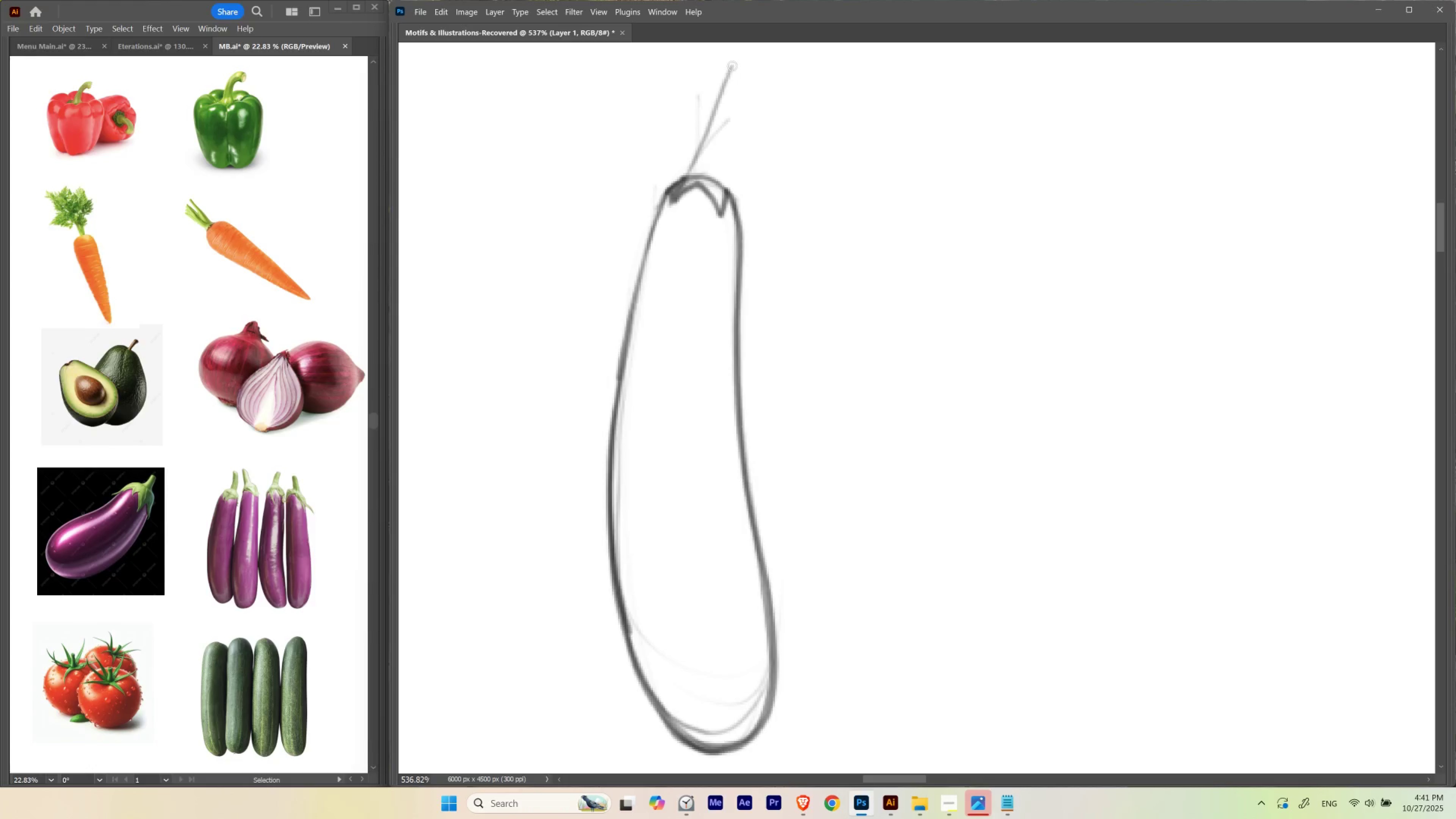 
hold_key(key=Backquote, duration=1.2)
 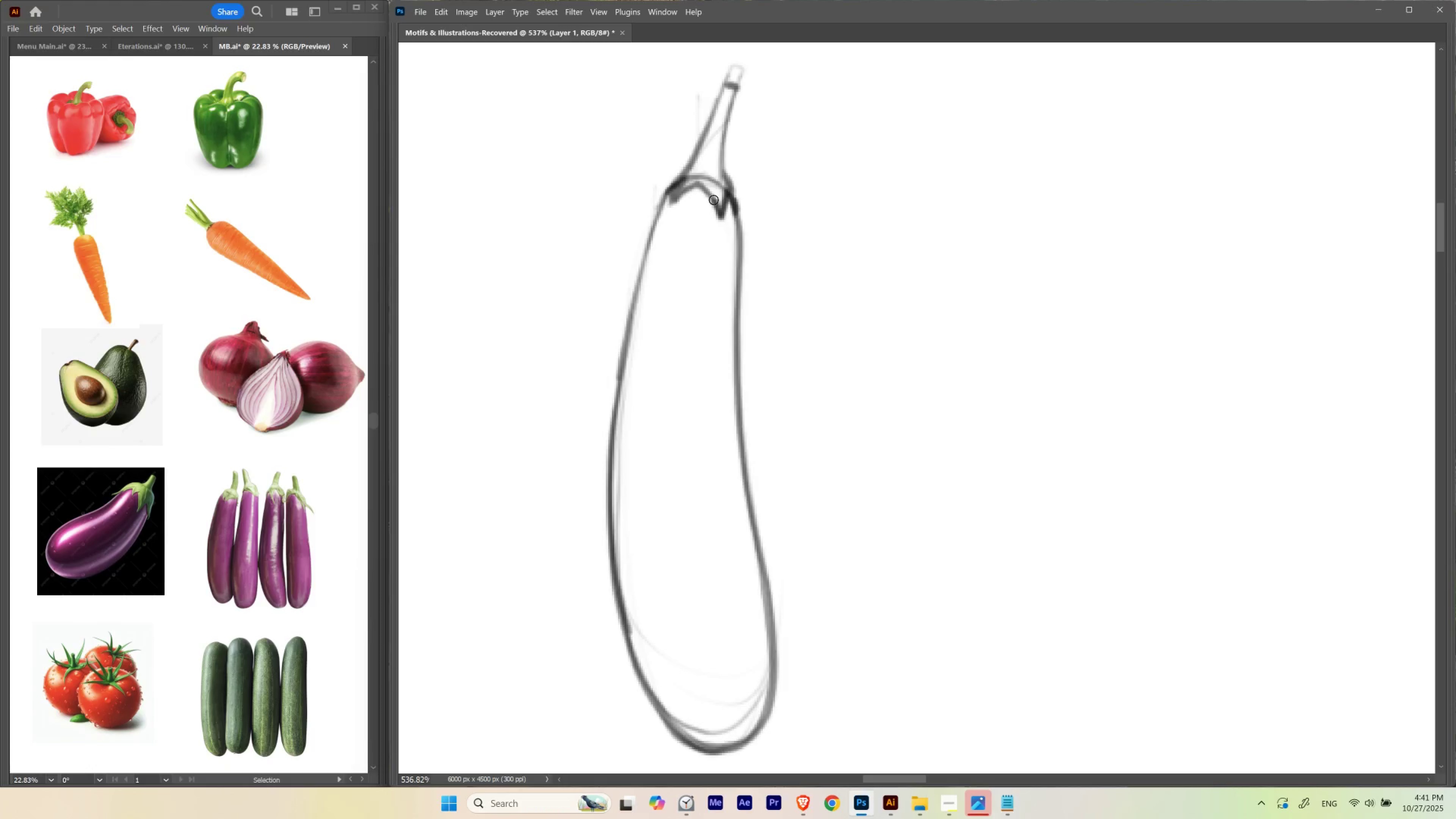 
wait(12.87)
 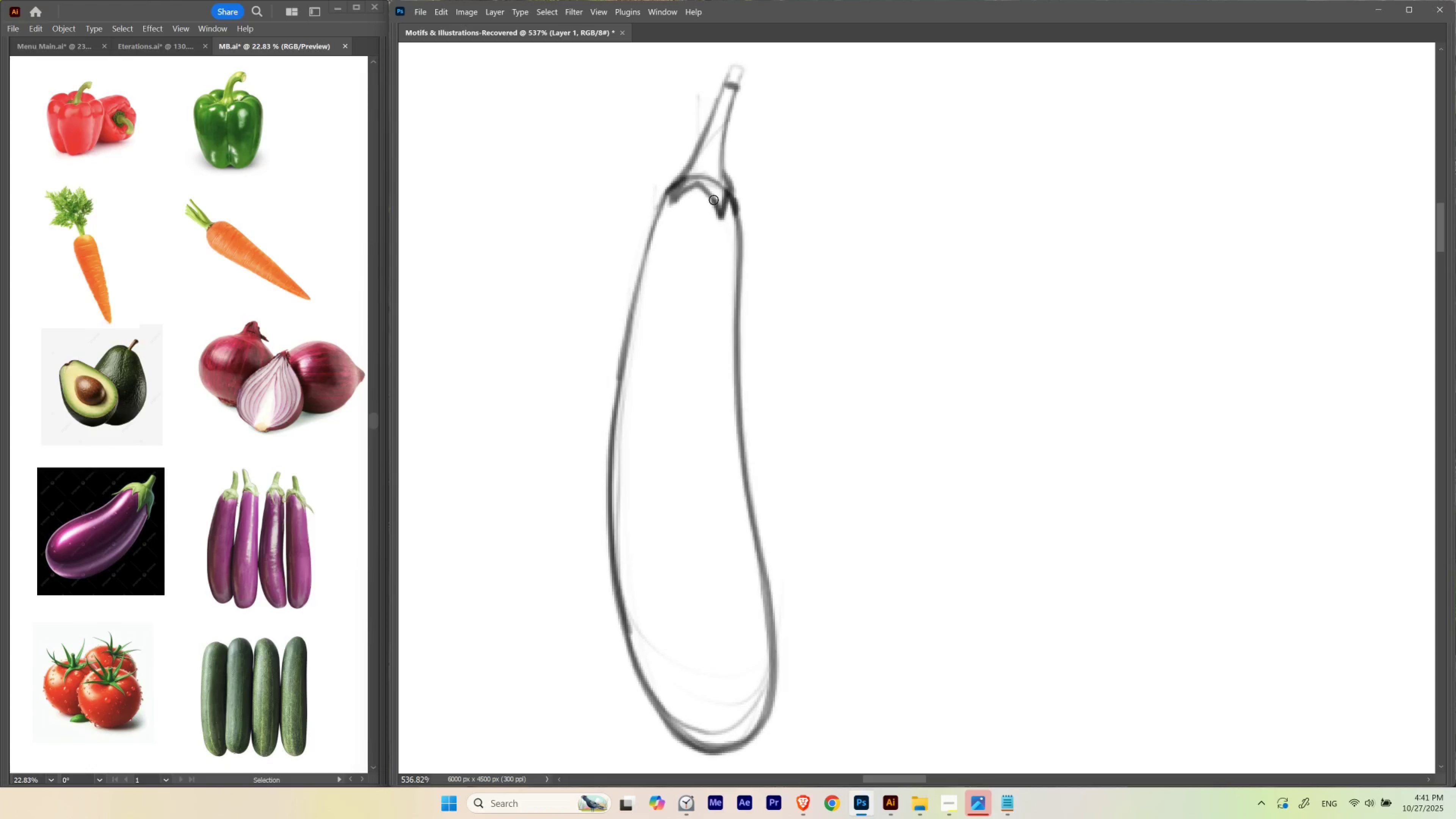 
hold_key(key=Backquote, duration=0.7)
 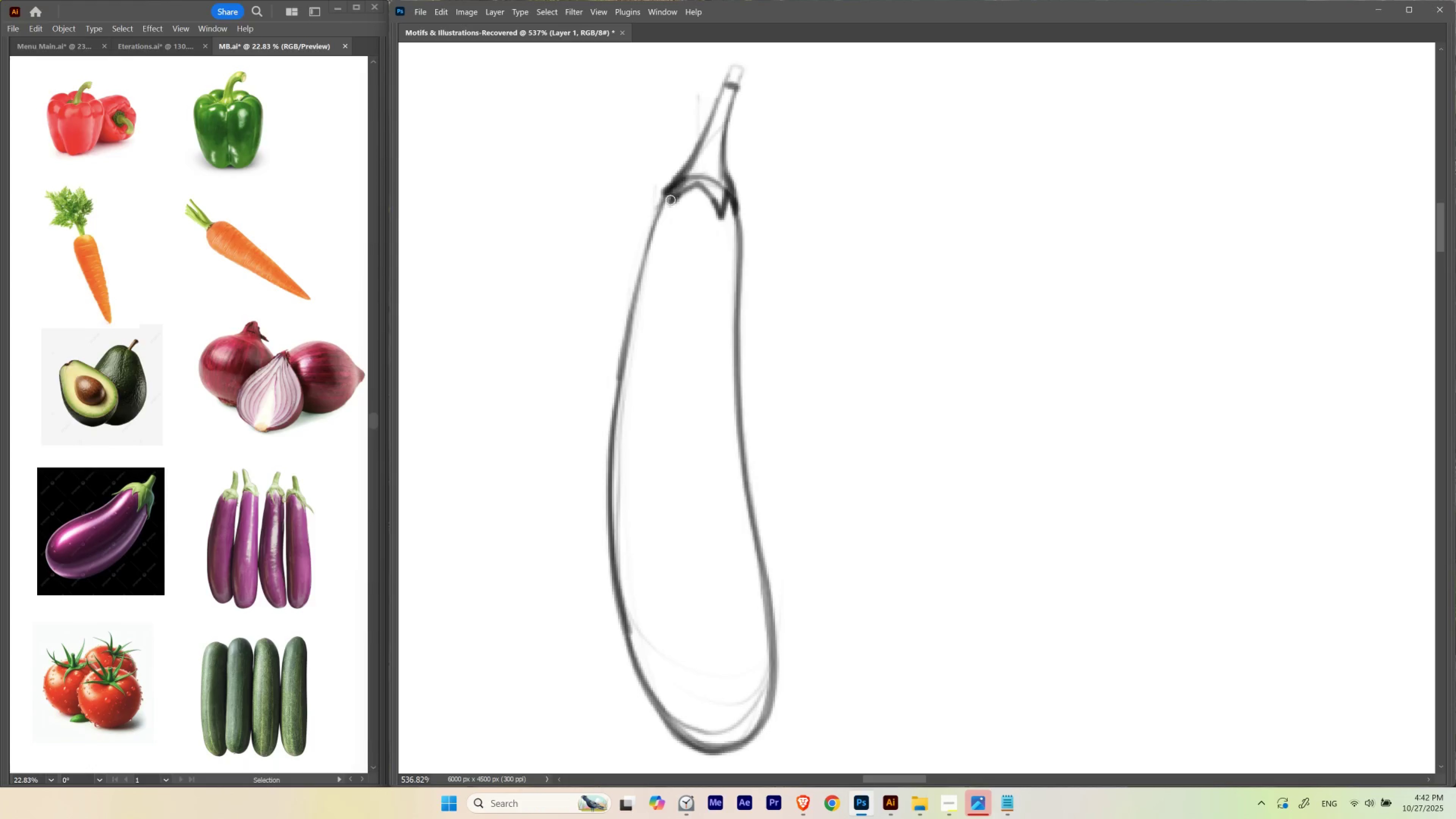 
hold_key(key=Backquote, duration=0.58)
 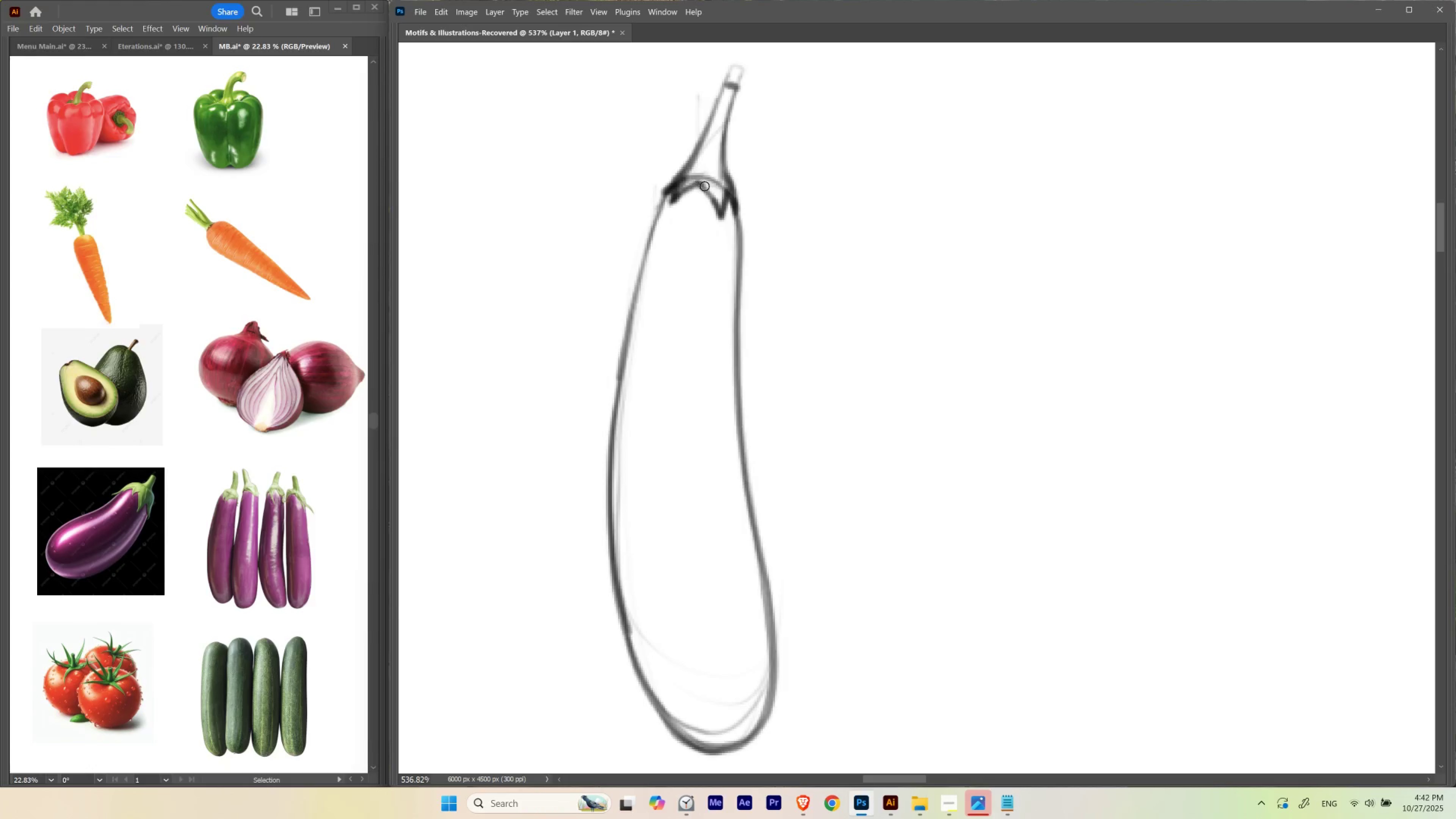 
hold_key(key=Backquote, duration=0.32)
 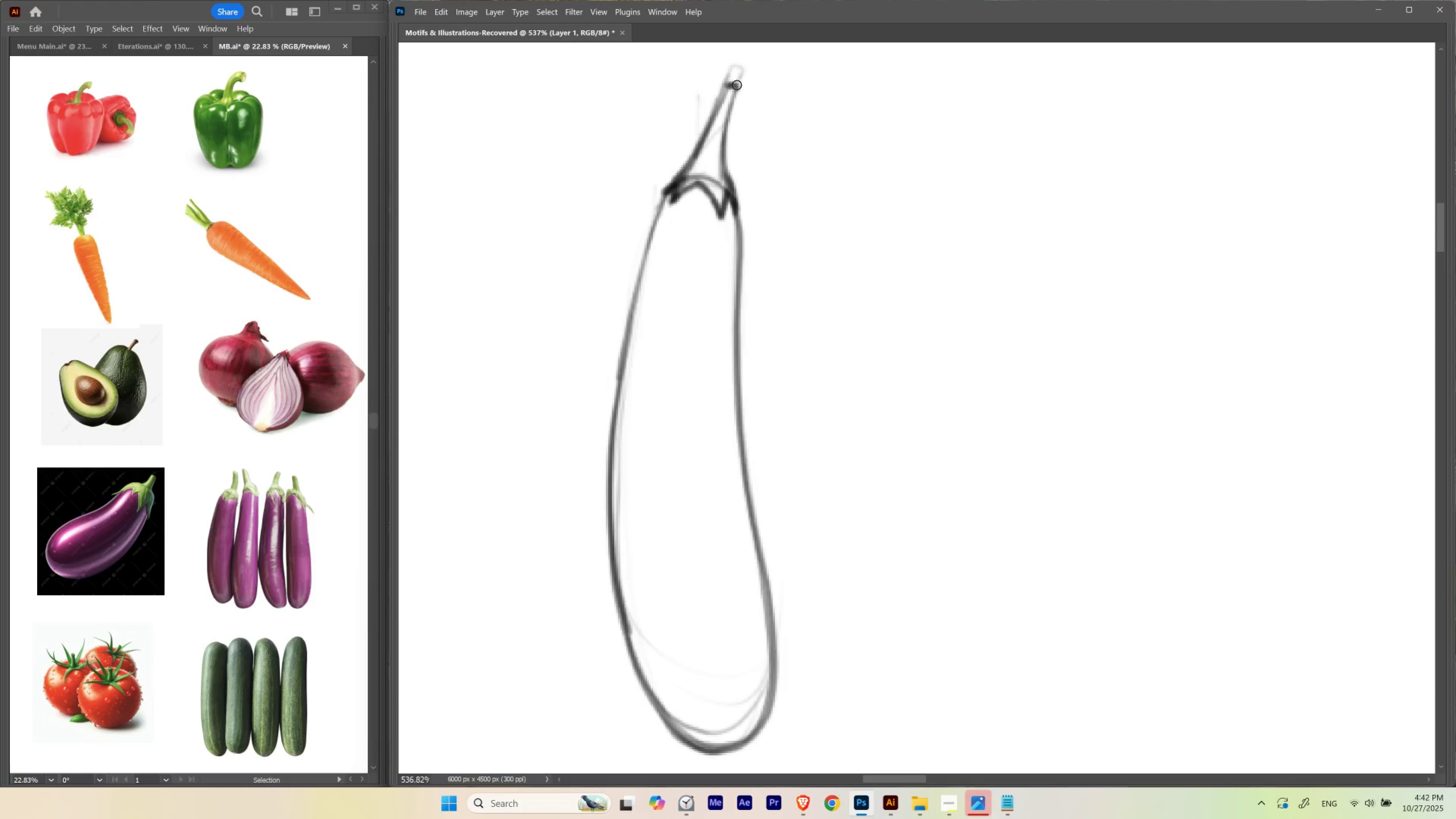 
hold_key(key=Backquote, duration=1.54)
 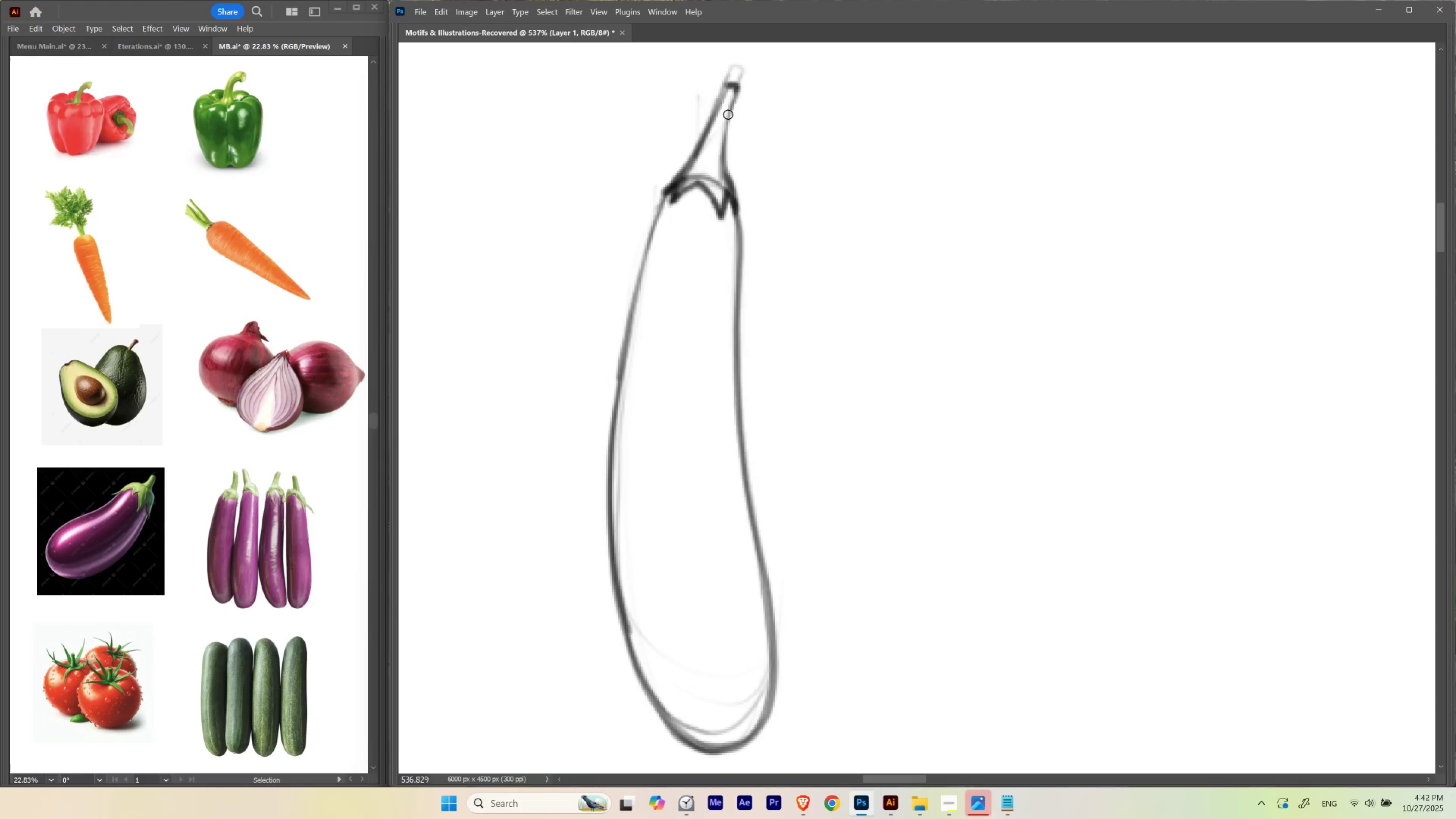 
key(Backquote)
 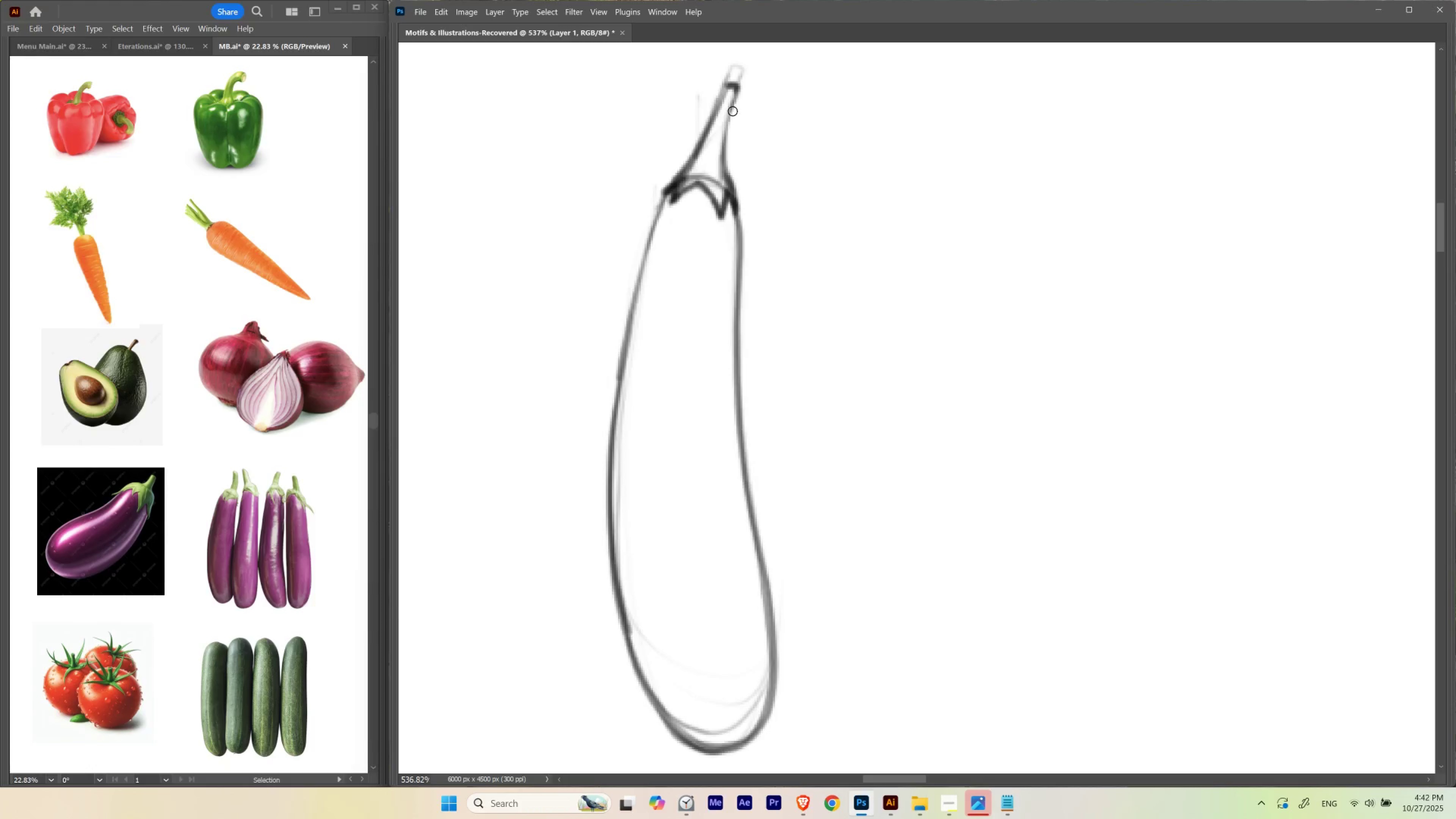 
key(Backquote)
 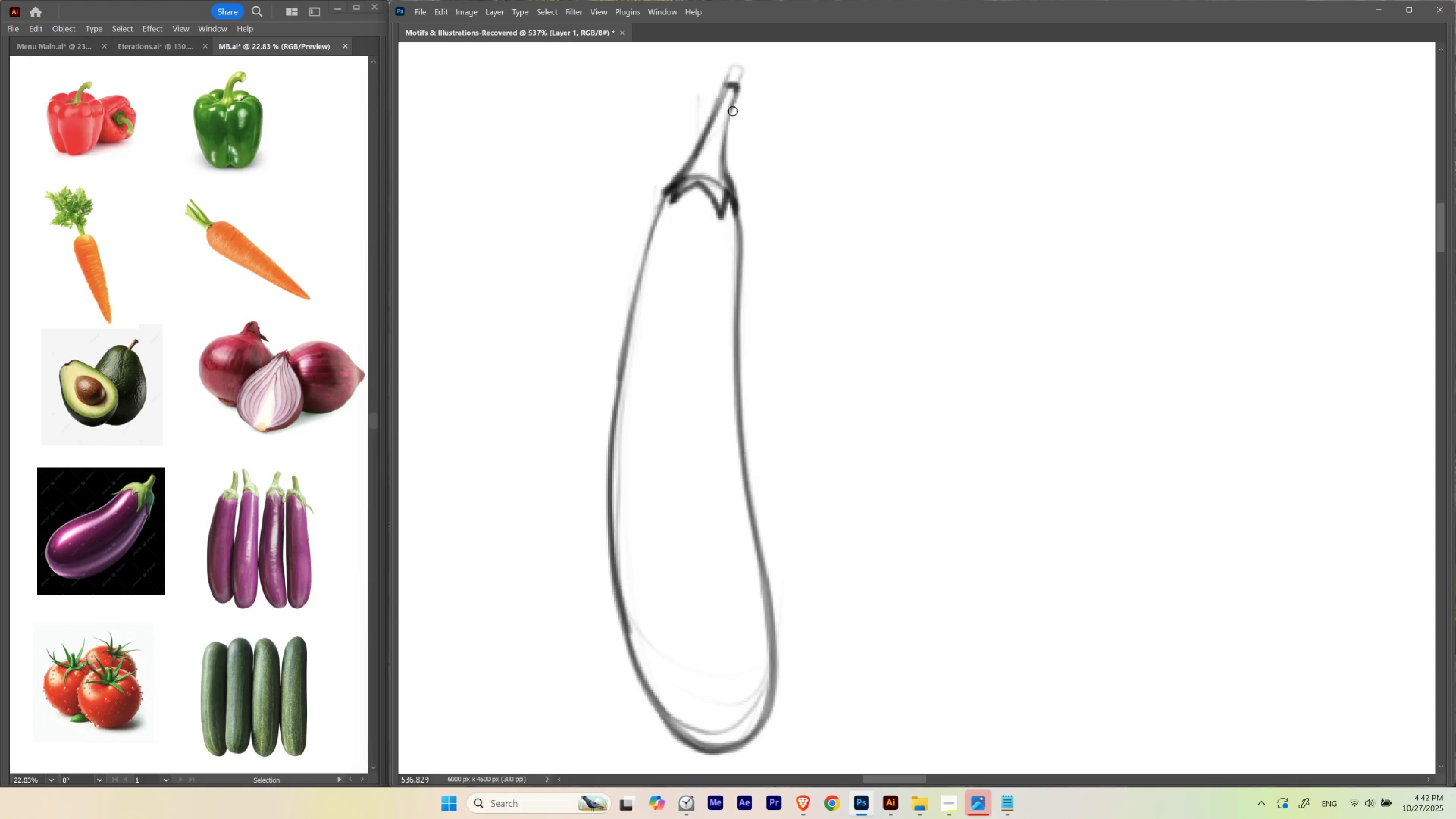 
key(Backquote)
 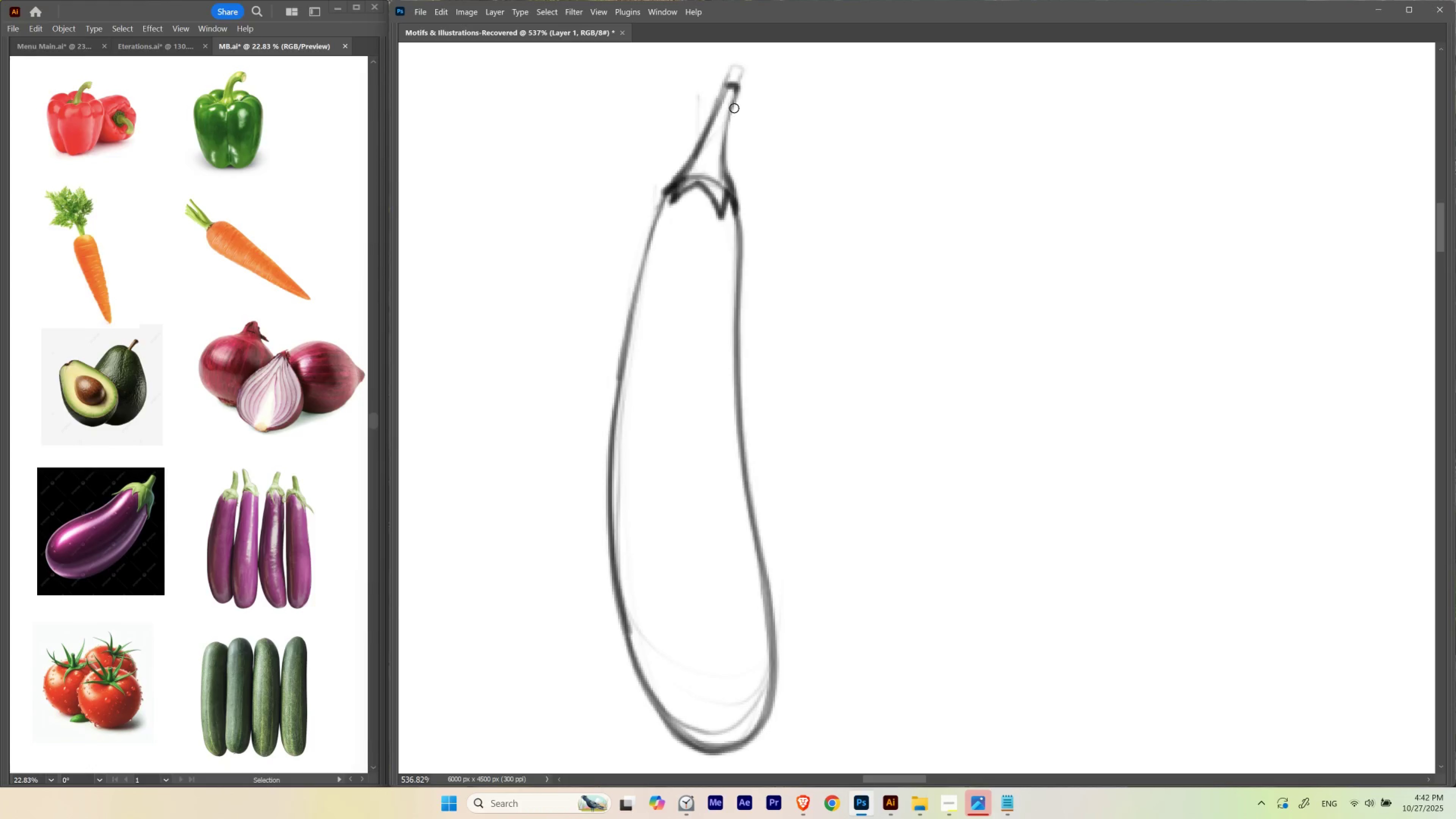 
key(Backquote)
 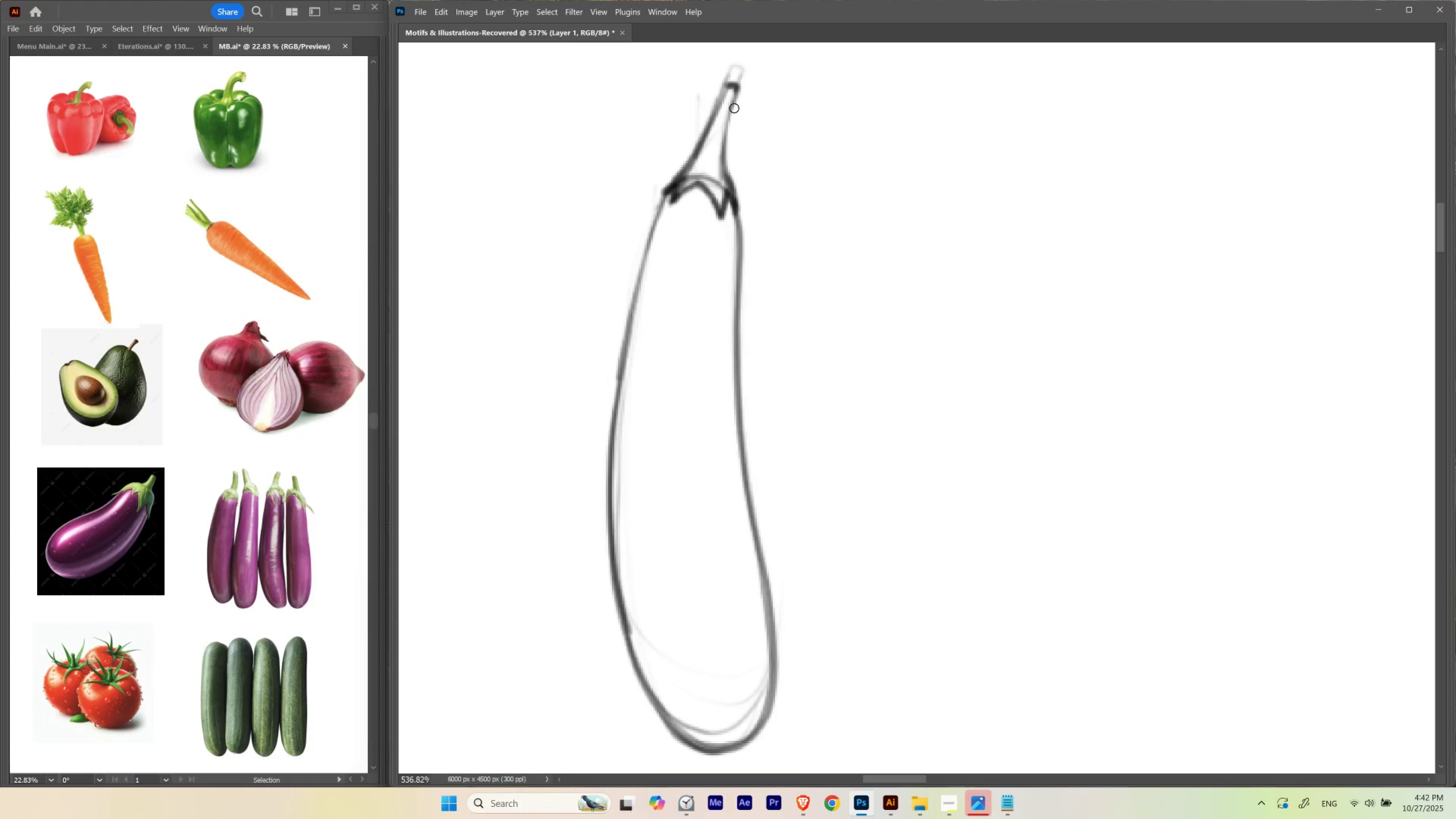 
key(Backquote)
 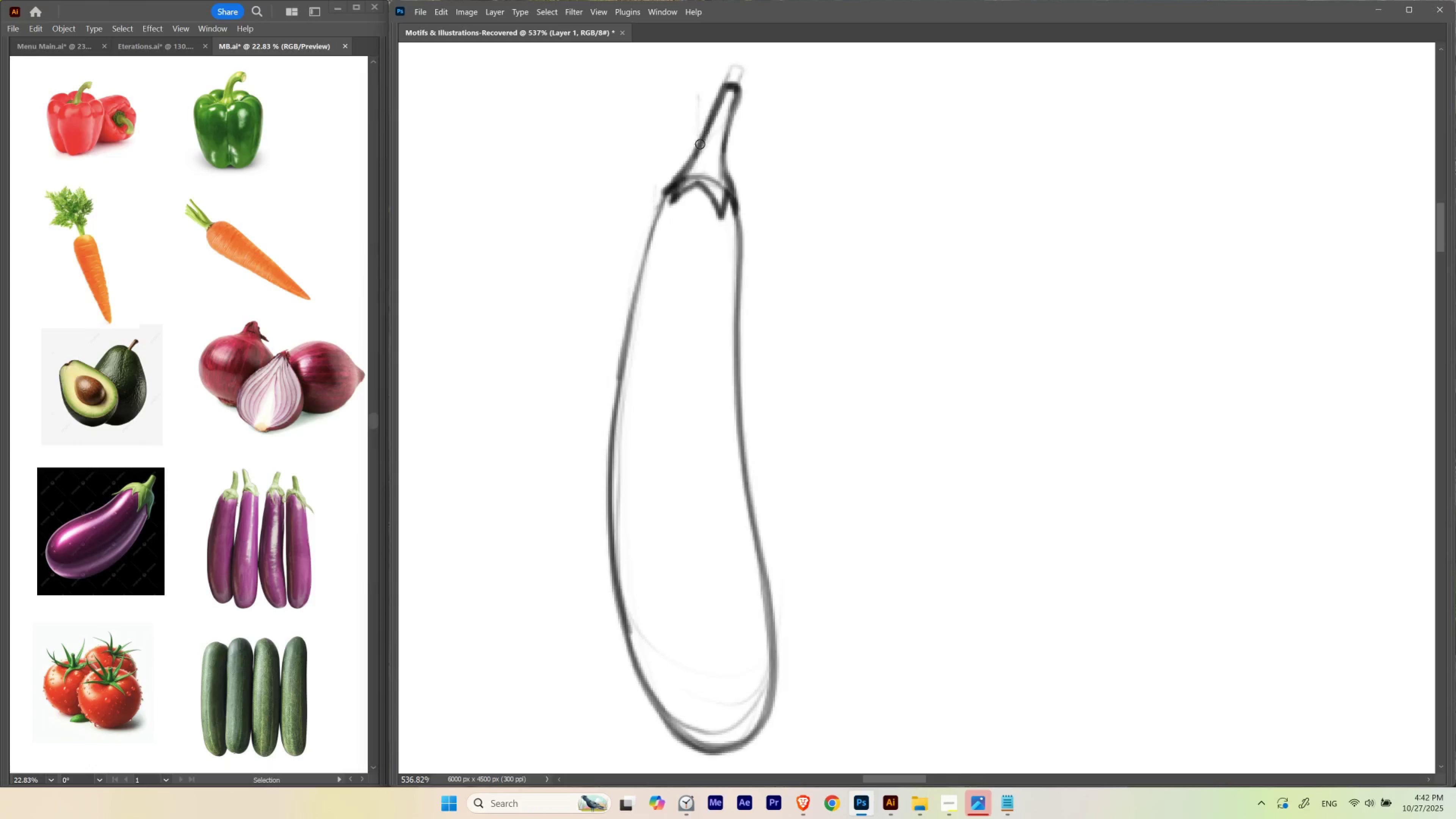 
hold_key(key=Space, duration=1.78)
 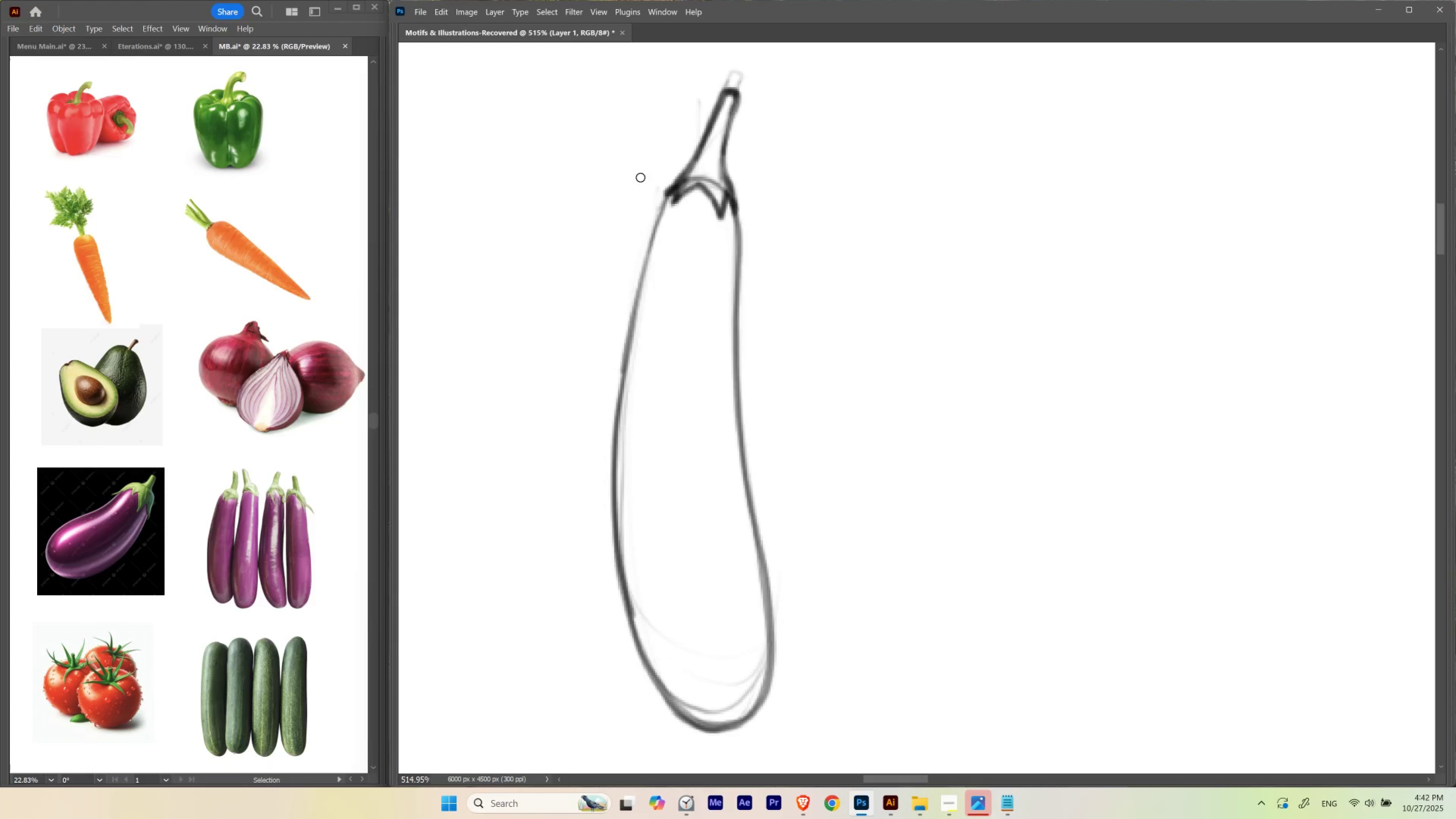 
hold_key(key=ControlLeft, duration=1.53)
left_click_drag(start_coordinate=[718, 216], to_coordinate=[704, 298])
 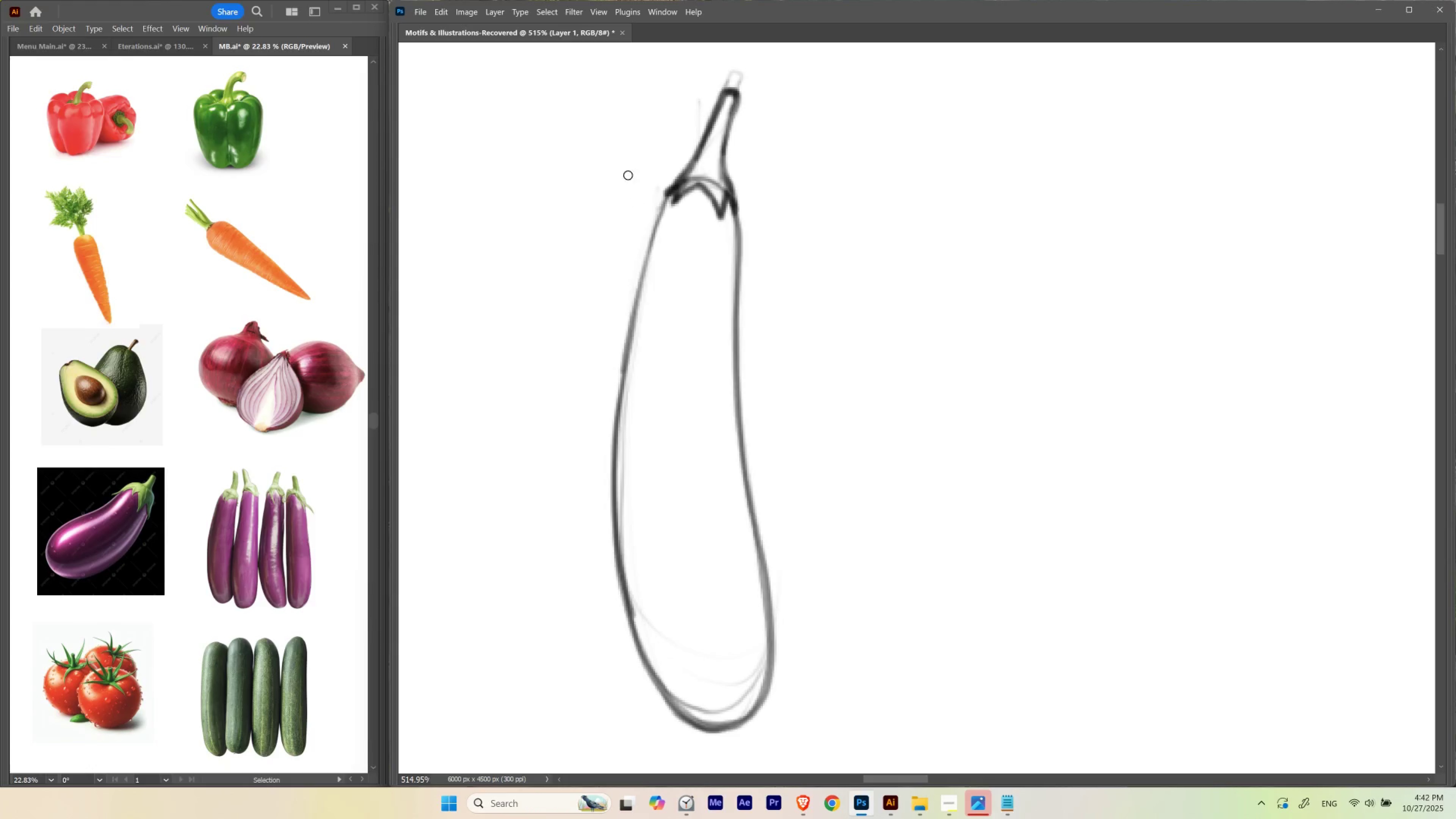 
key(Control+ControlLeft)
 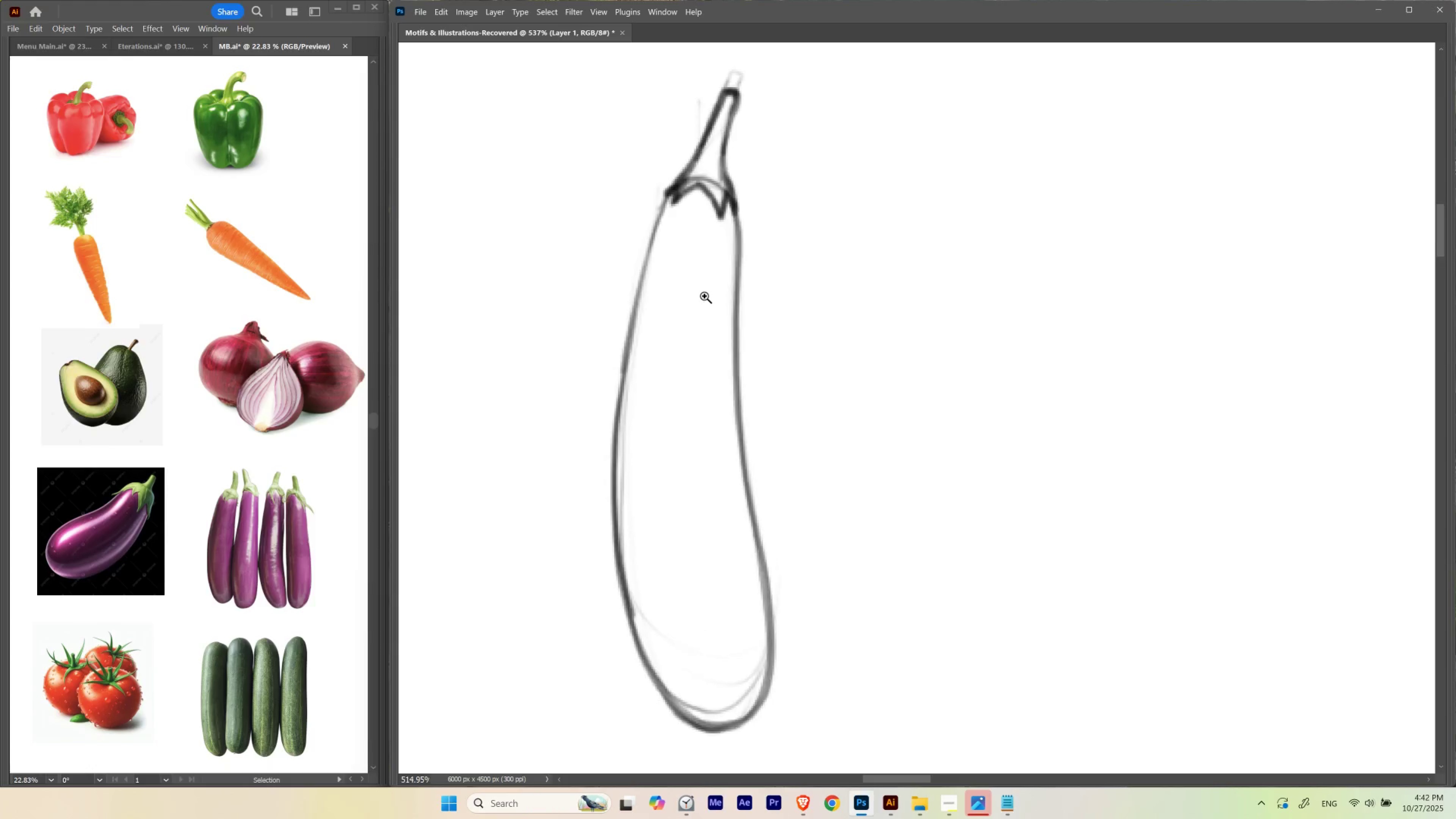 
key(Control+ControlLeft)
 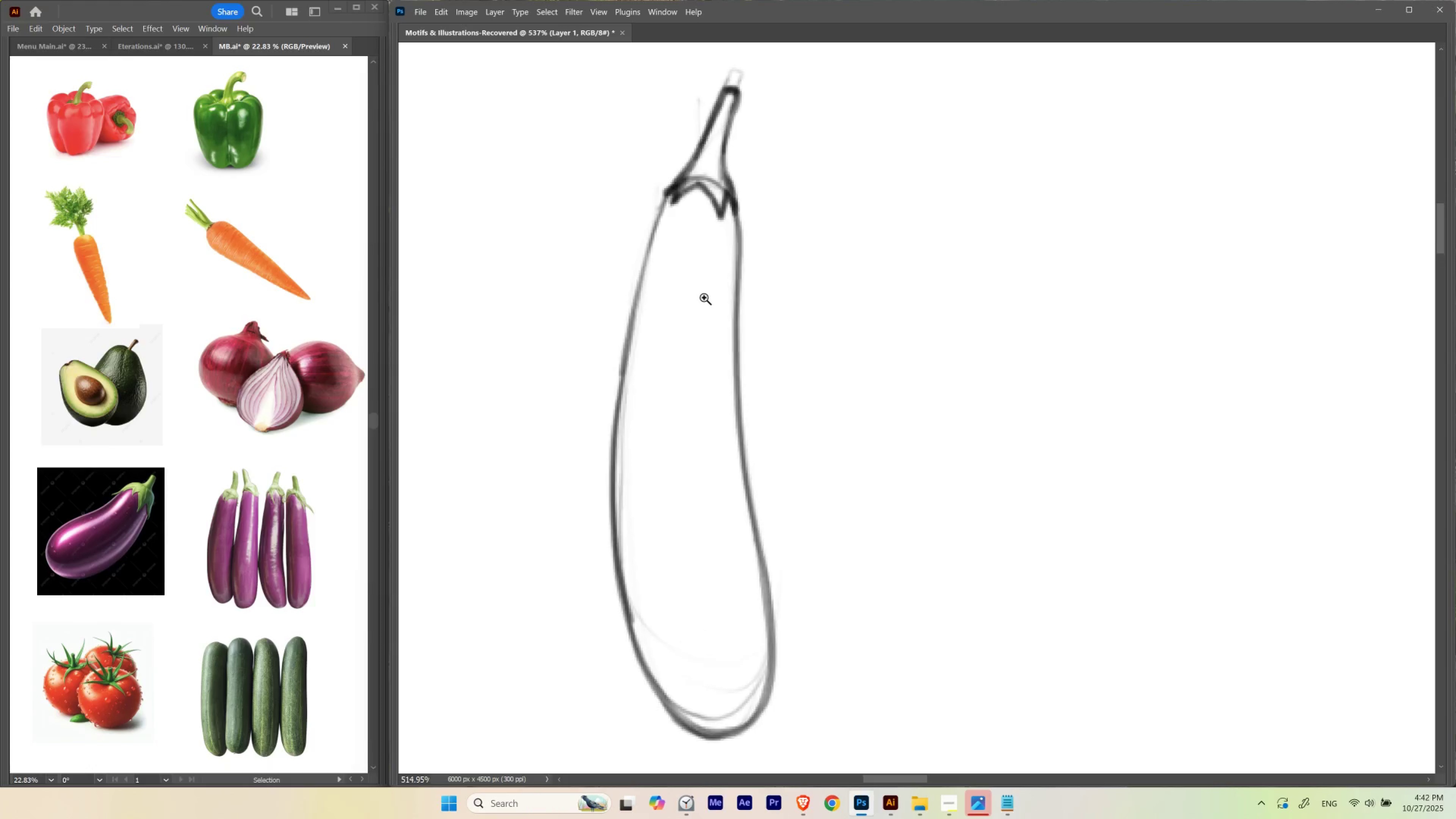 
key(Control+ControlLeft)
 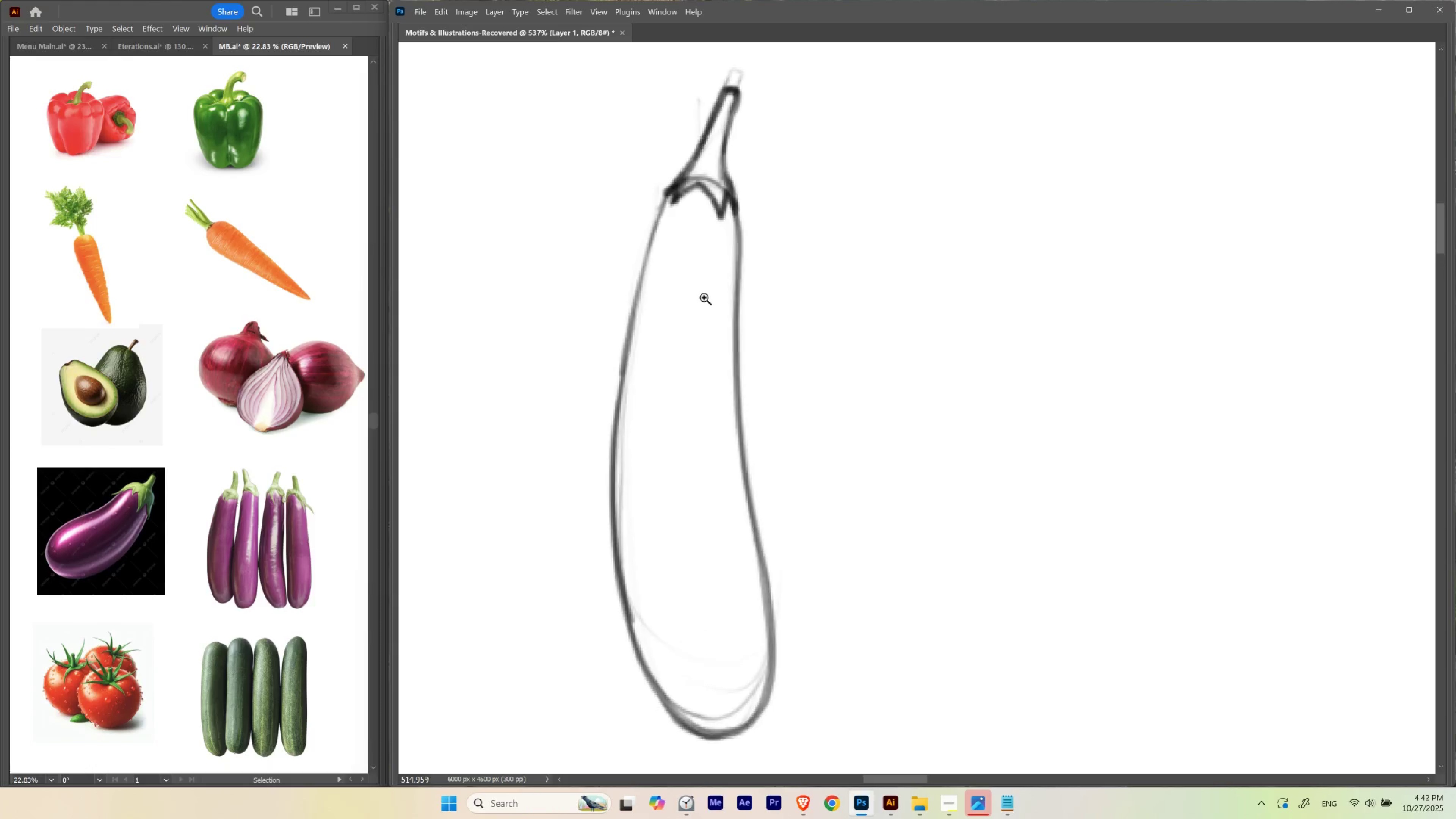 
key(Control+ControlLeft)
 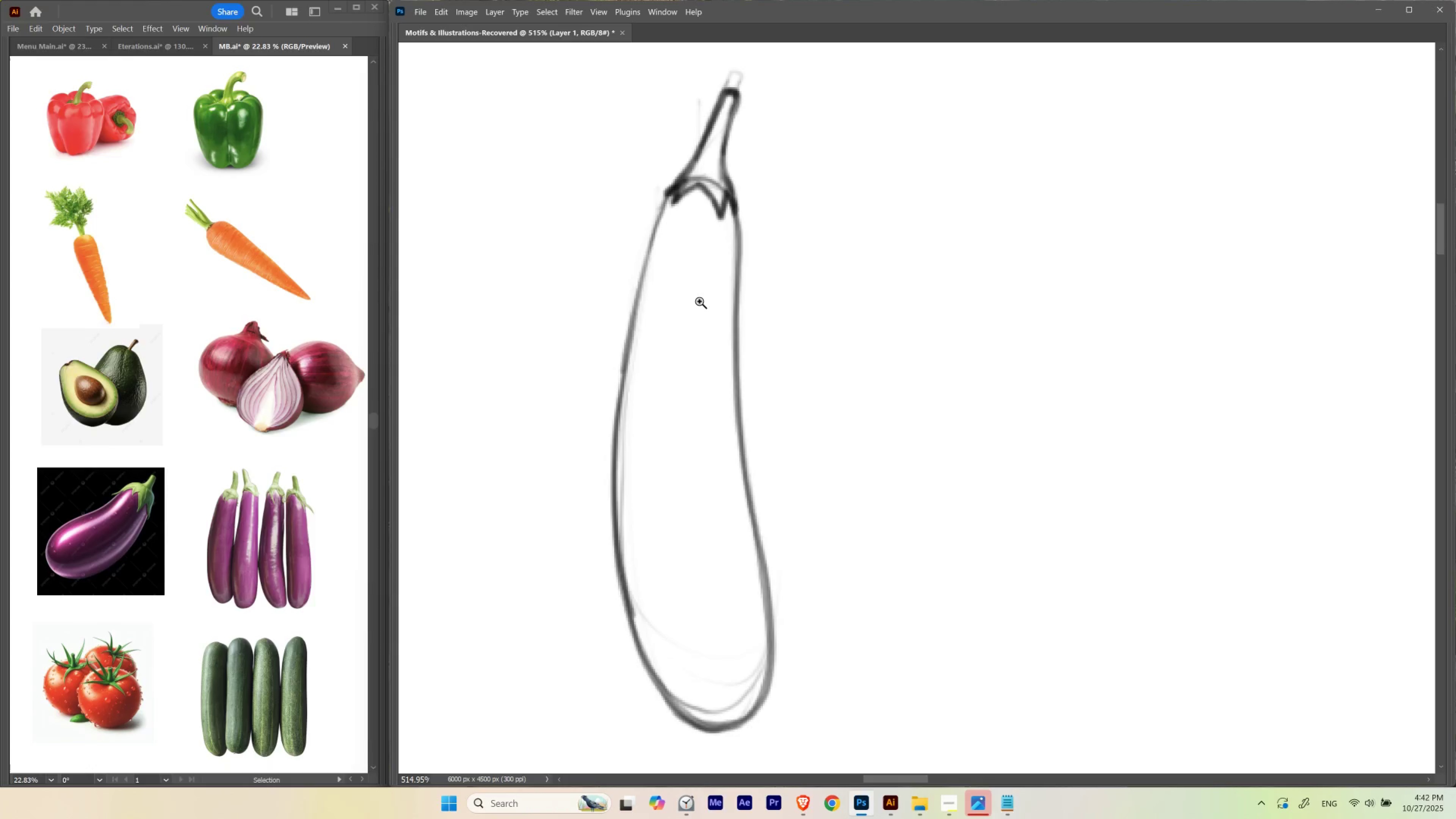 
key(Control+ControlLeft)
 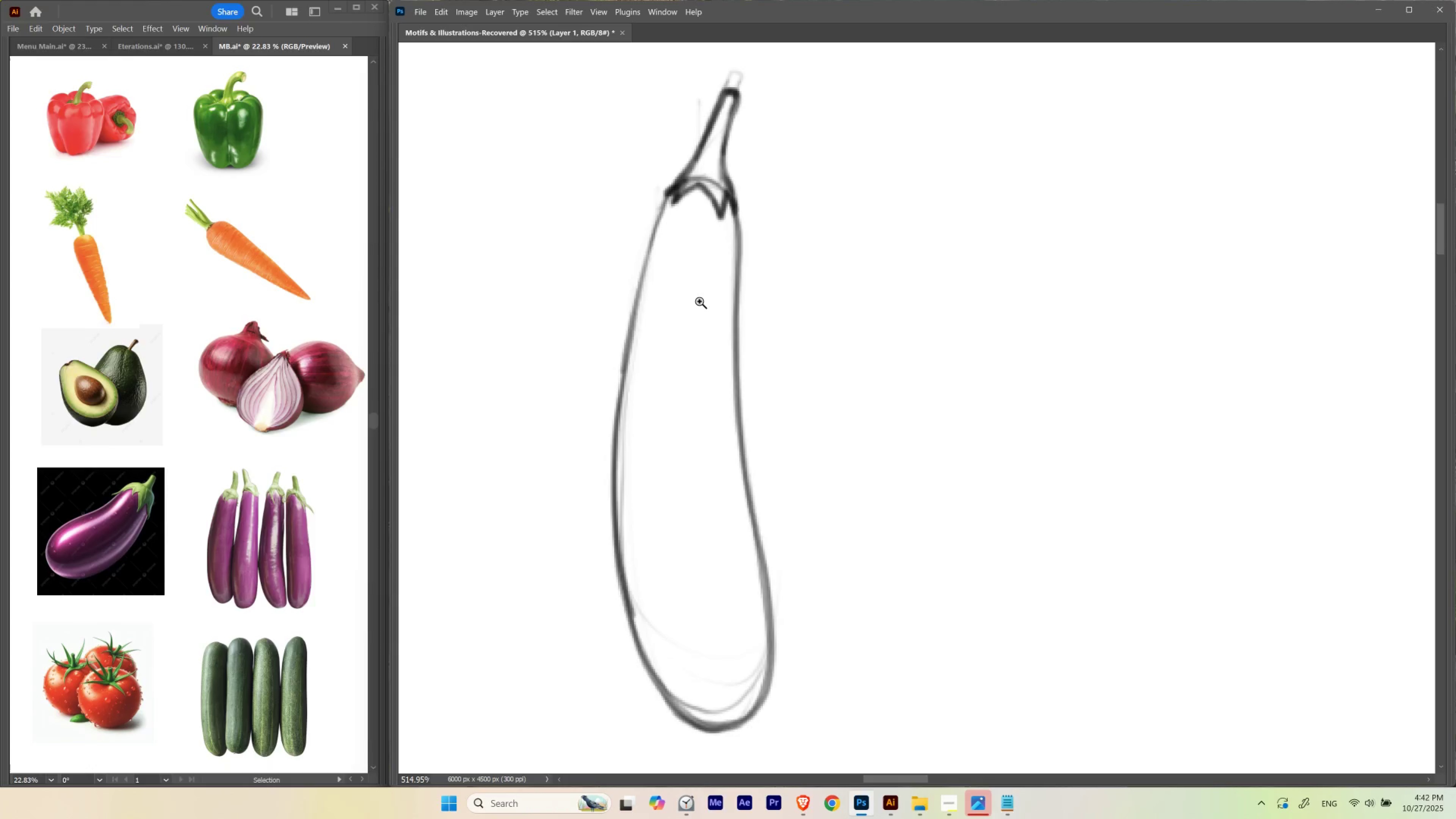 
key(Control+ControlLeft)
 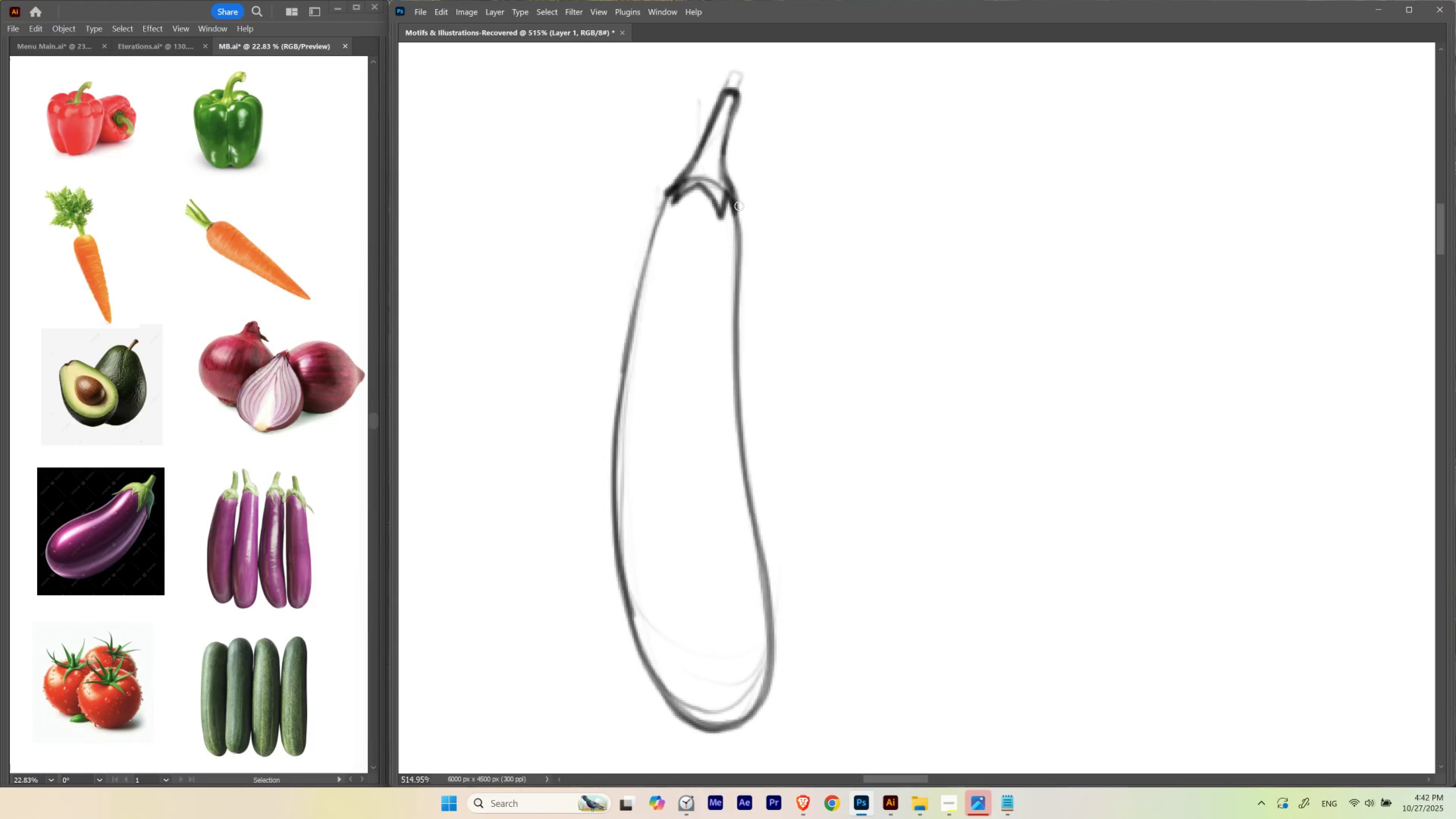 
hold_key(key=Backquote, duration=0.86)
 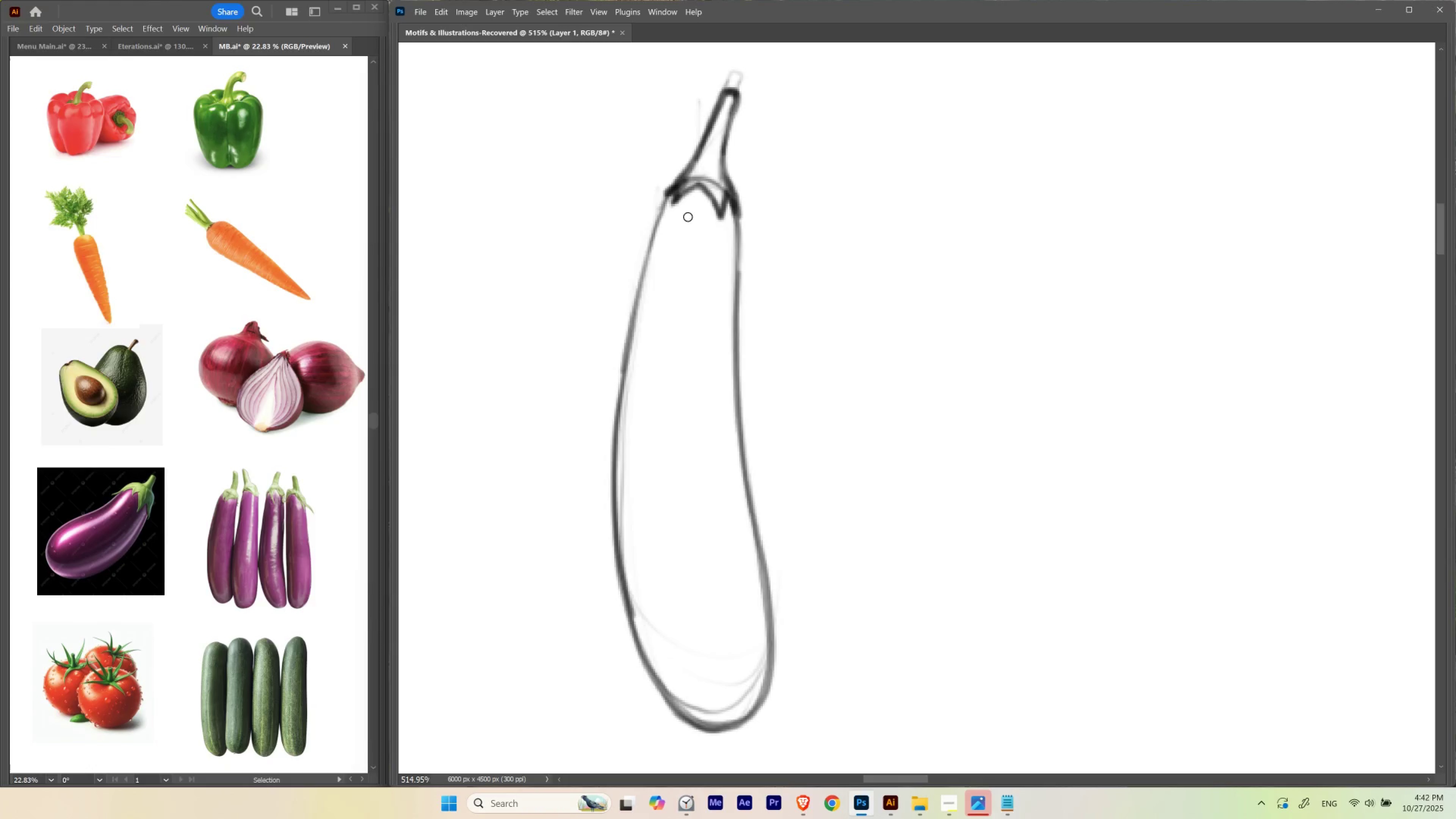 
hold_key(key=Backquote, duration=0.9)
 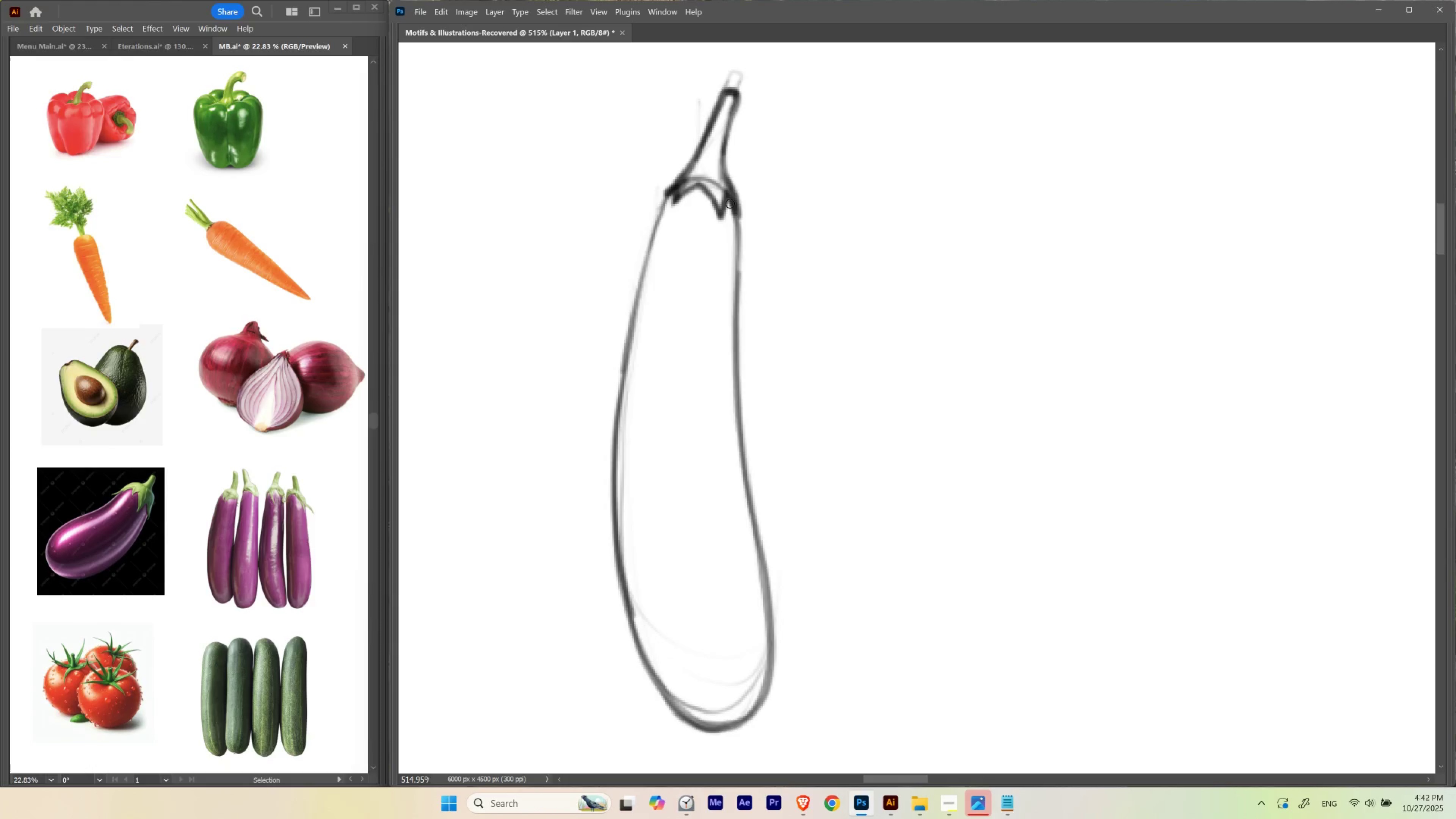 
hold_key(key=Backquote, duration=0.95)
 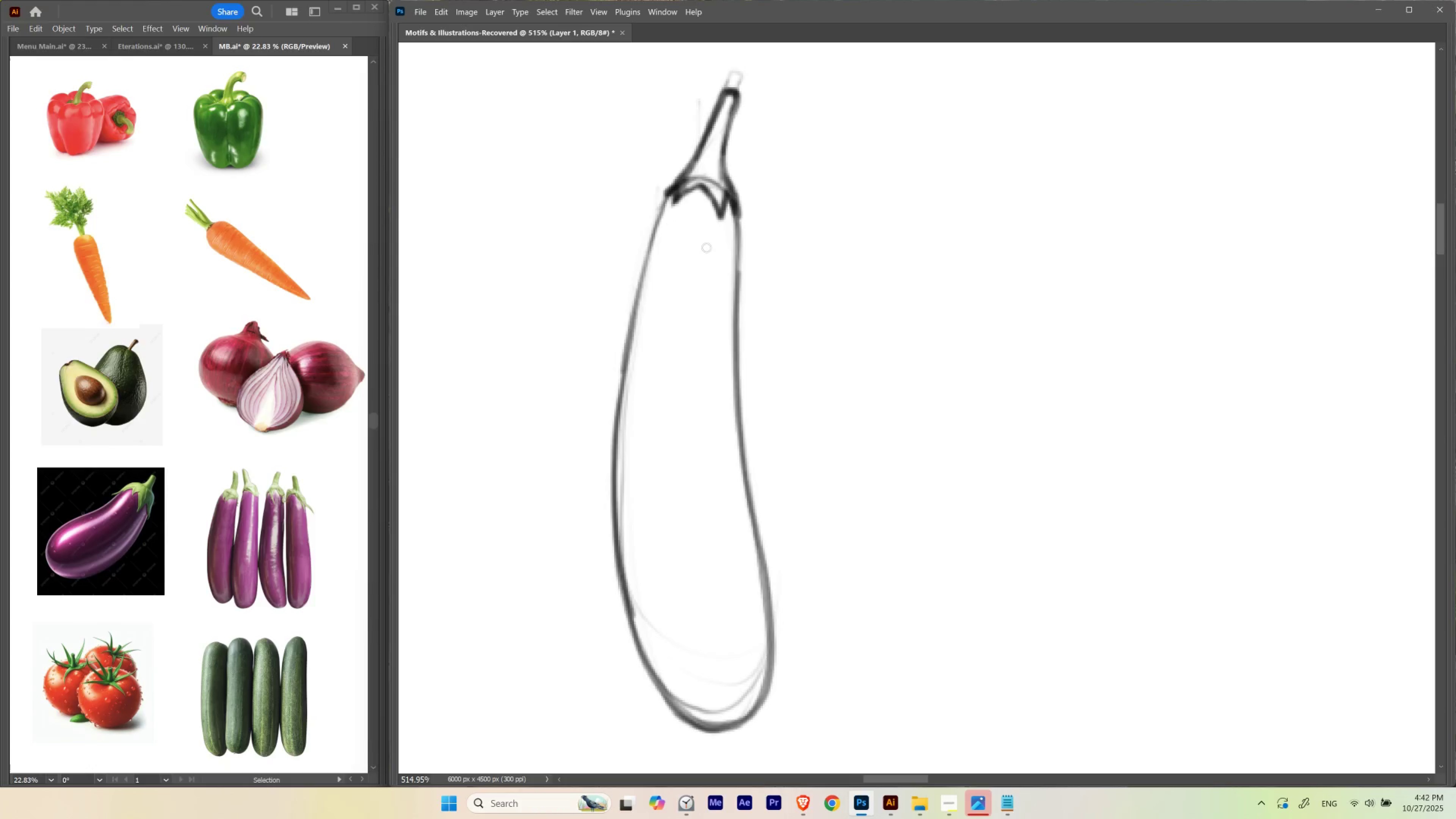 
hold_key(key=E, duration=0.84)
 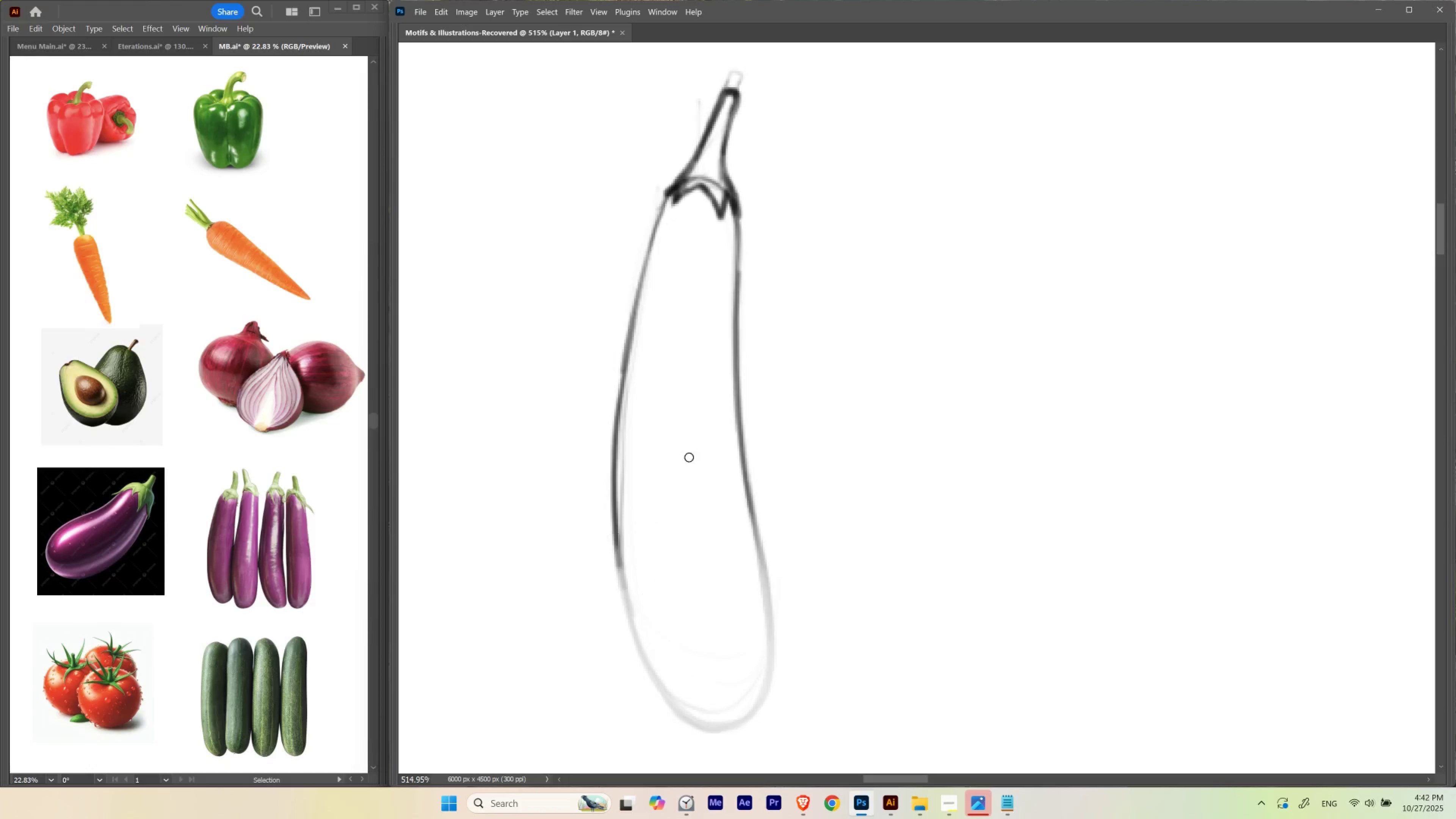 
hold_key(key=Space, duration=0.64)
 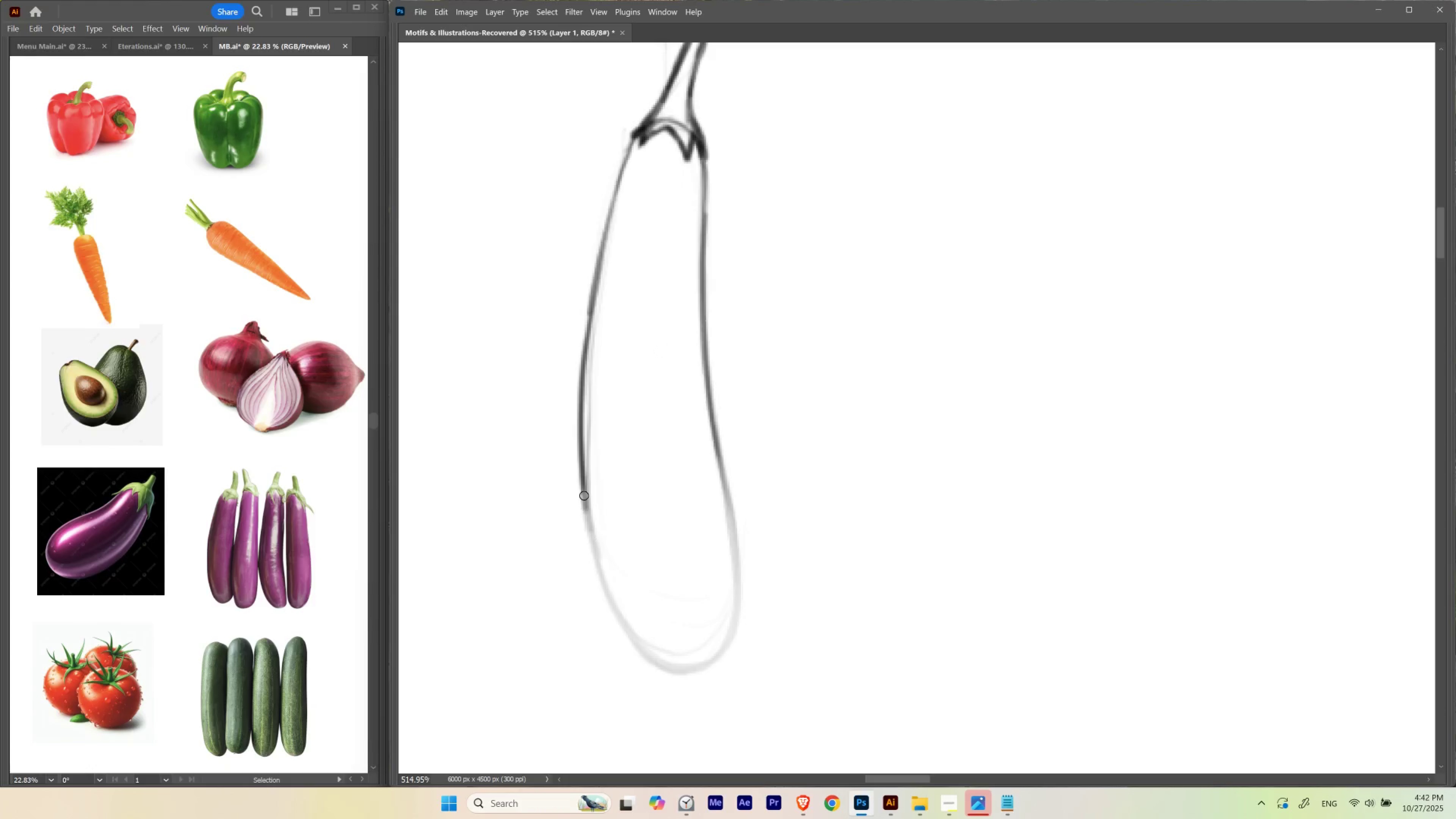 
left_click_drag(start_coordinate=[698, 392], to_coordinate=[665, 334])
 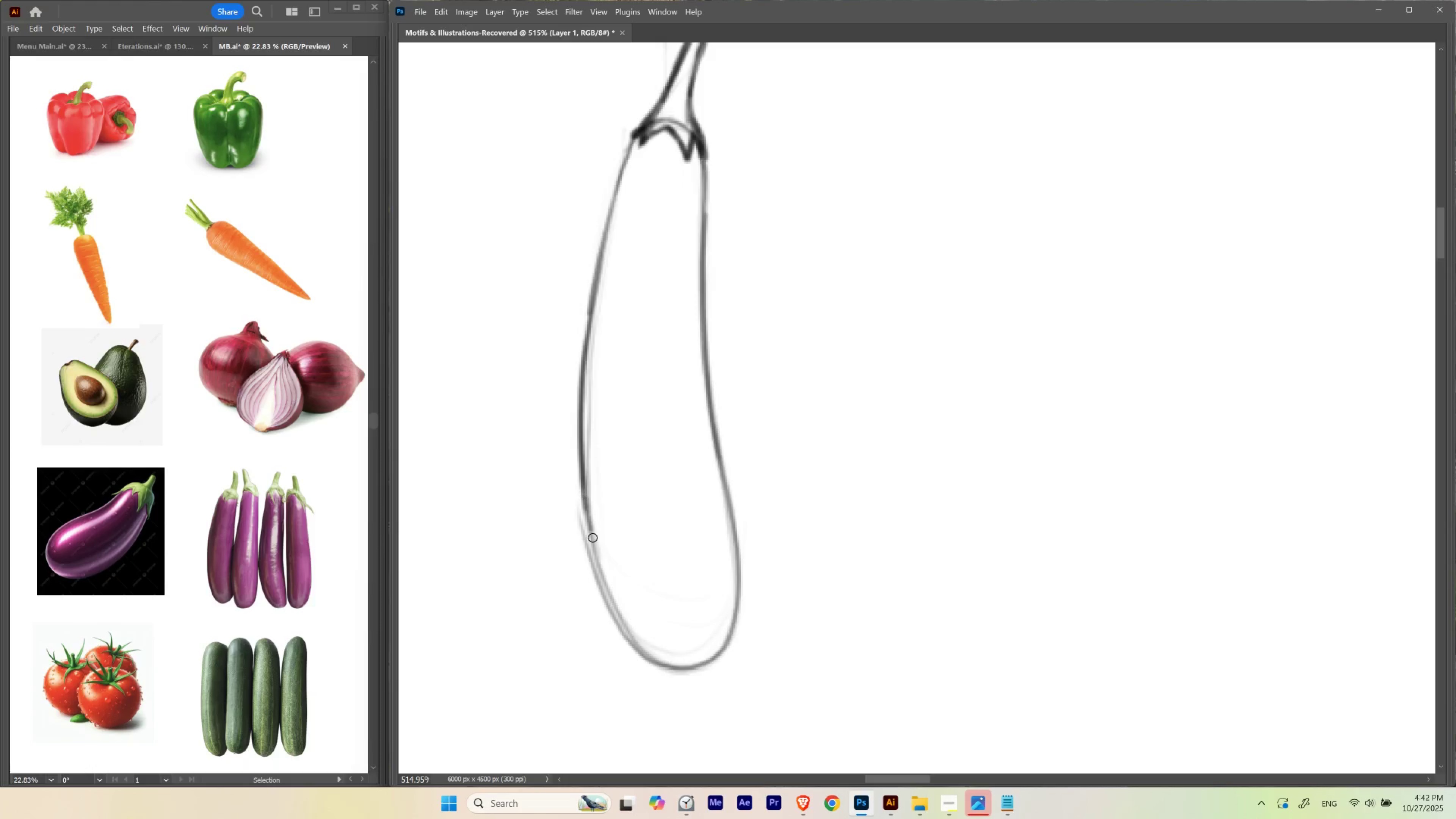 
wait(11.32)
 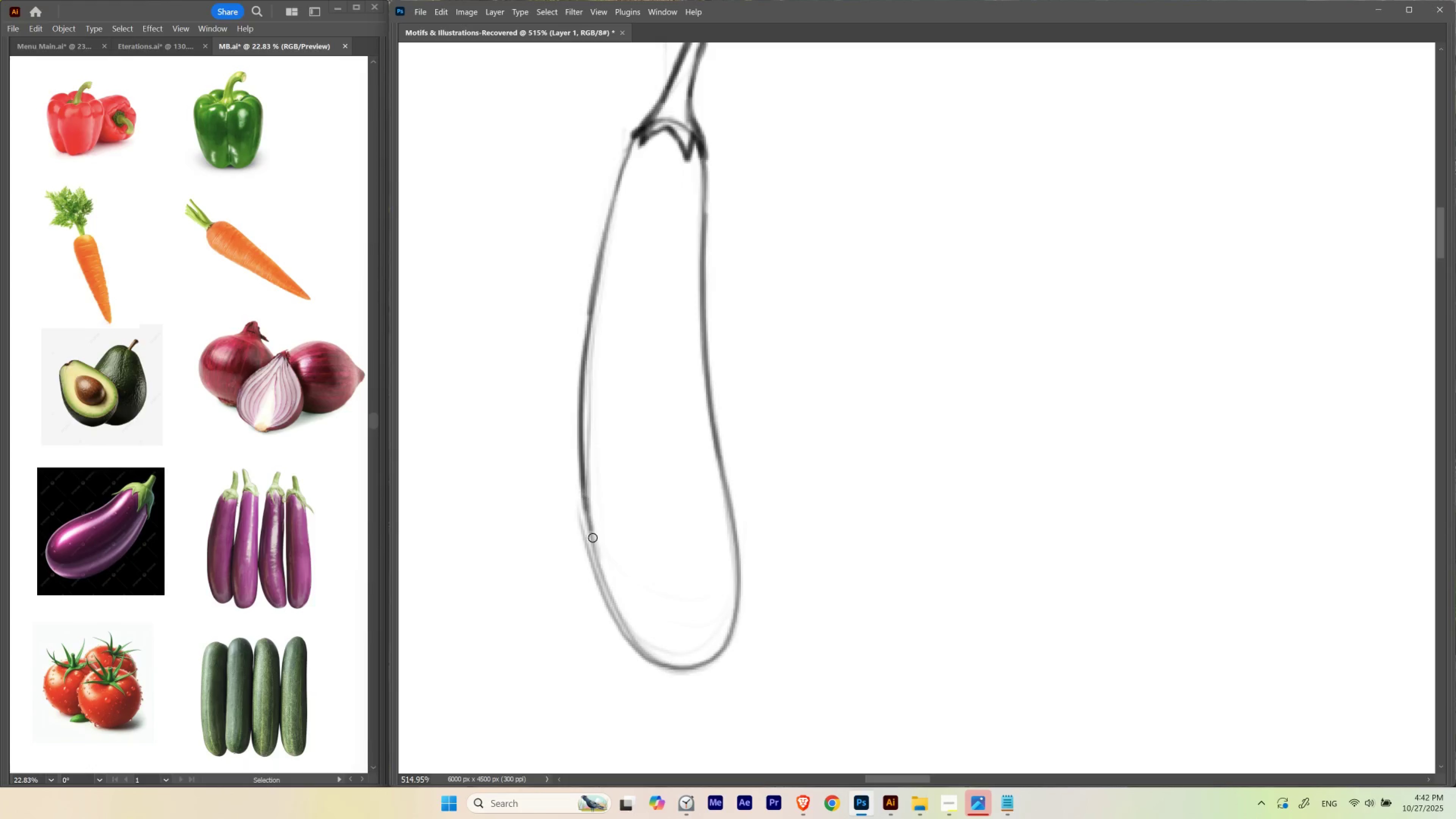 
hold_key(key=Backquote, duration=0.86)
 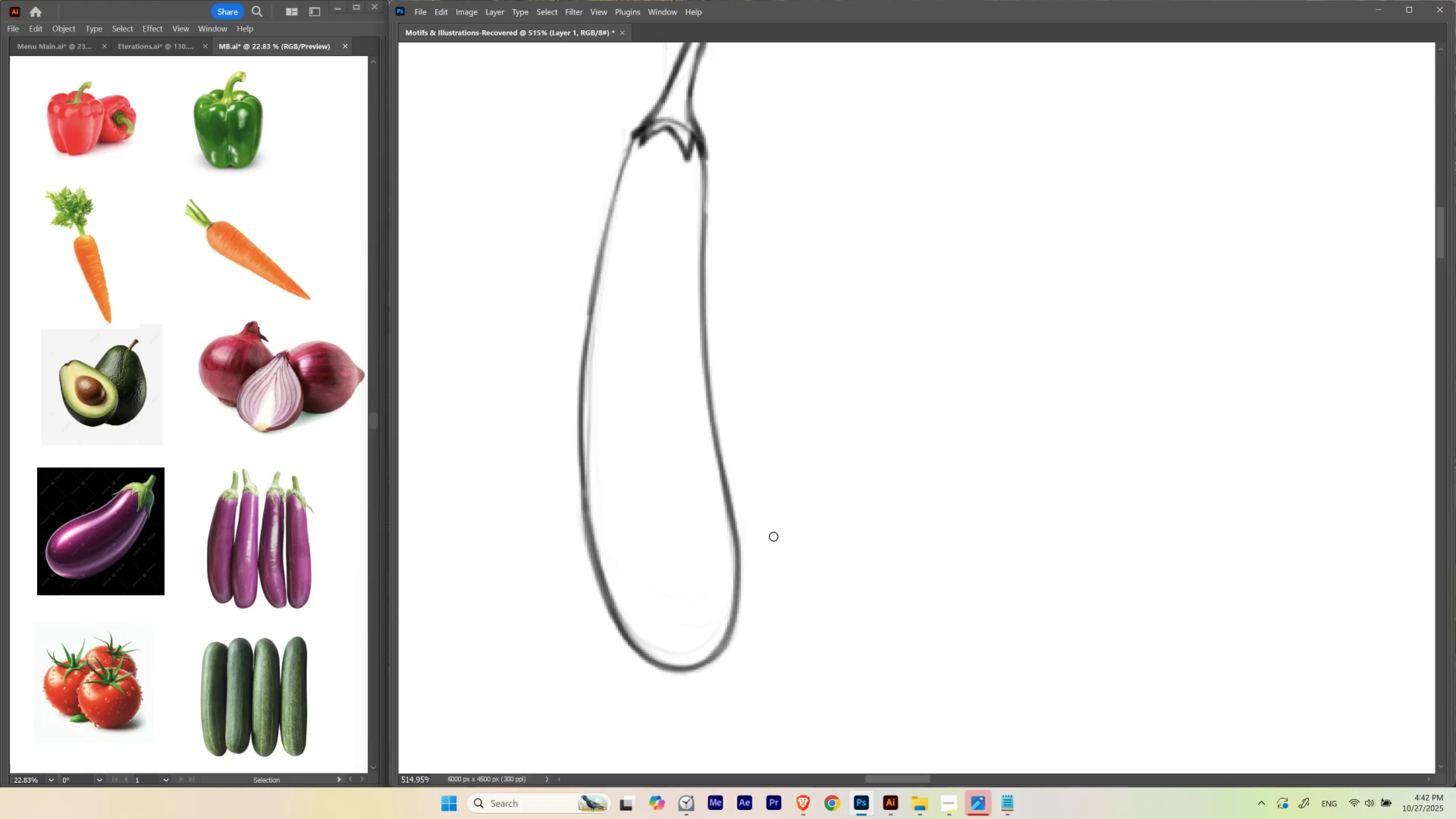 
hold_key(key=Backquote, duration=1.15)
 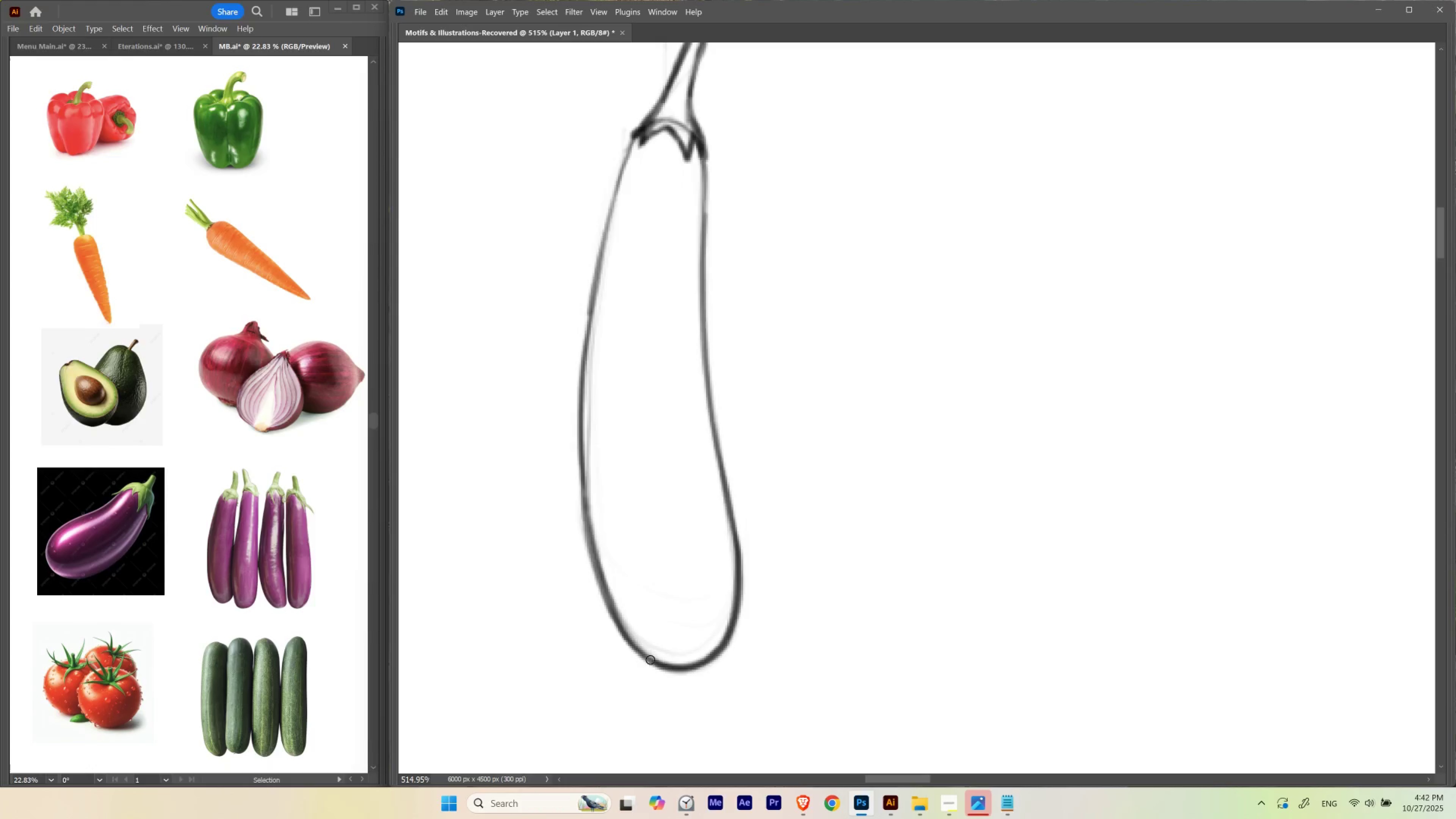 
hold_key(key=ControlLeft, duration=1.38)
 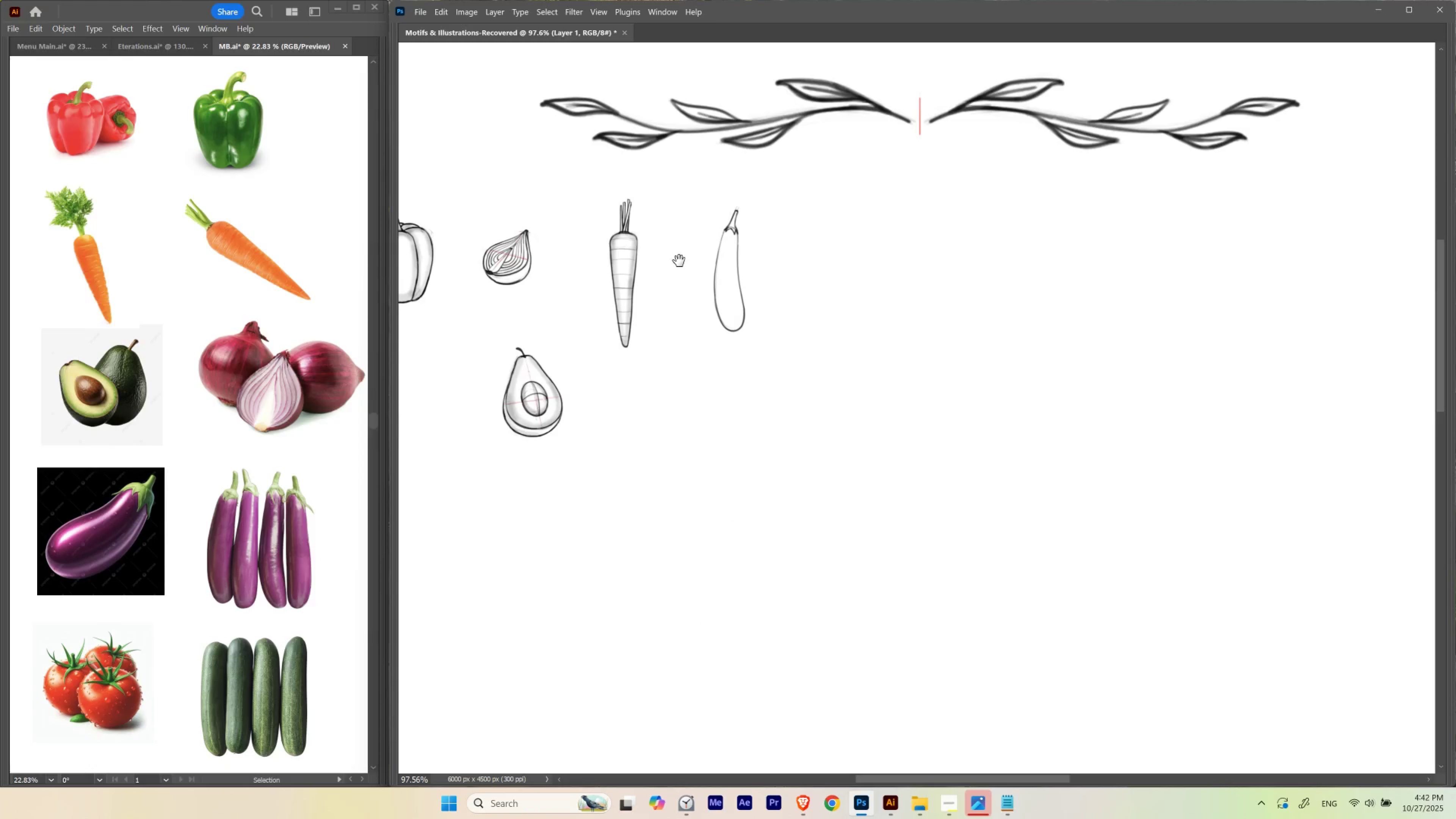 
hold_key(key=Space, duration=1.86)
 